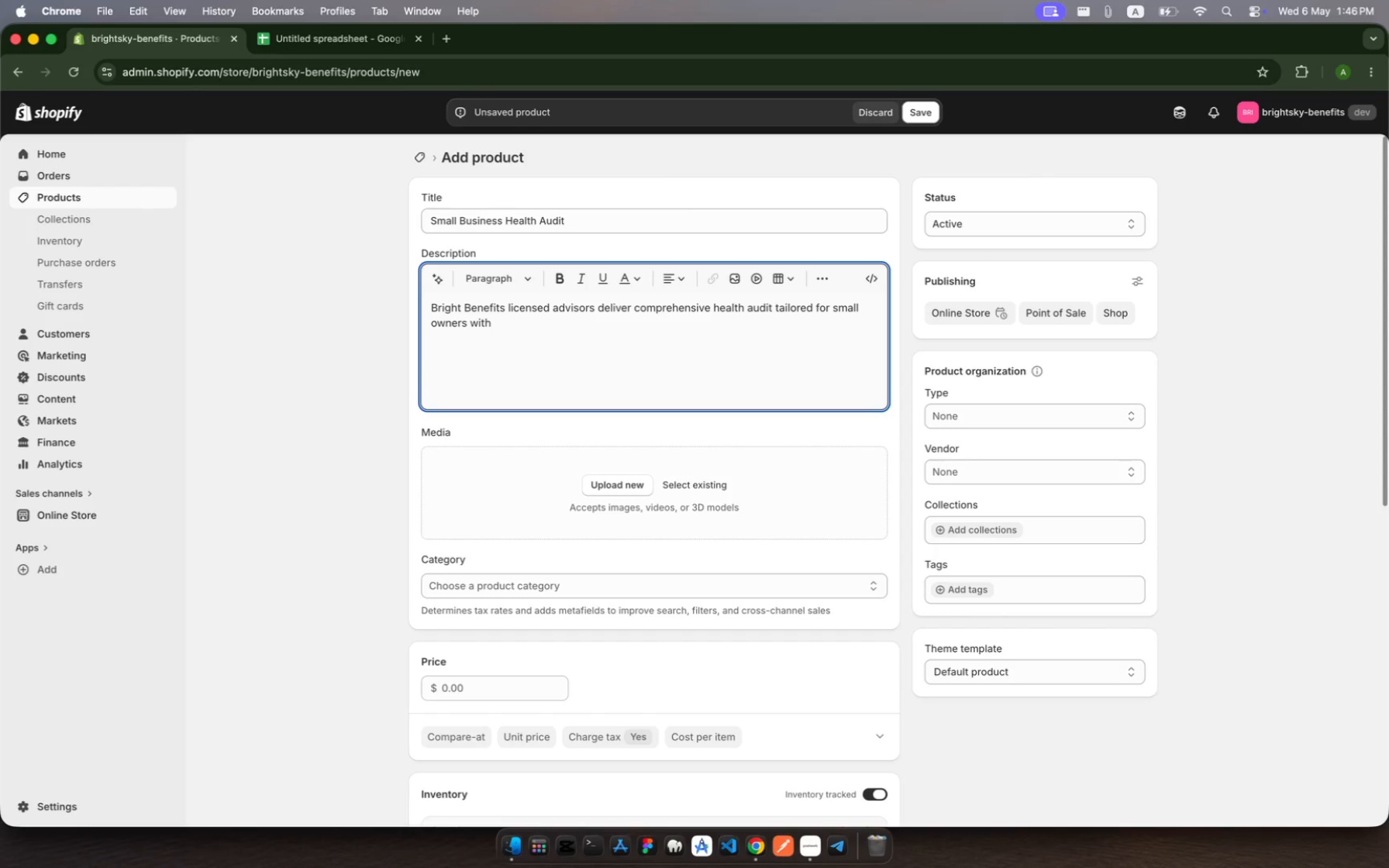 
type( with owners with 2050)
key(Backspace)
key(Backspace)
key(Backspace)
type(-50 )
 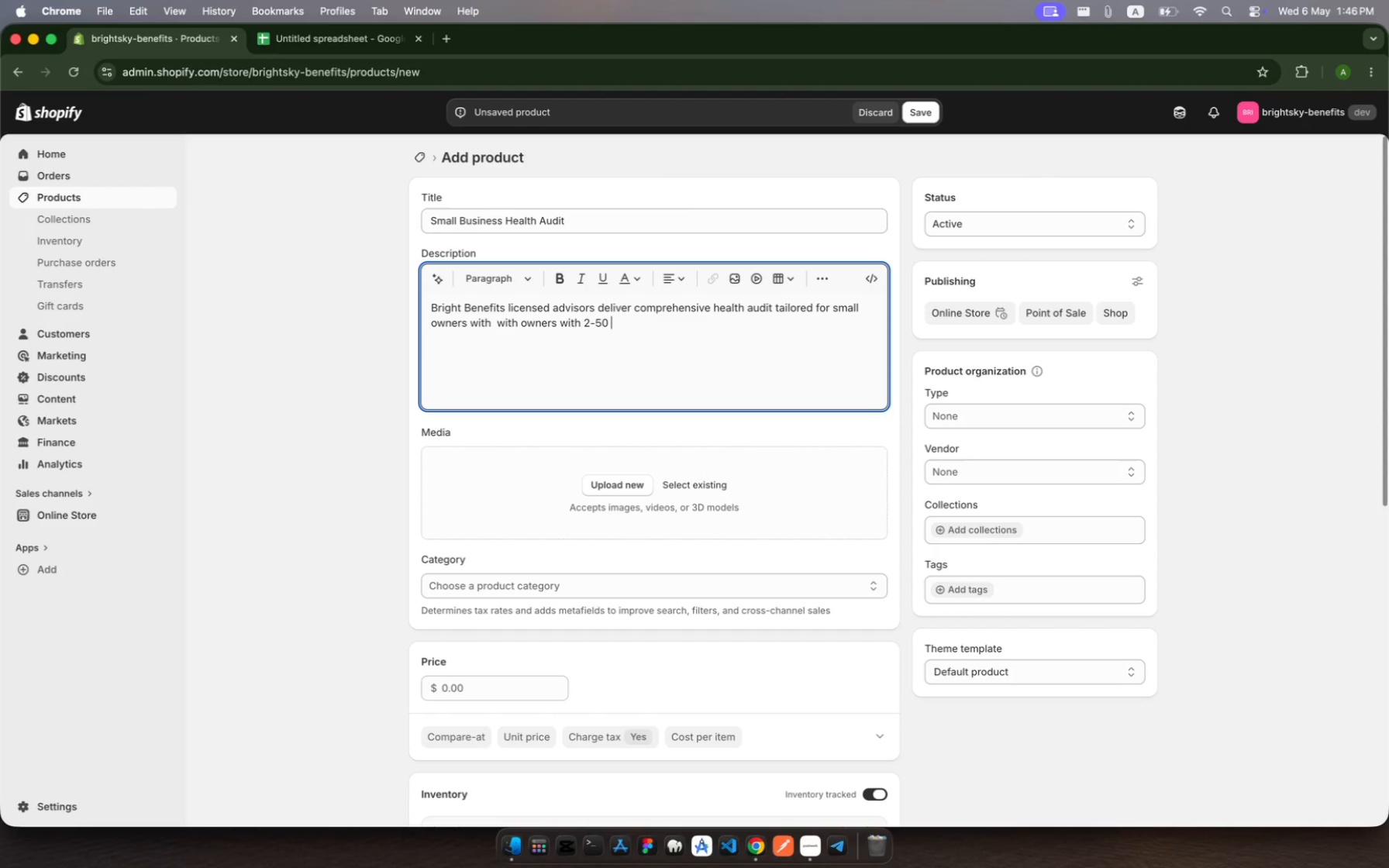 
type(emploes )
key(Backspace)
key(Backspace)
type(es. )
 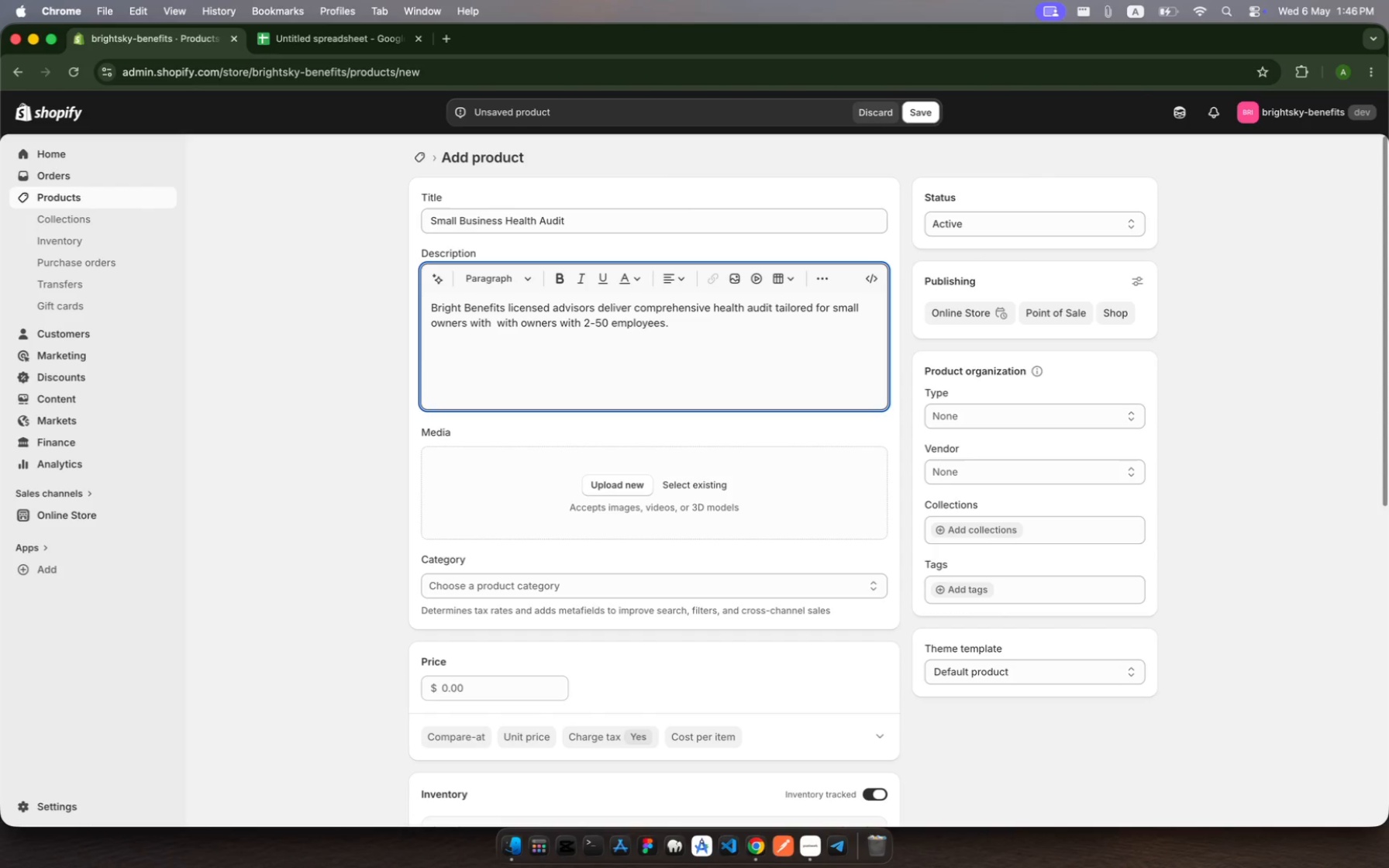 
hold_key(key=Y, duration=0.44)
 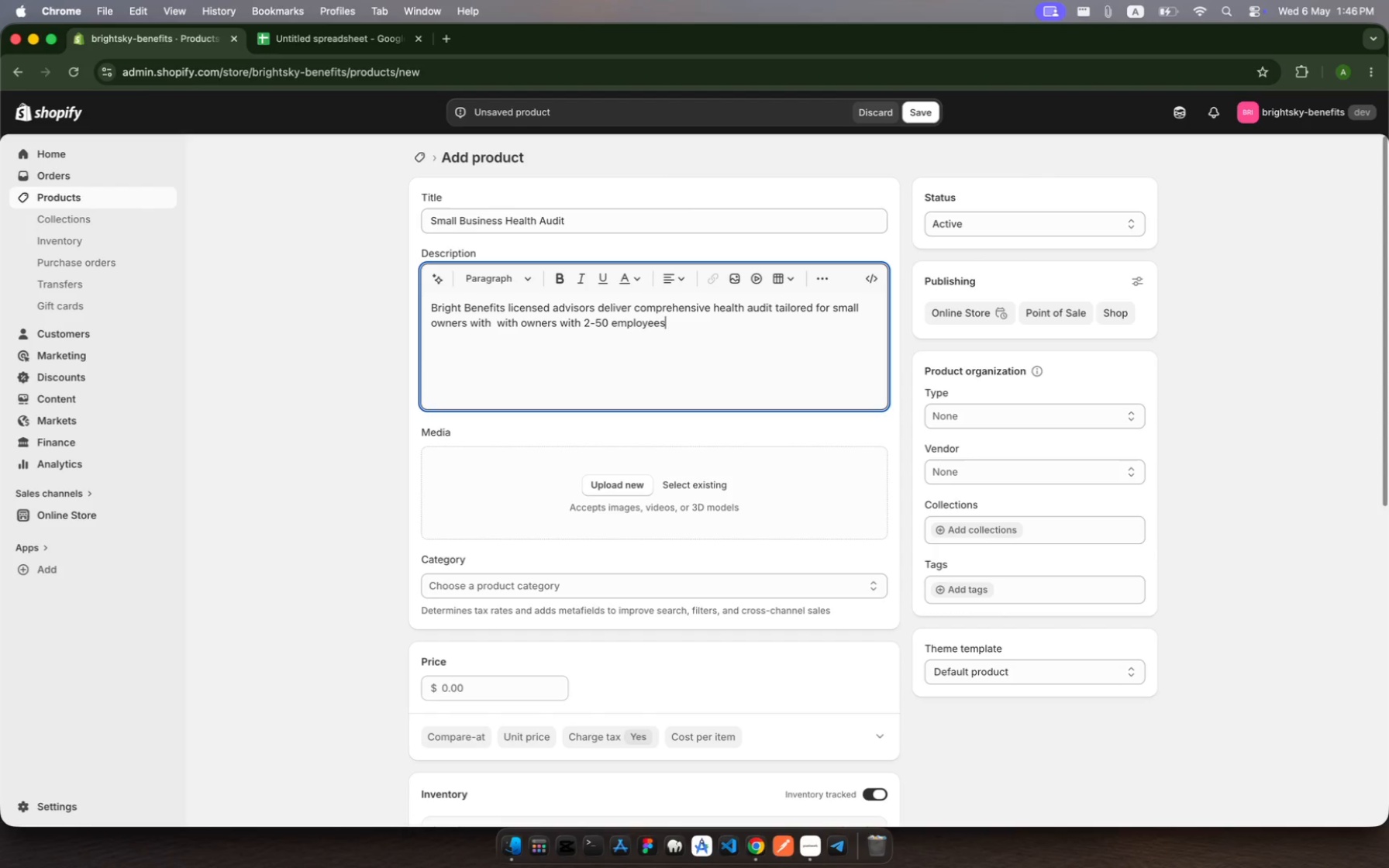 
type(This consultatio identifies)
 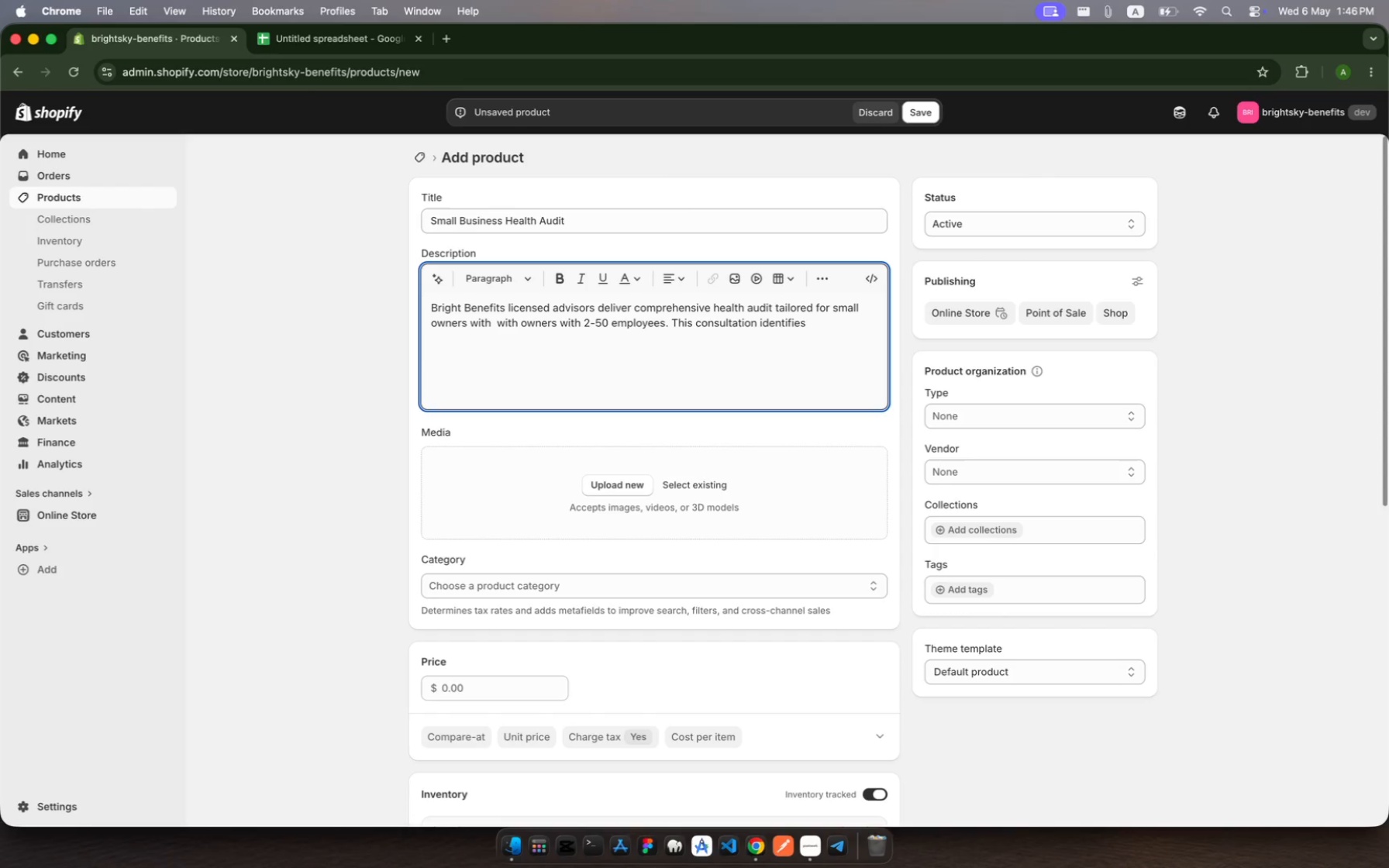 
type(coverage)
 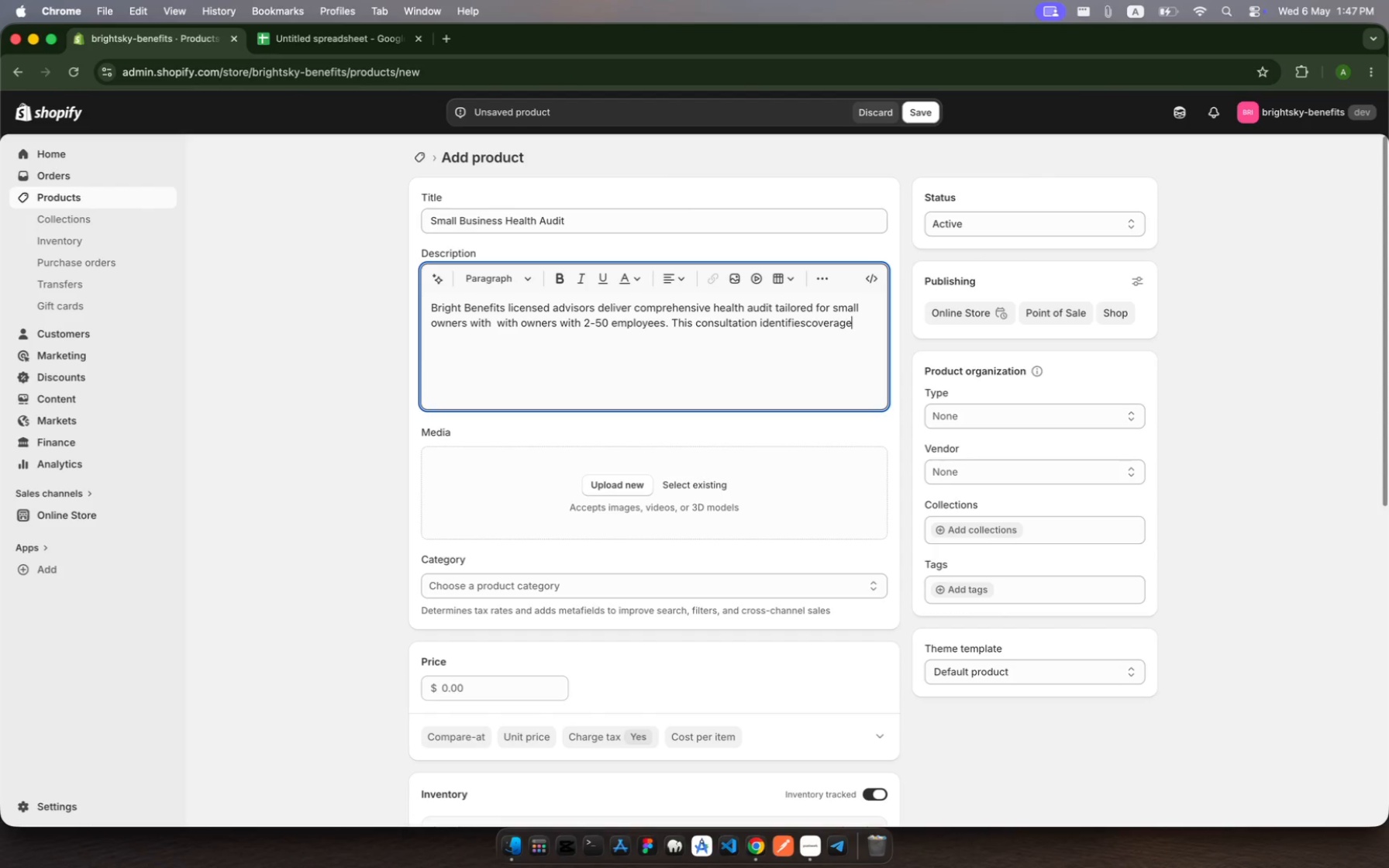 
hold_key(key=ArrowLeft, duration=0.8)
 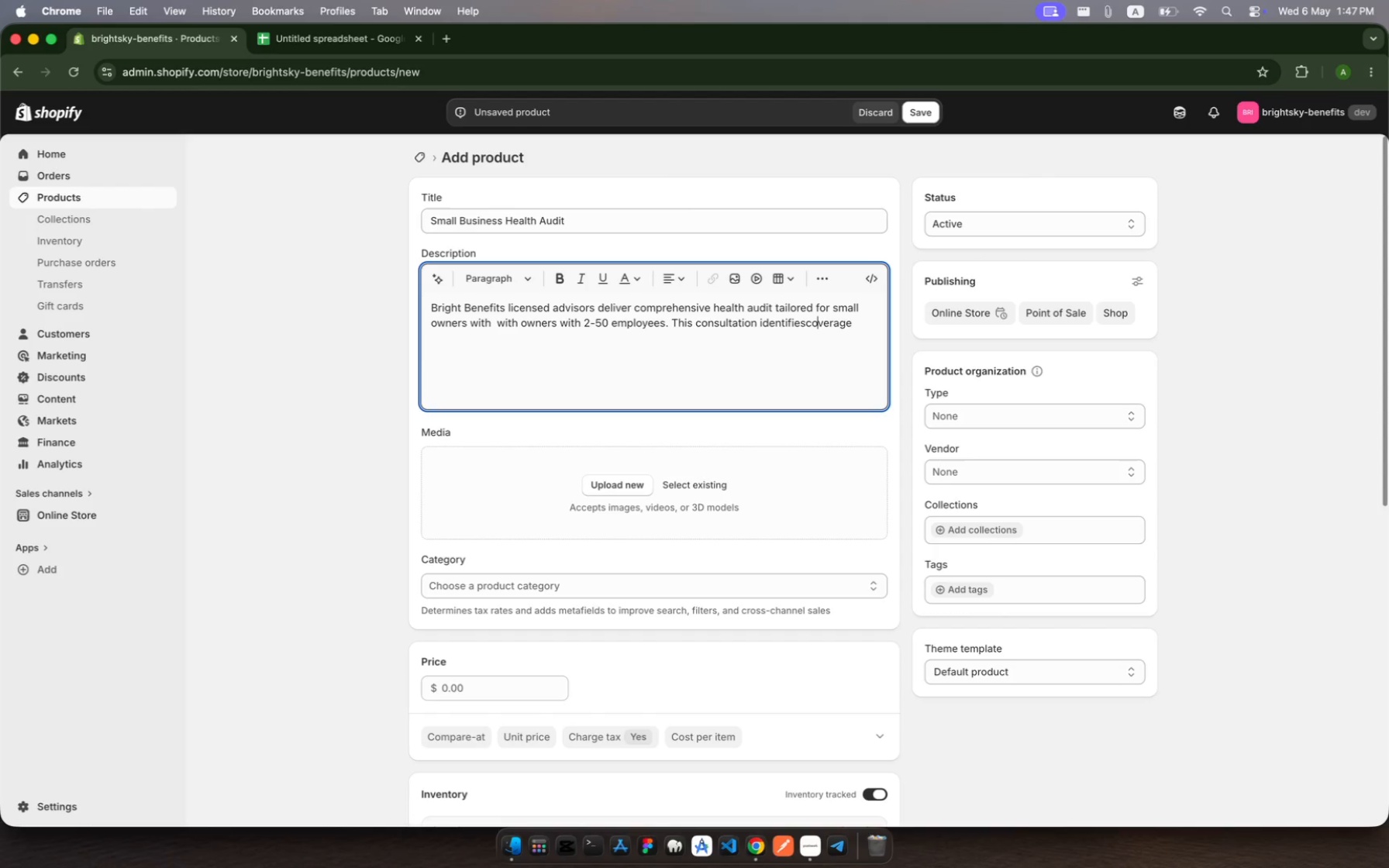 
key(ArrowLeft)
 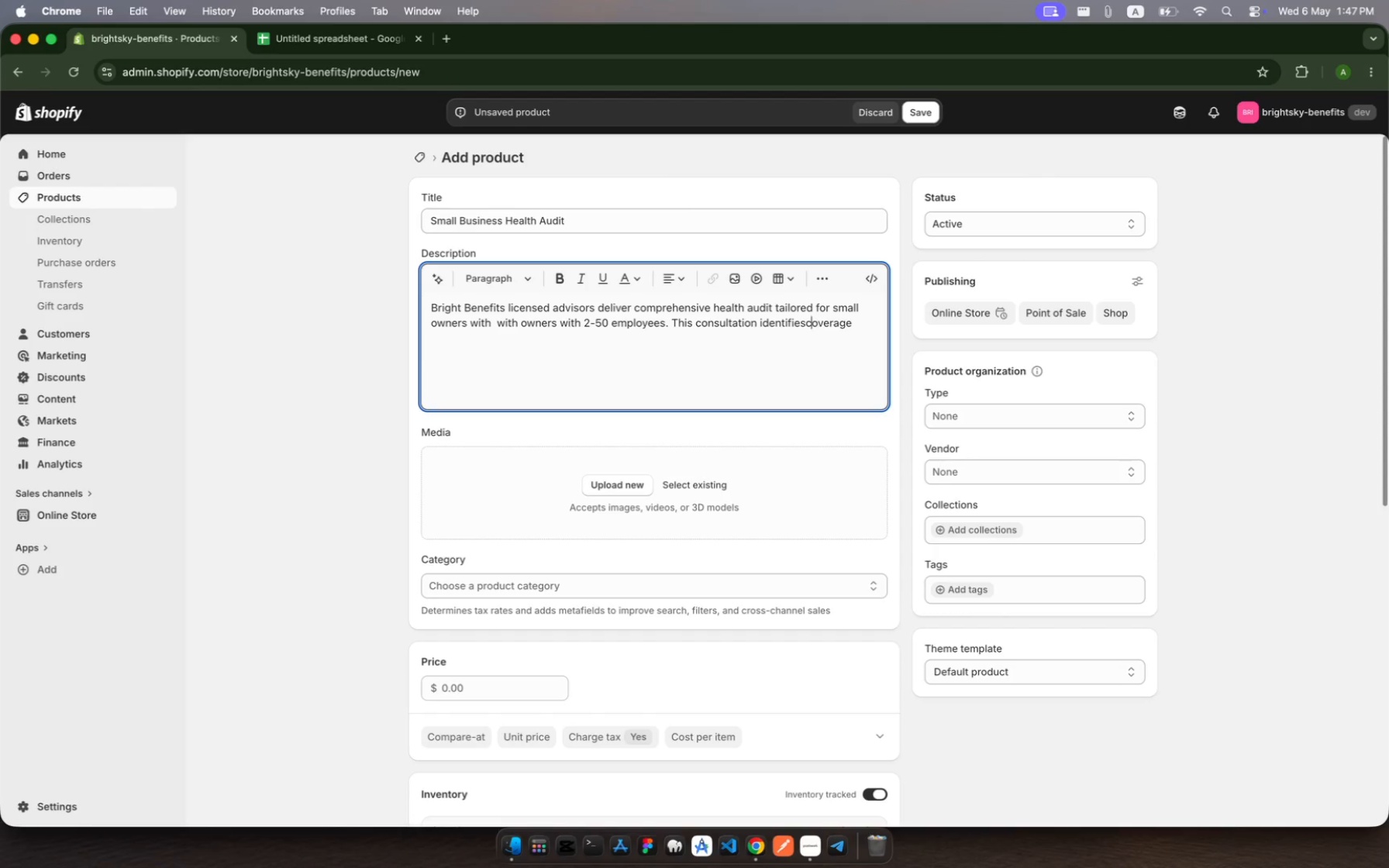 
key(ArrowLeft)
 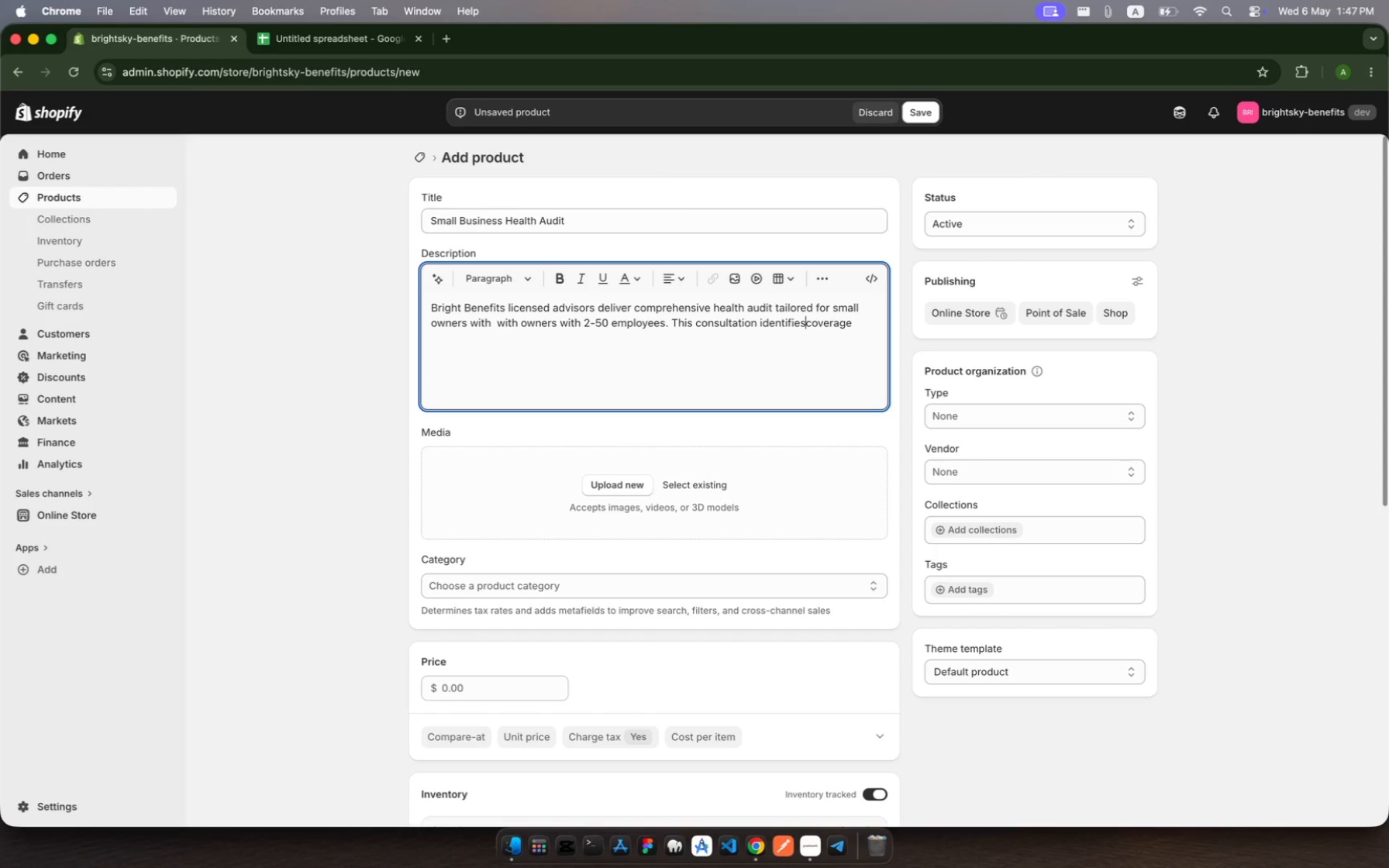 
key(ArrowLeft)
 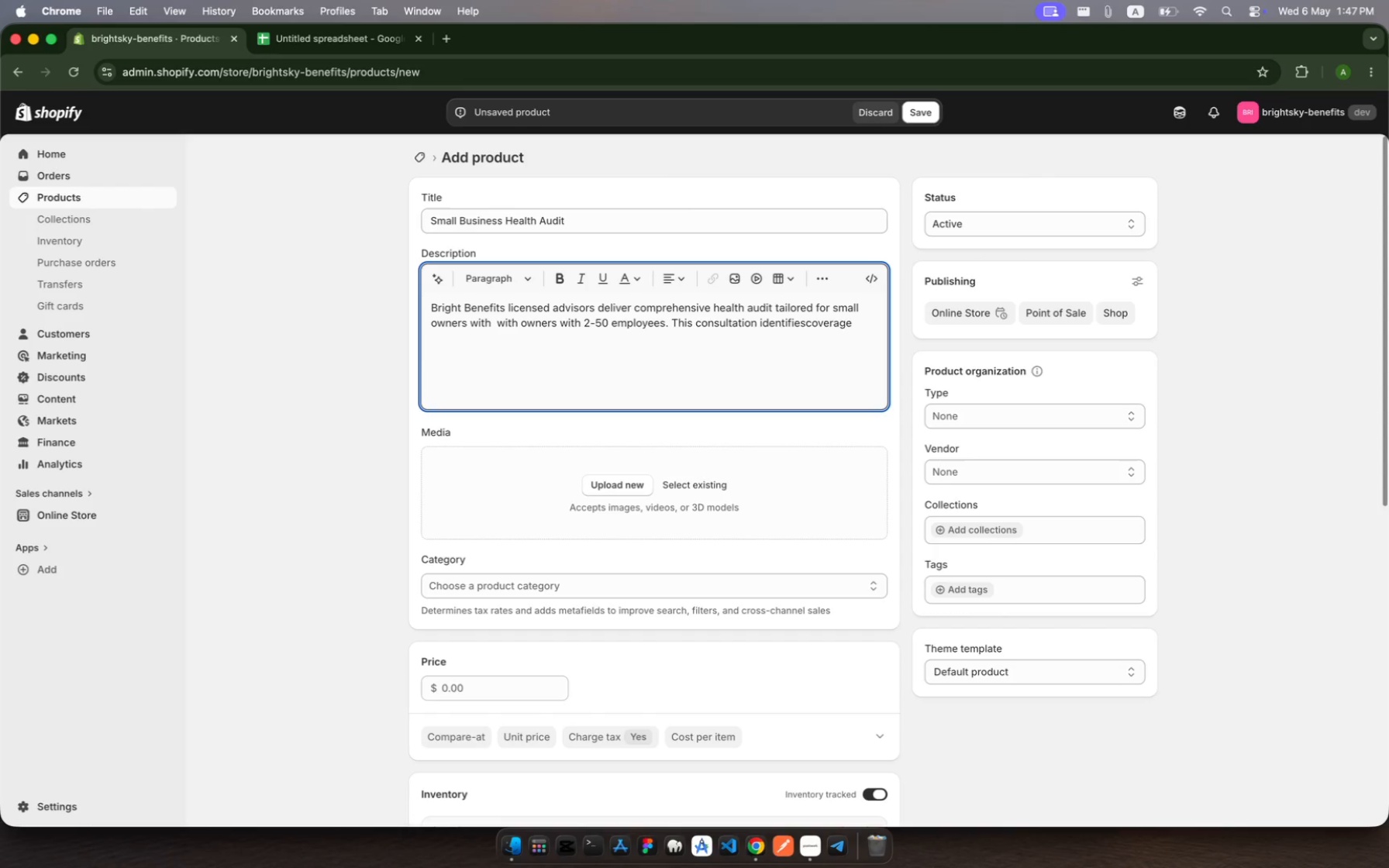 
key(Space)
 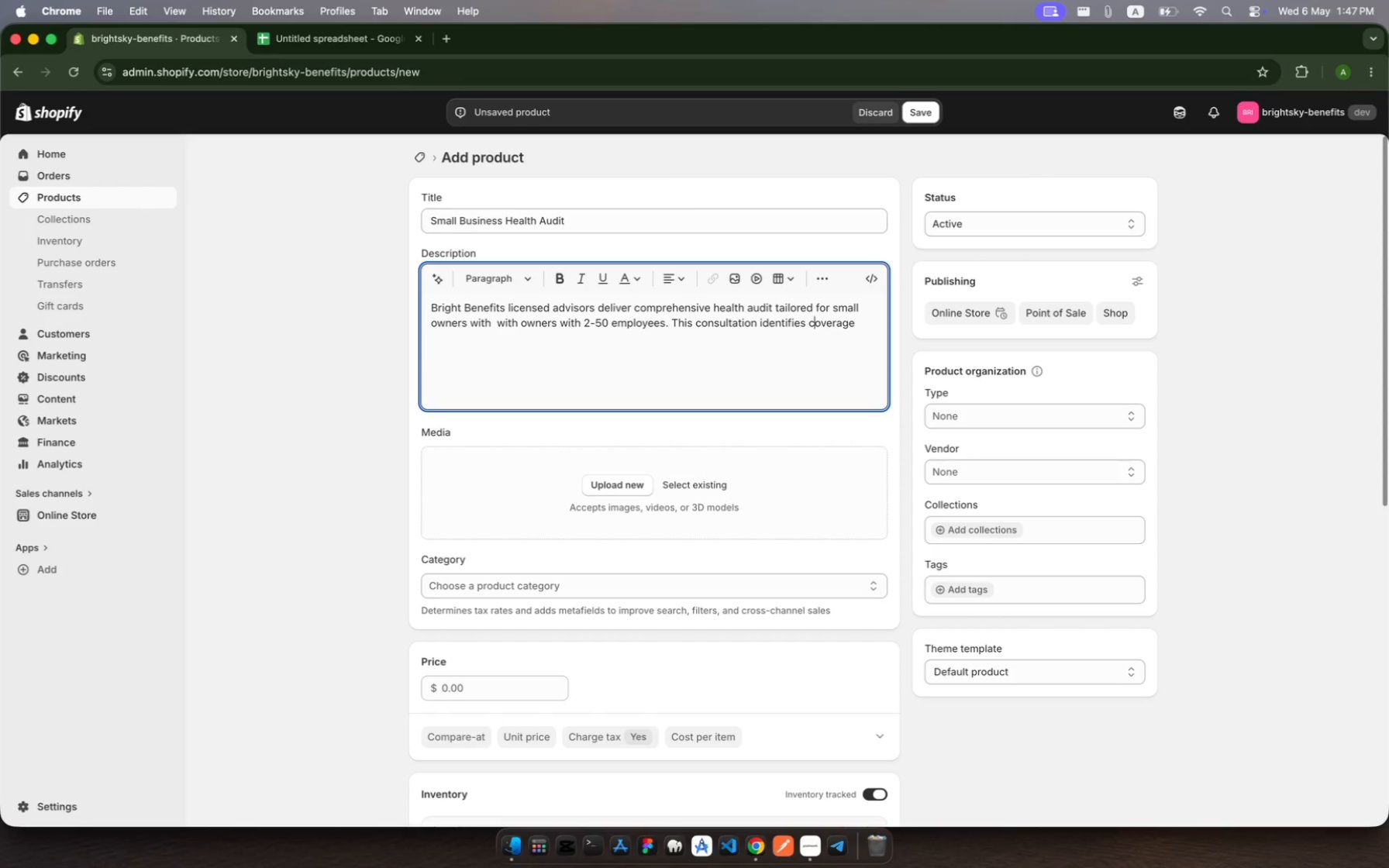 
hold_key(key=ArrowRight, duration=1.46)
 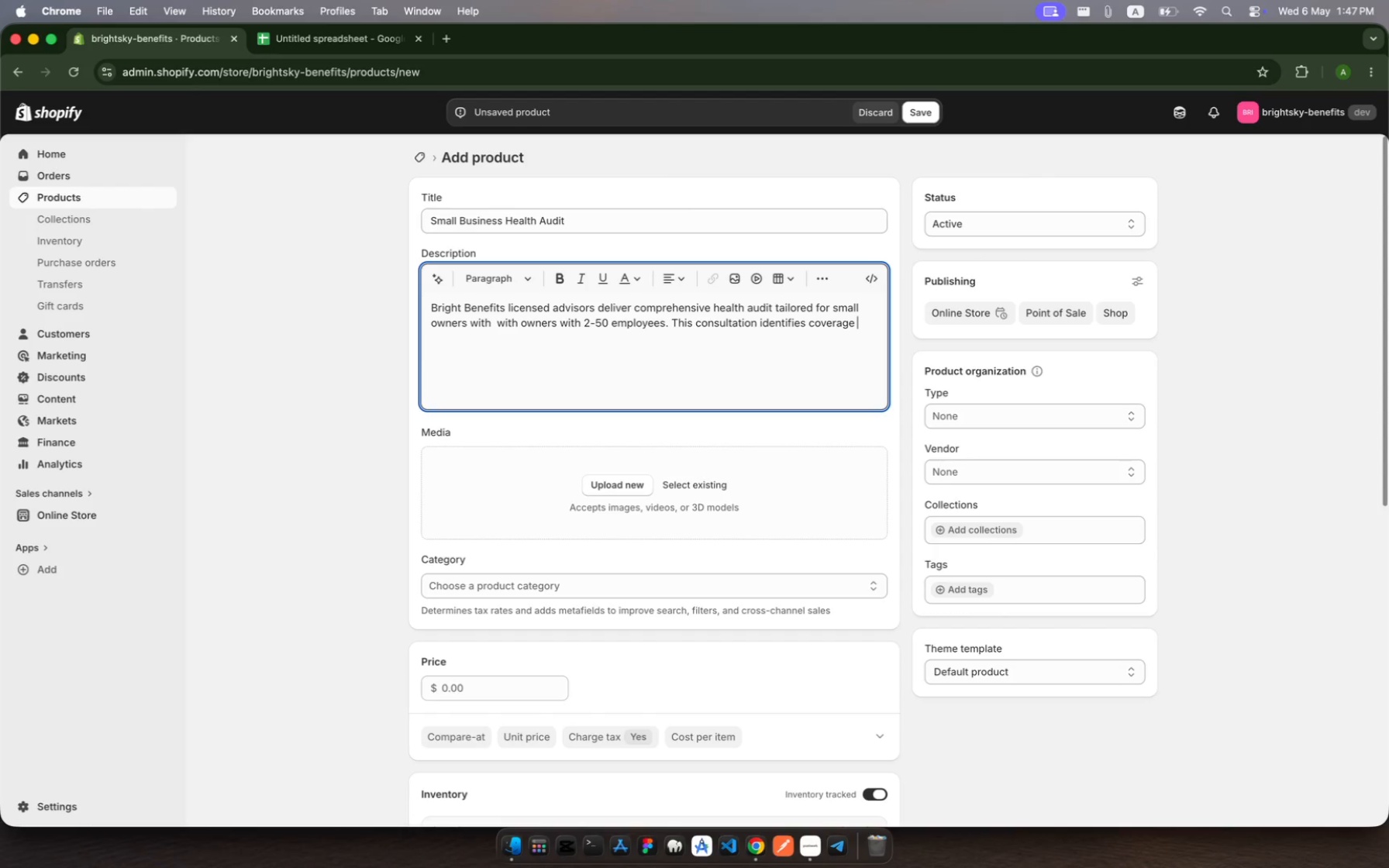 
key(Space)
 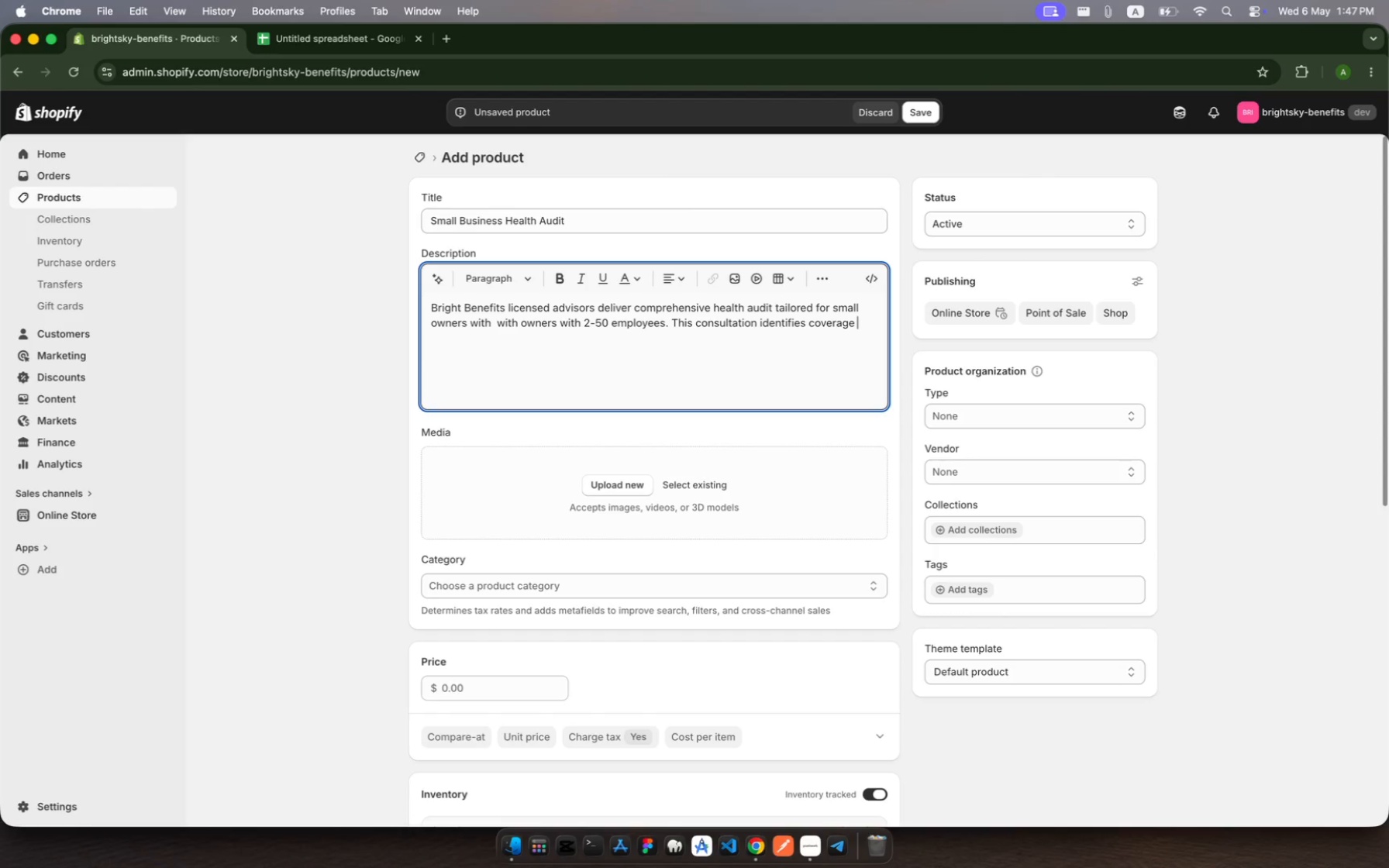 
type(gaps, )
 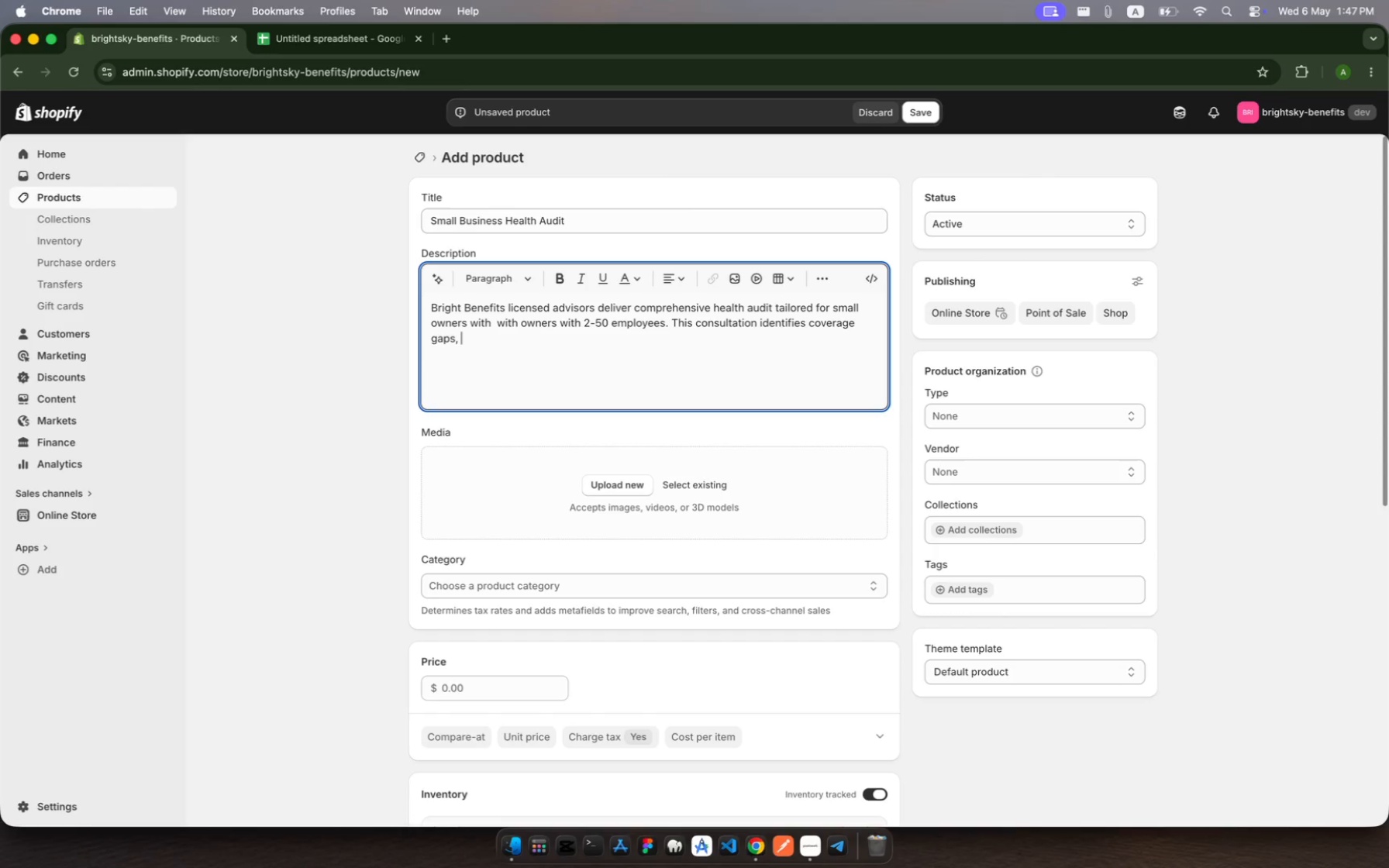 
type(benc)
 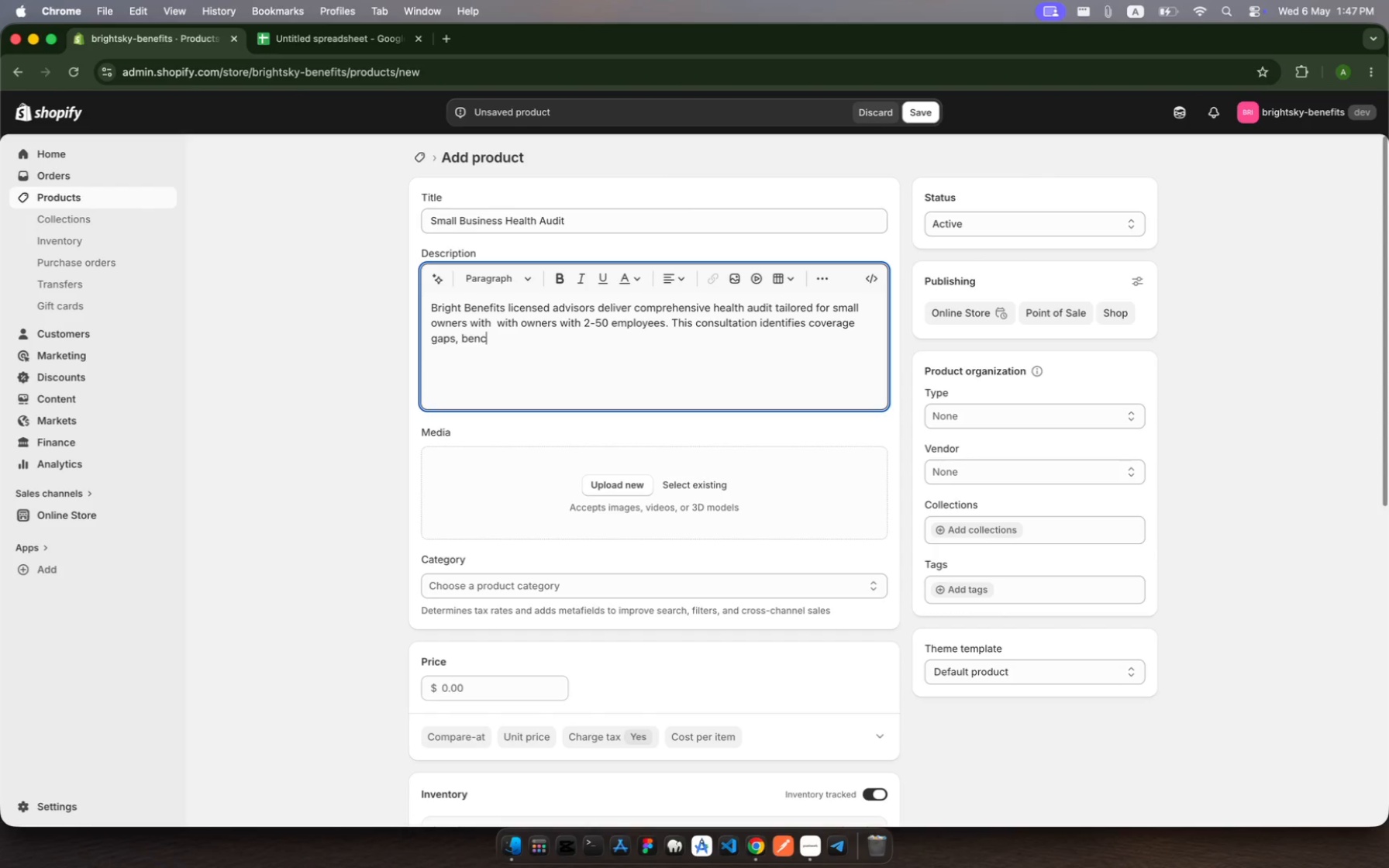 
type(h )
key(Backspace)
type(,aars )
key(Backspace)
key(Backspace)
key(Backspace)
key(Backspace)
key(Backspace)
key(Backspace)
key(Backspace)
type( mark)
 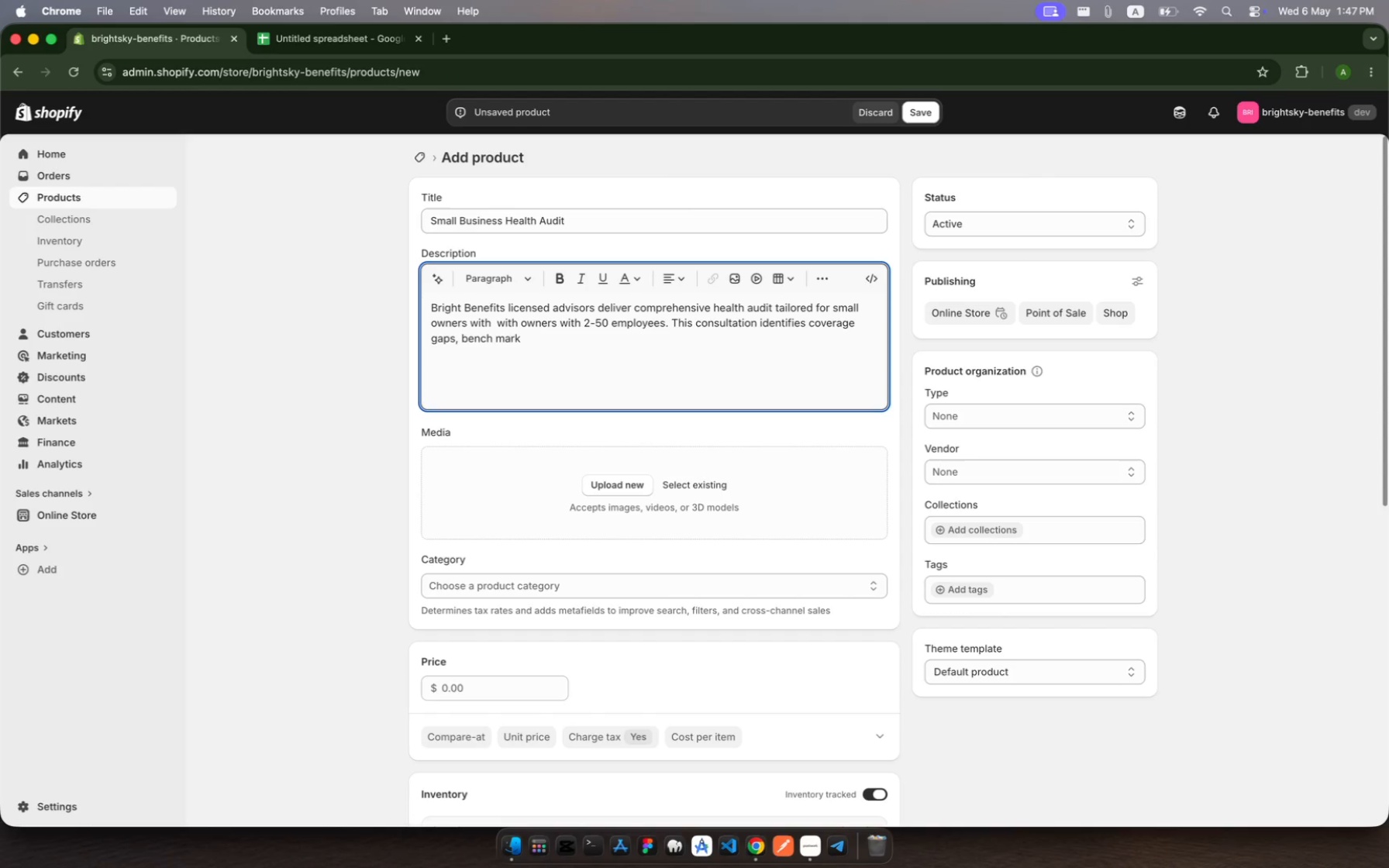 
key(ArrowLeft)
 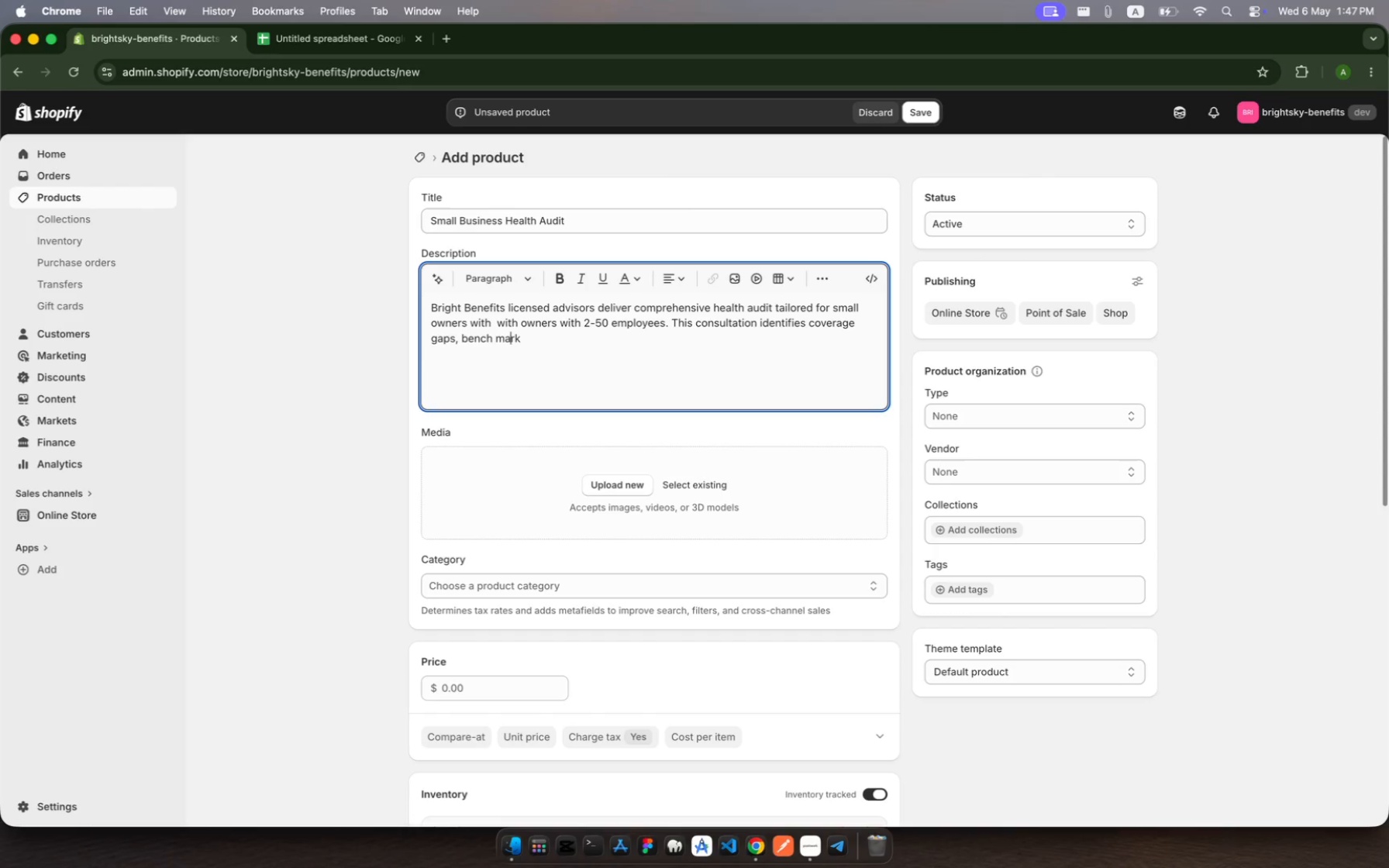 
key(ArrowLeft)
 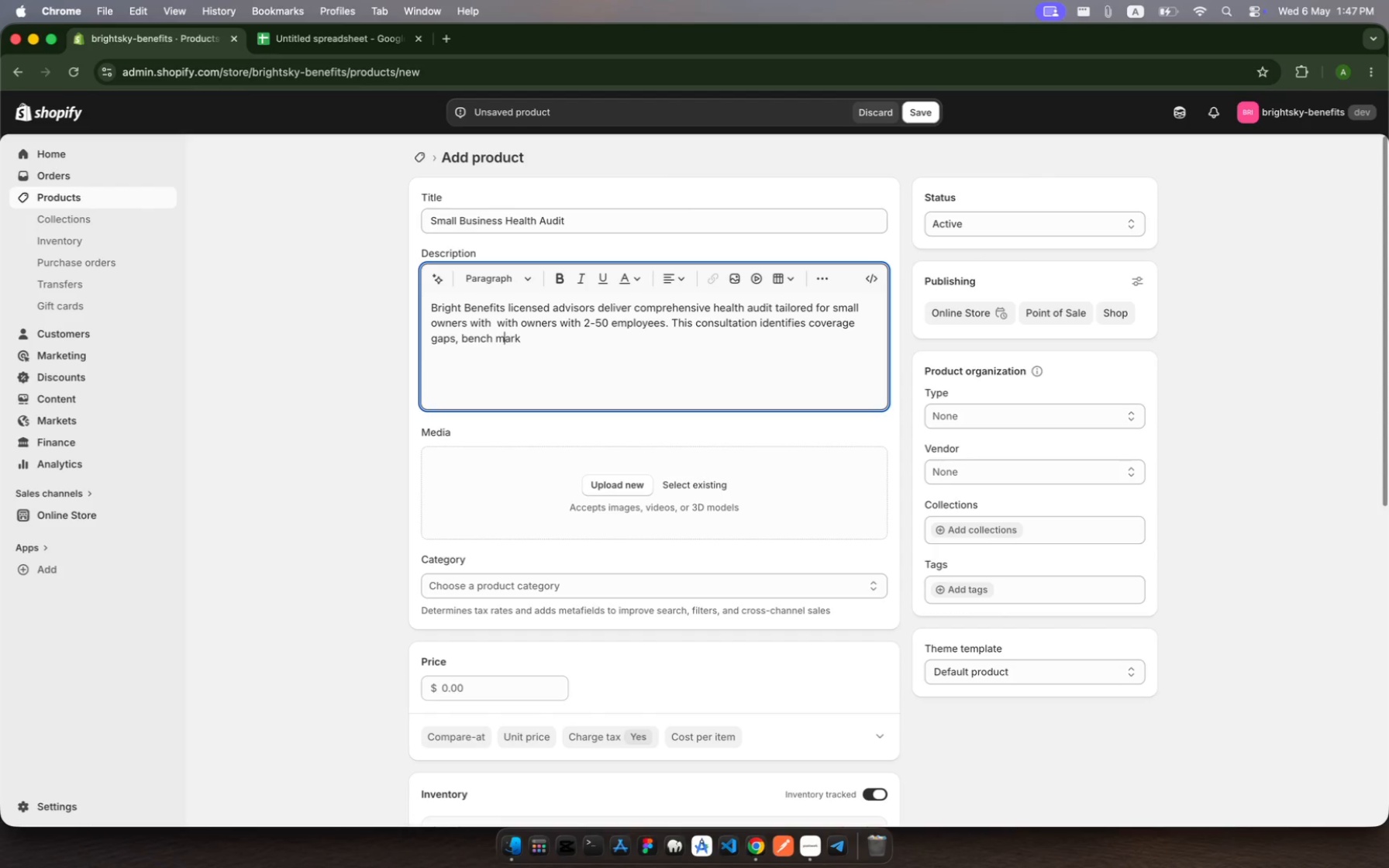 
key(ArrowLeft)
 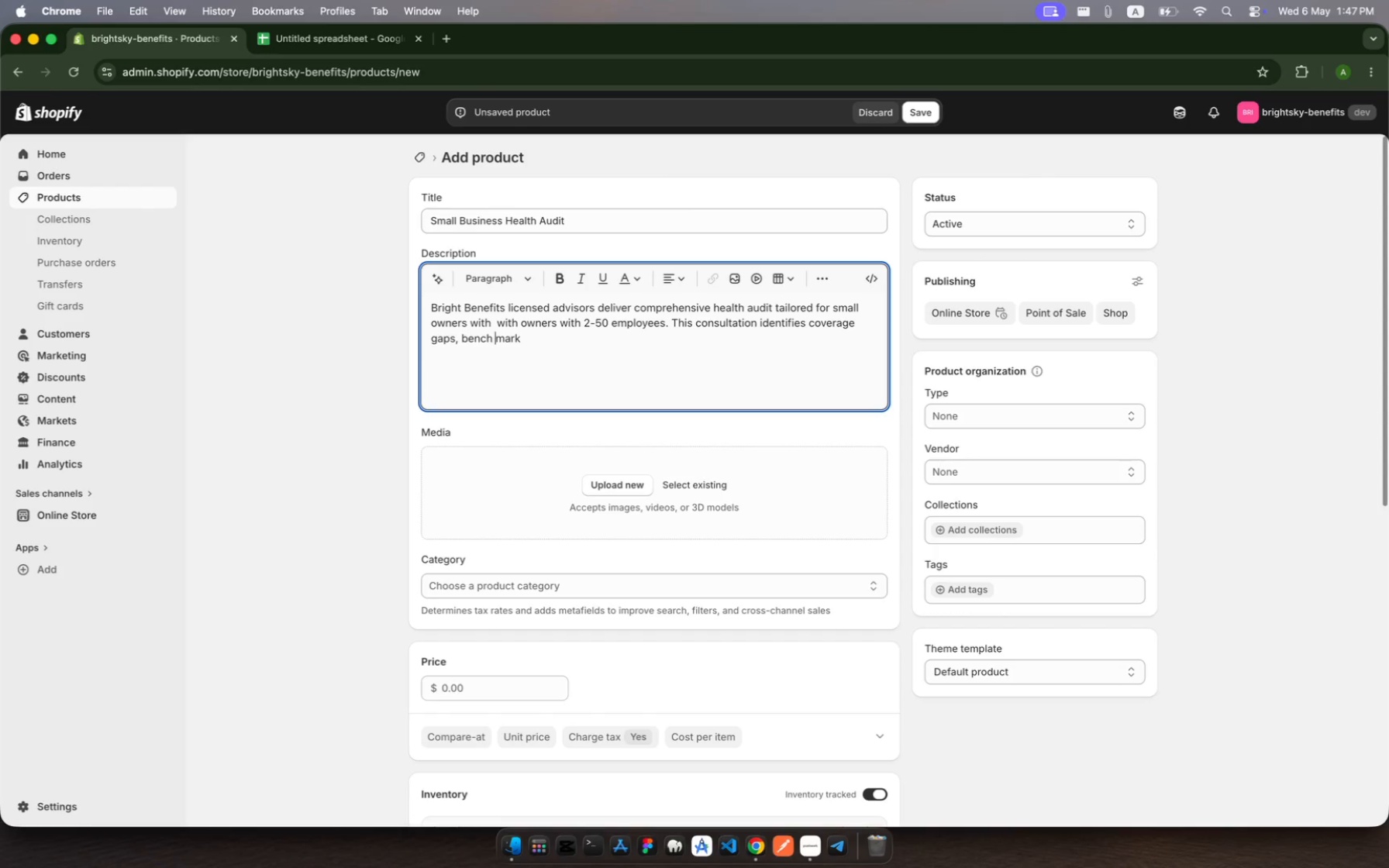 
key(ArrowLeft)
 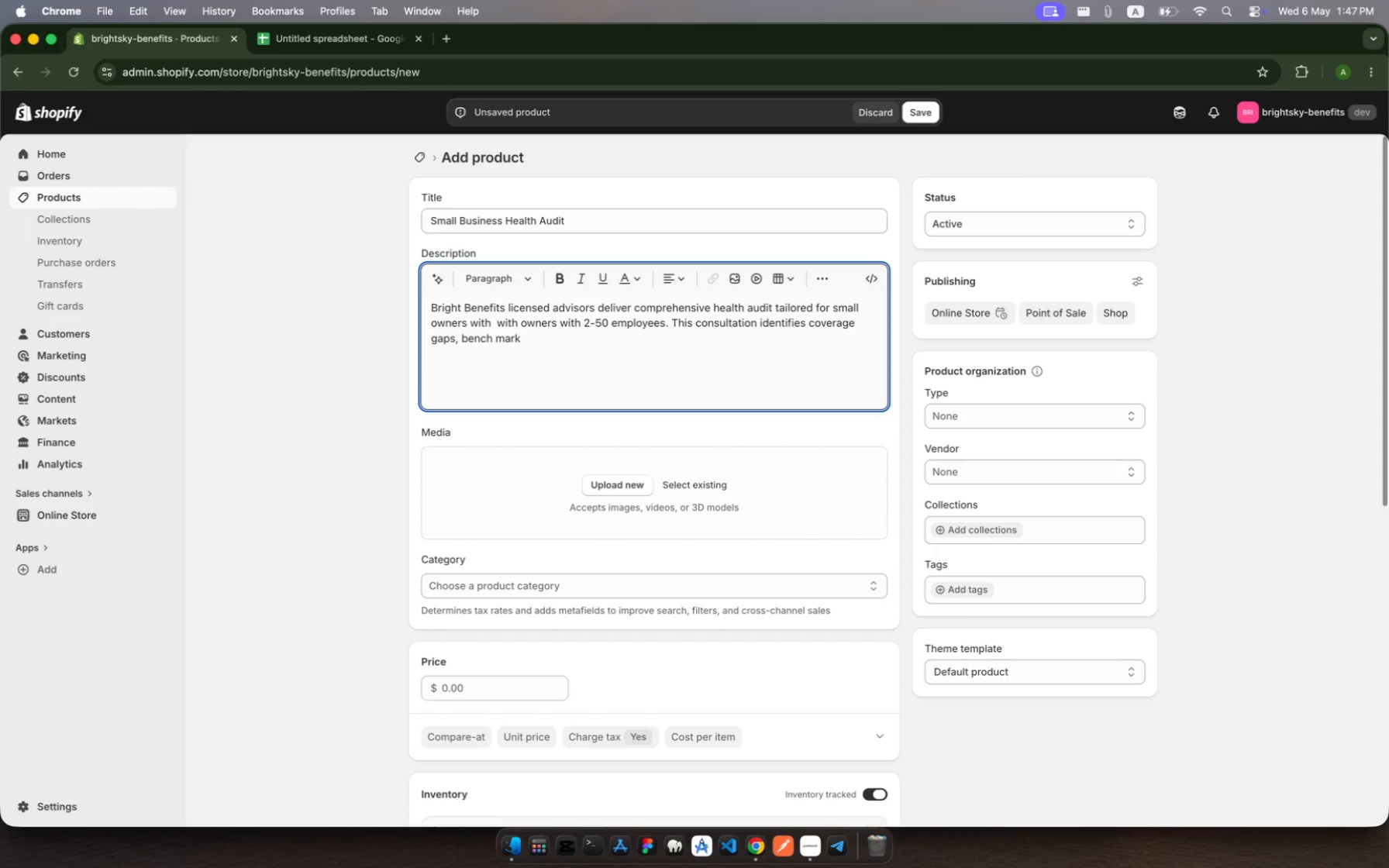 
key(Backspace)
 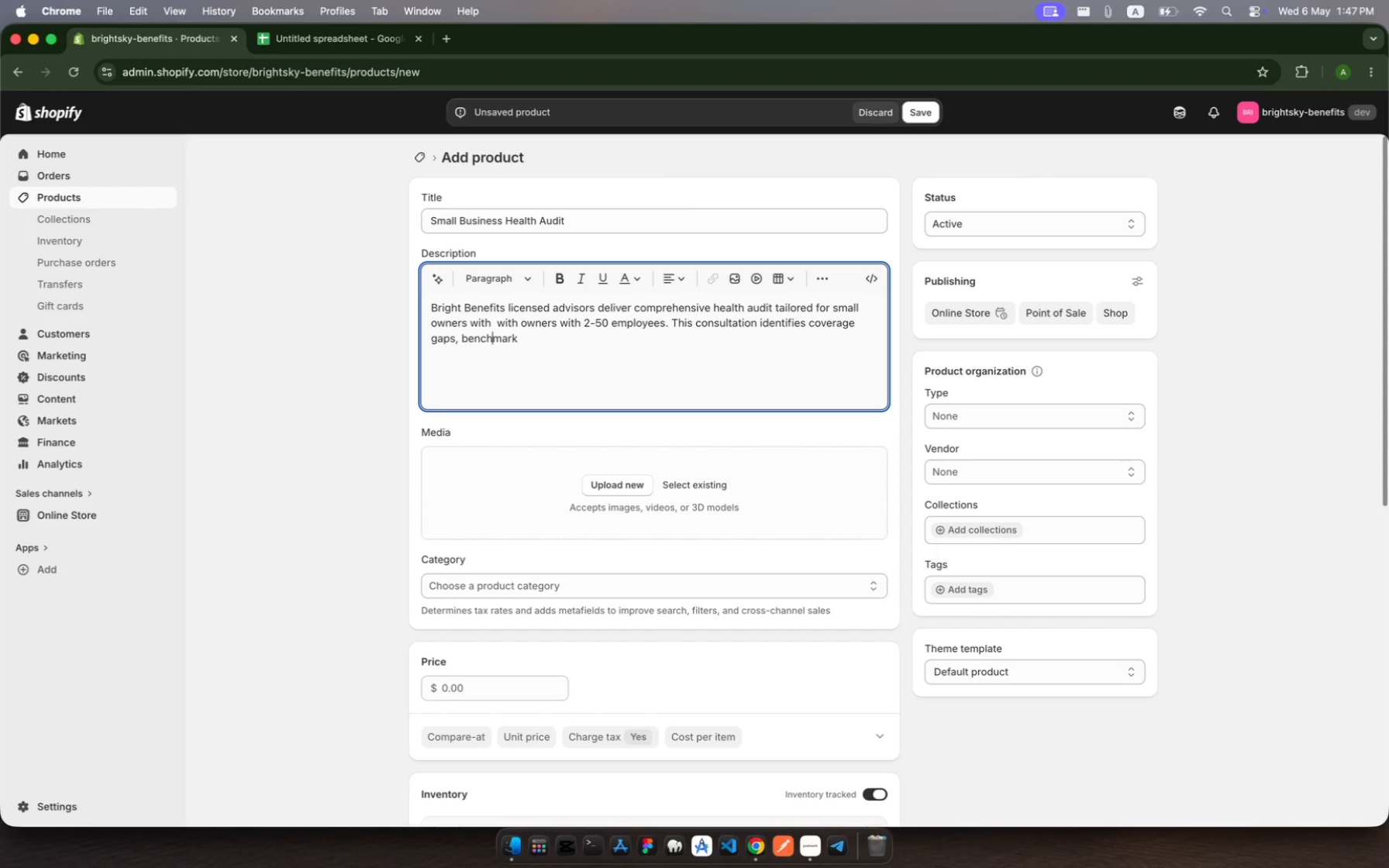 
key(ArrowRight)
 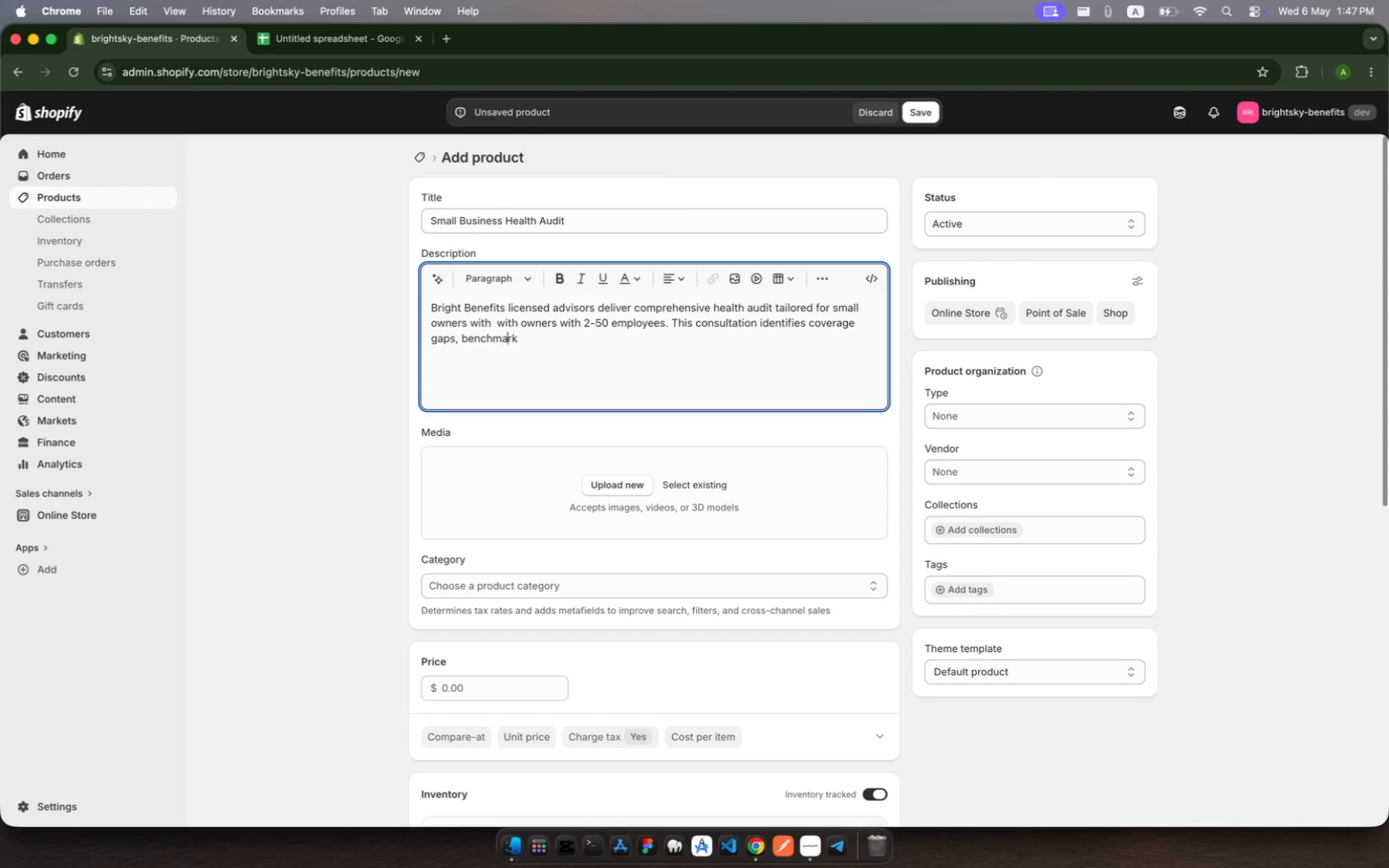 
key(ArrowRight)
 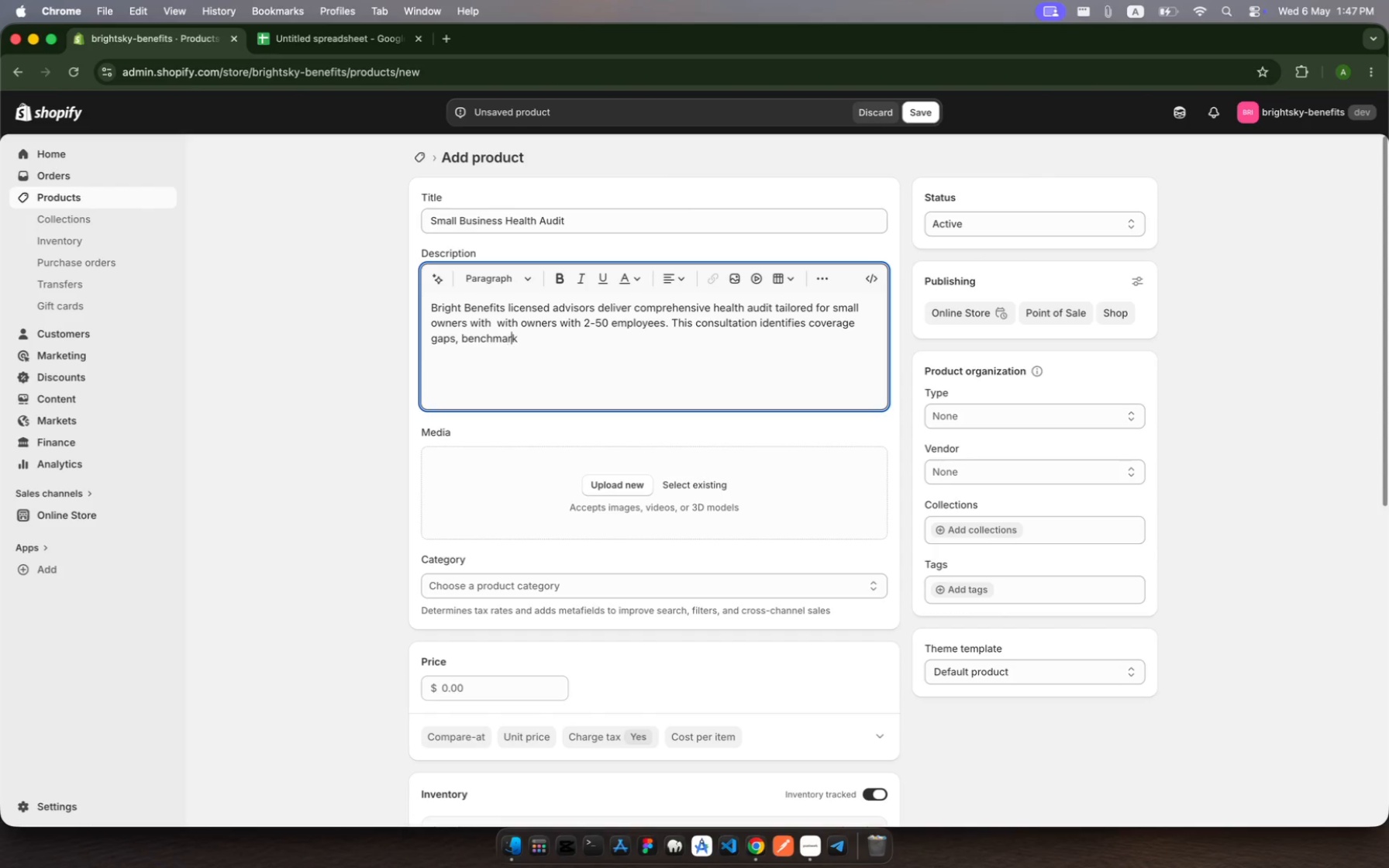 
key(ArrowRight)
 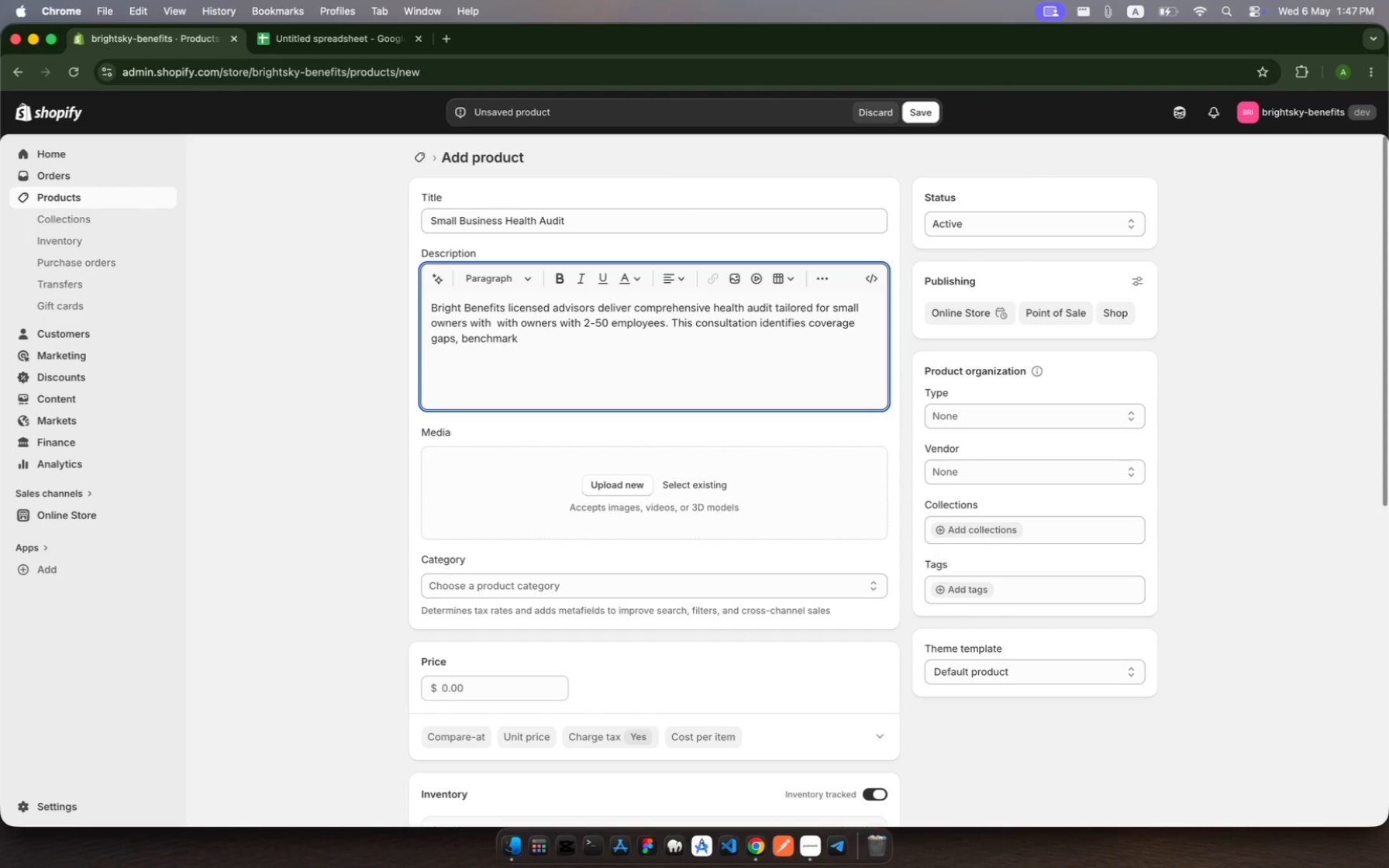 
key(ArrowRight)
 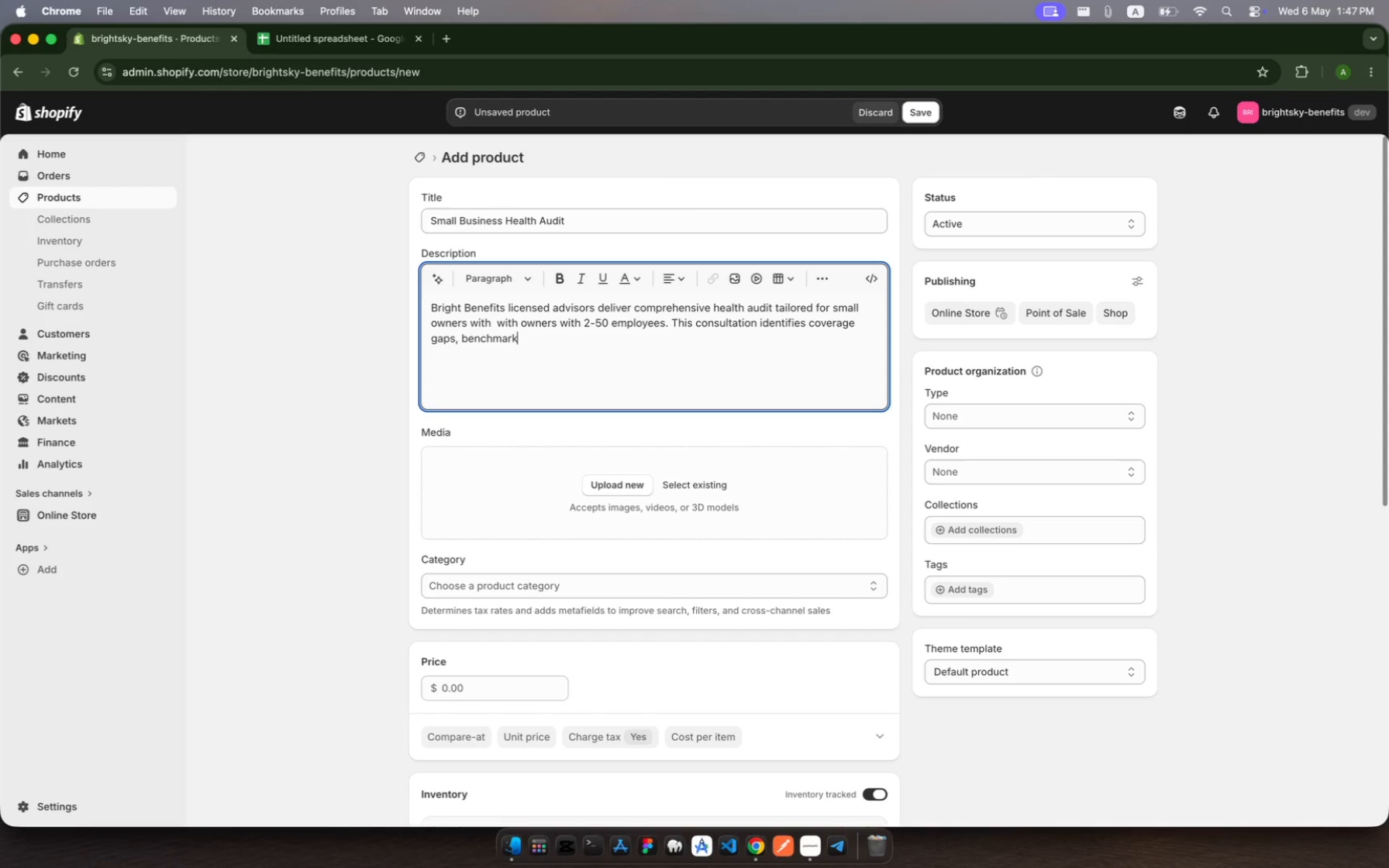 
type(s yor current )
 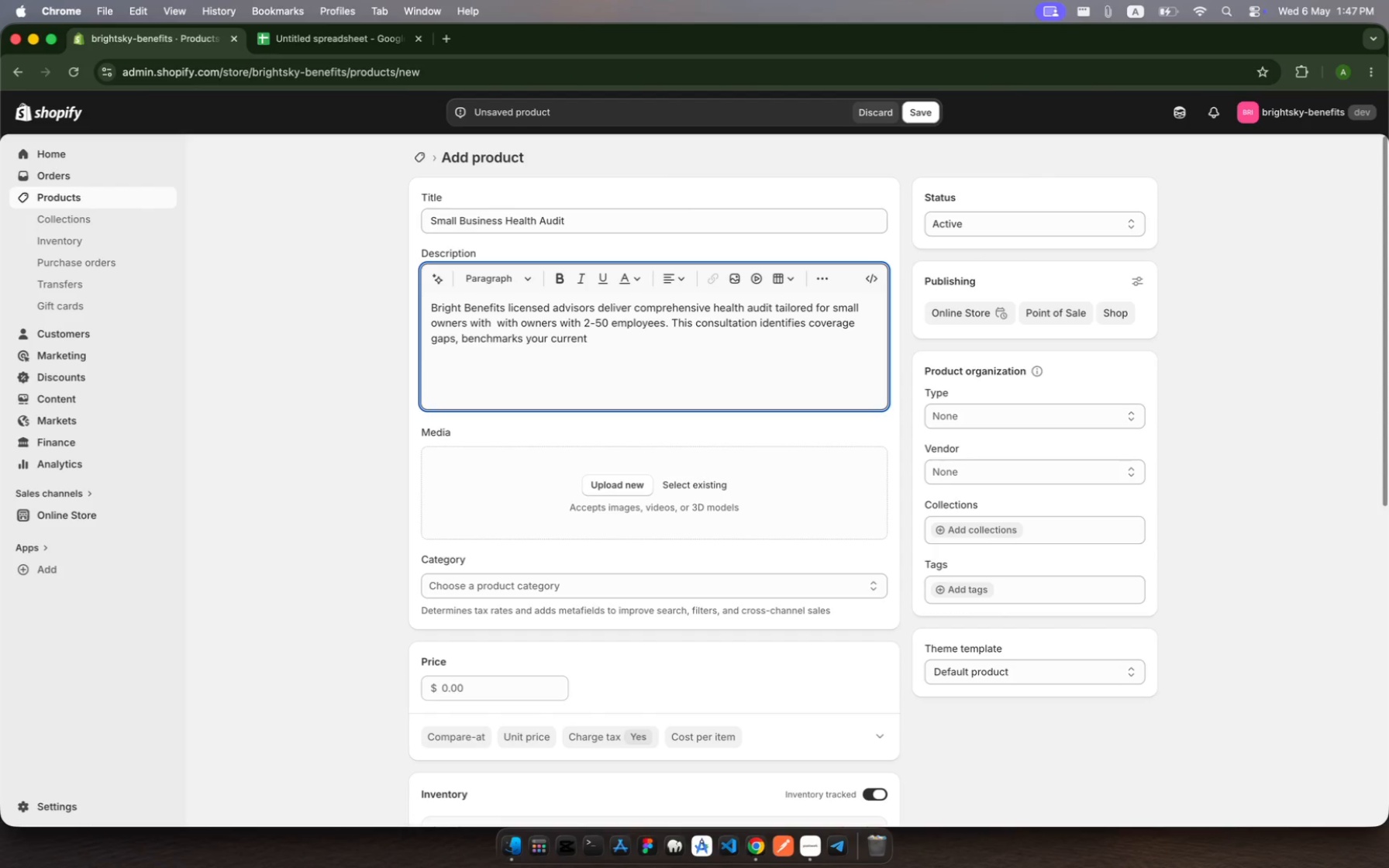 
wait(5.19)
 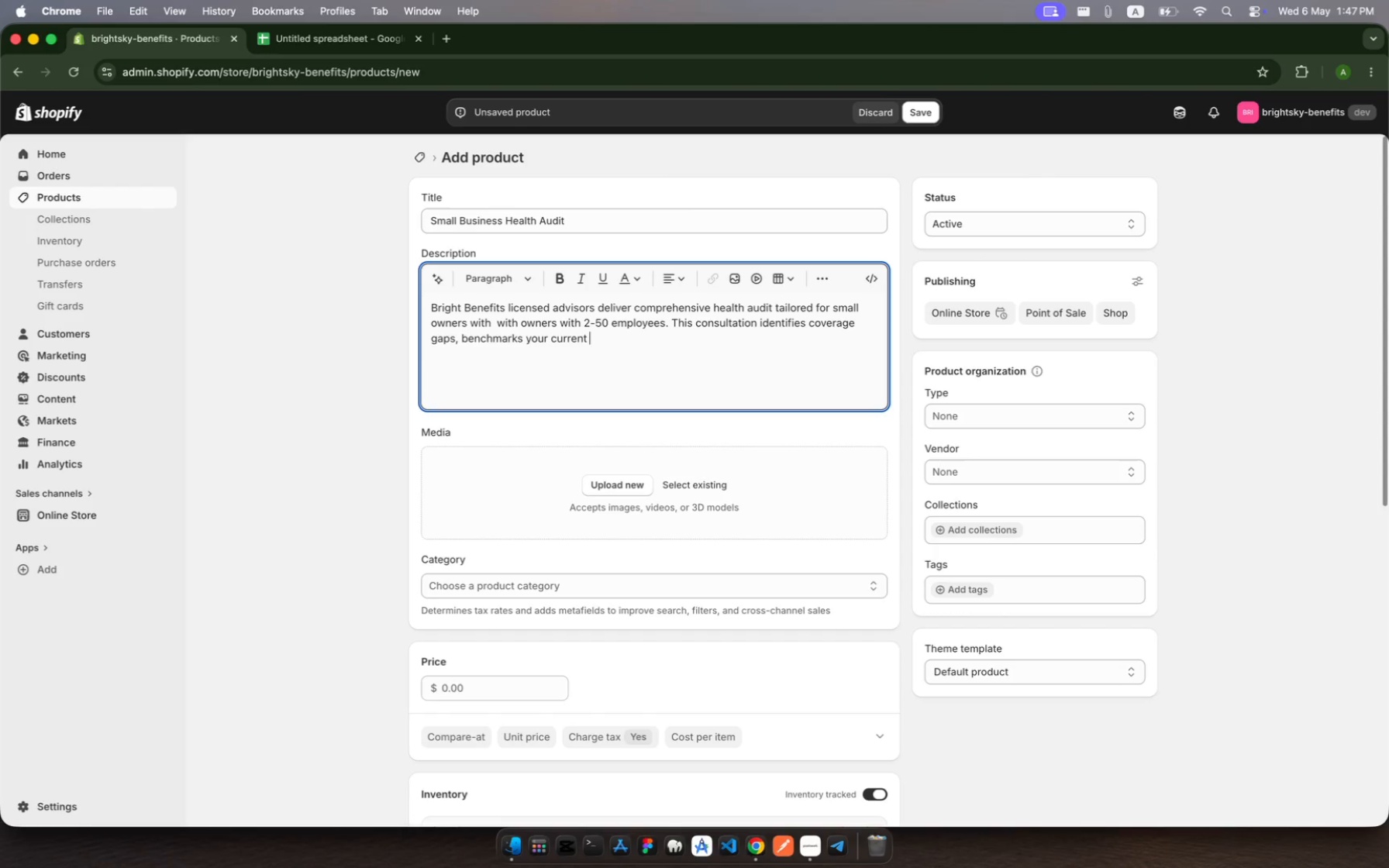 
type(pa)
key(Backspace)
type(la )
 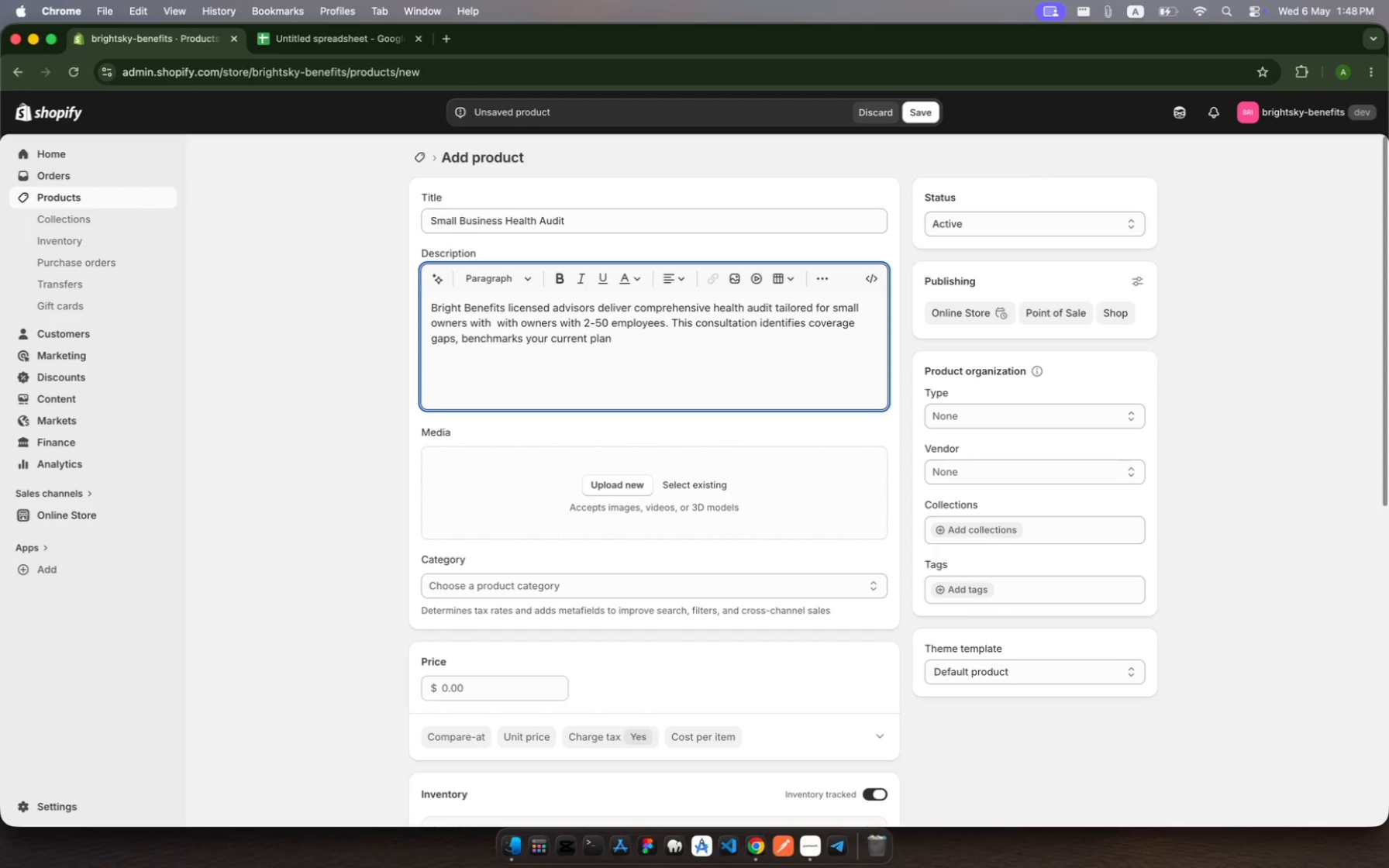 
hold_key(key=N, duration=0.3)
 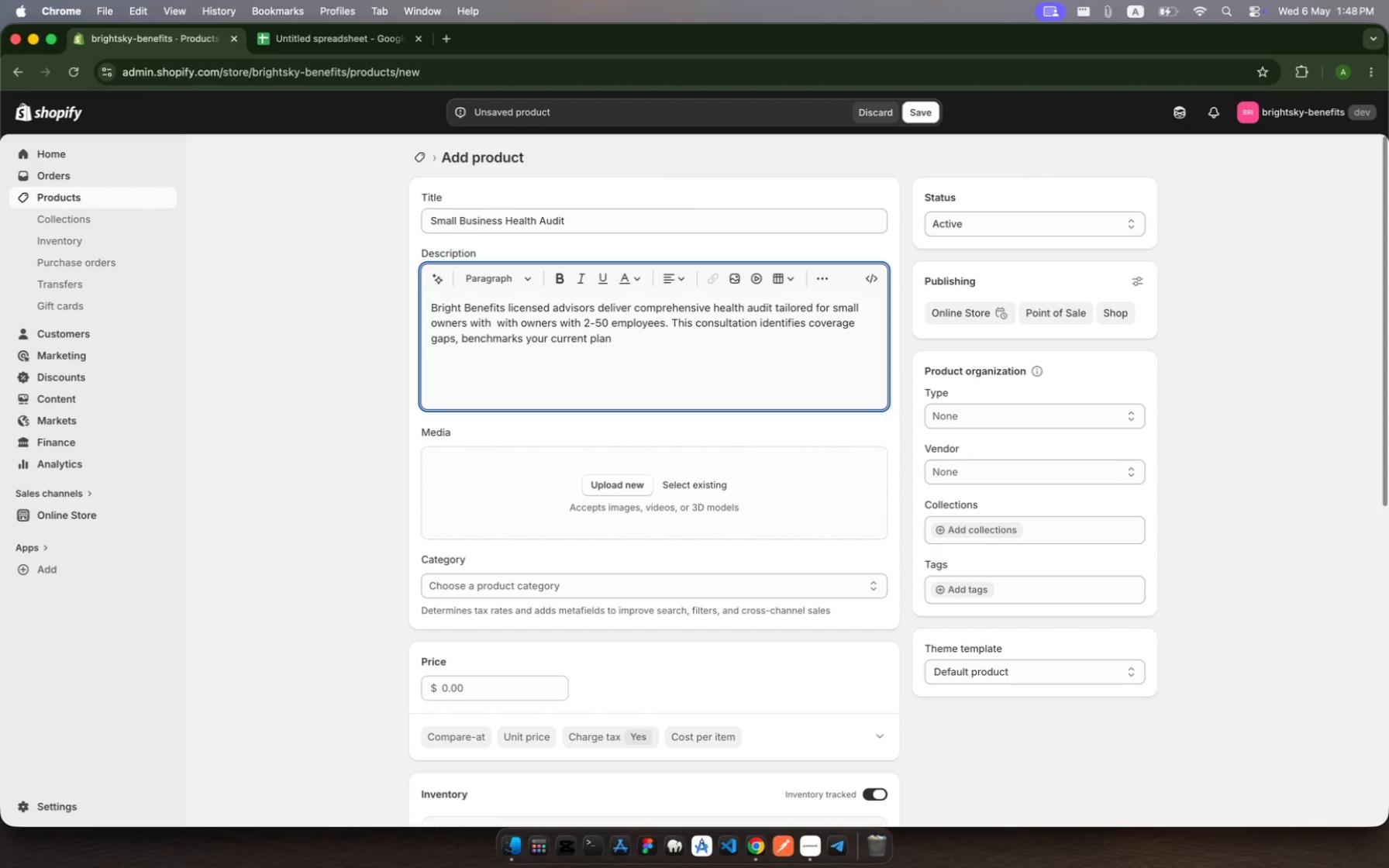 
type(against)
 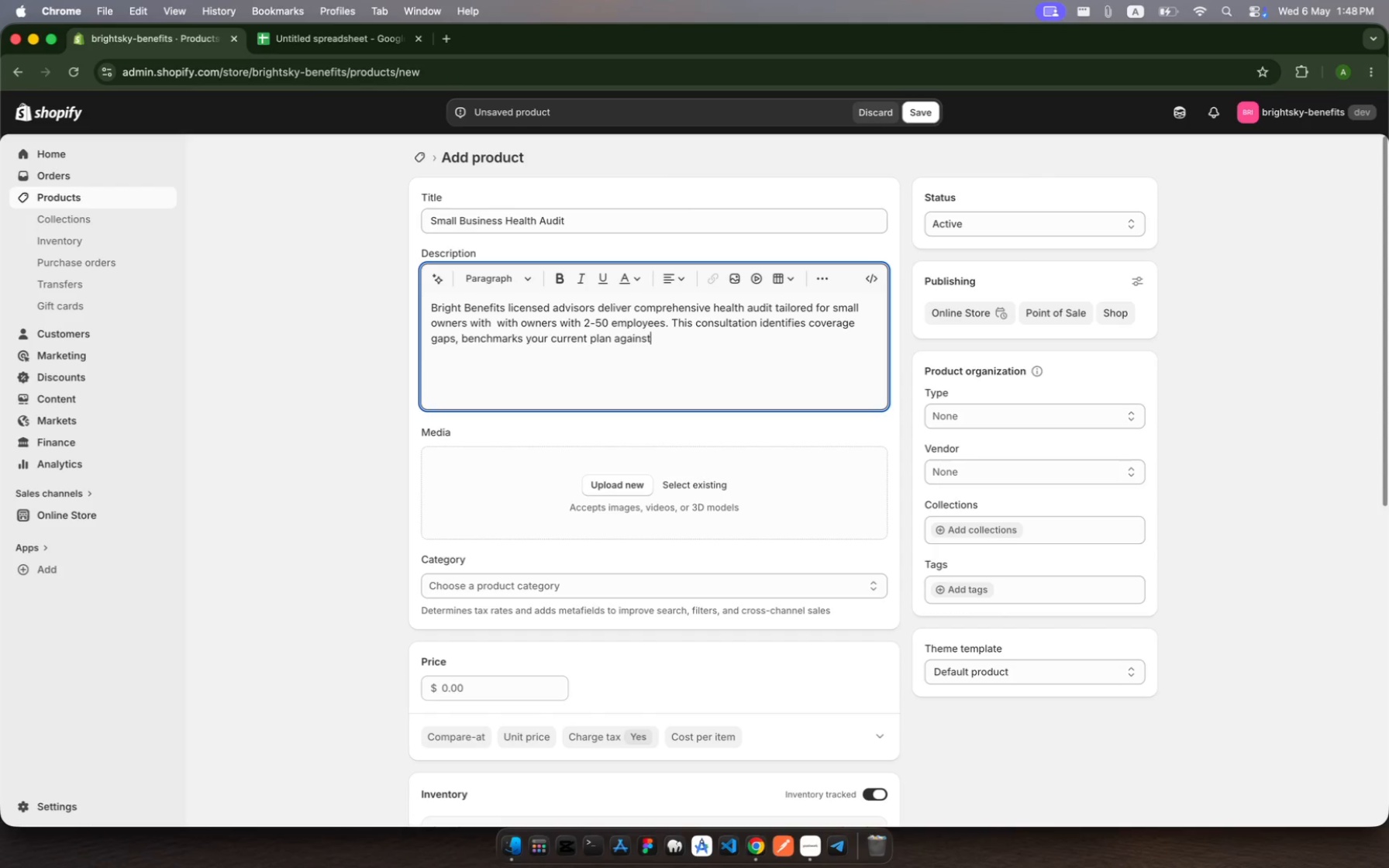 
type( industry standards )
 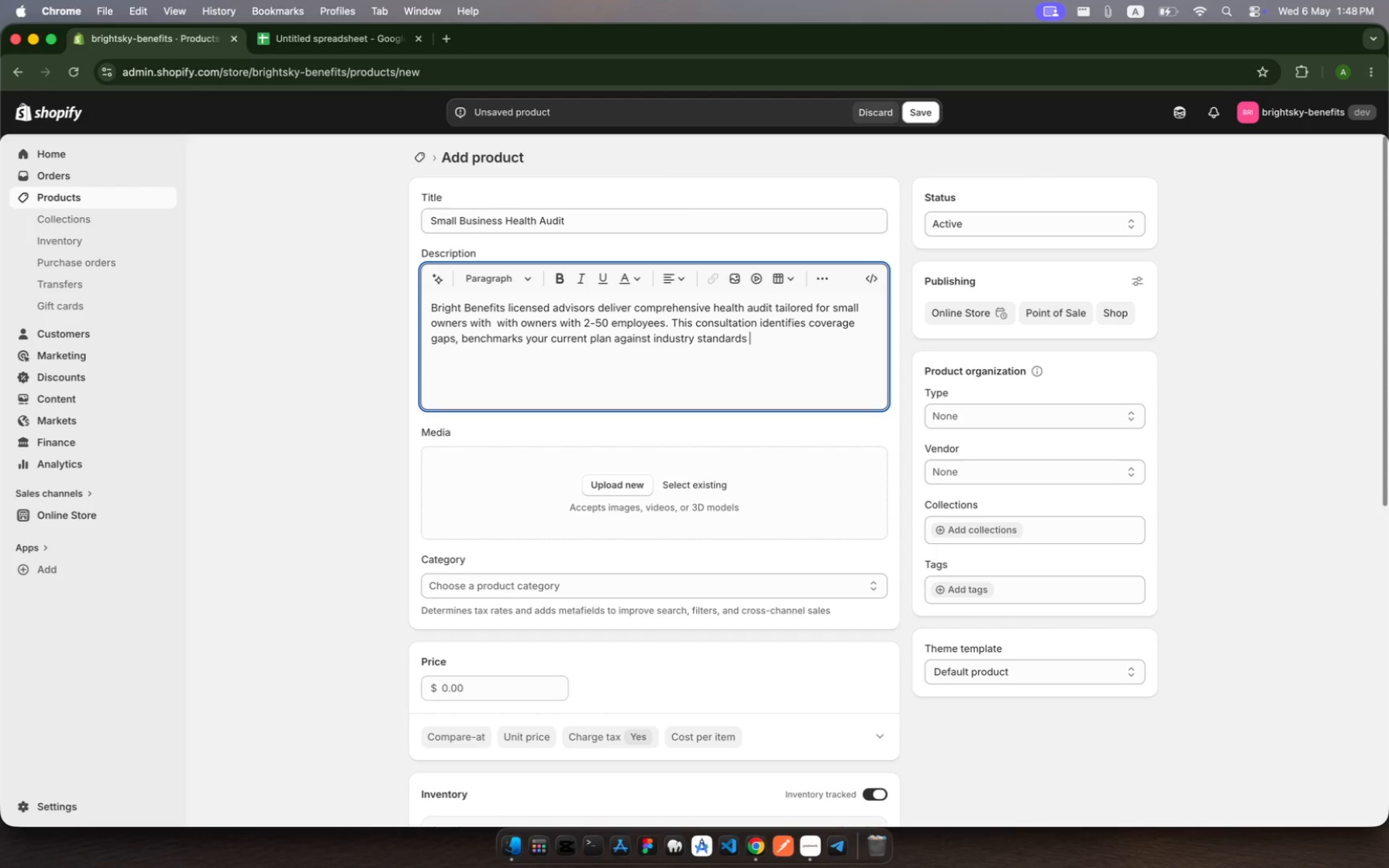 
wait(16.21)
 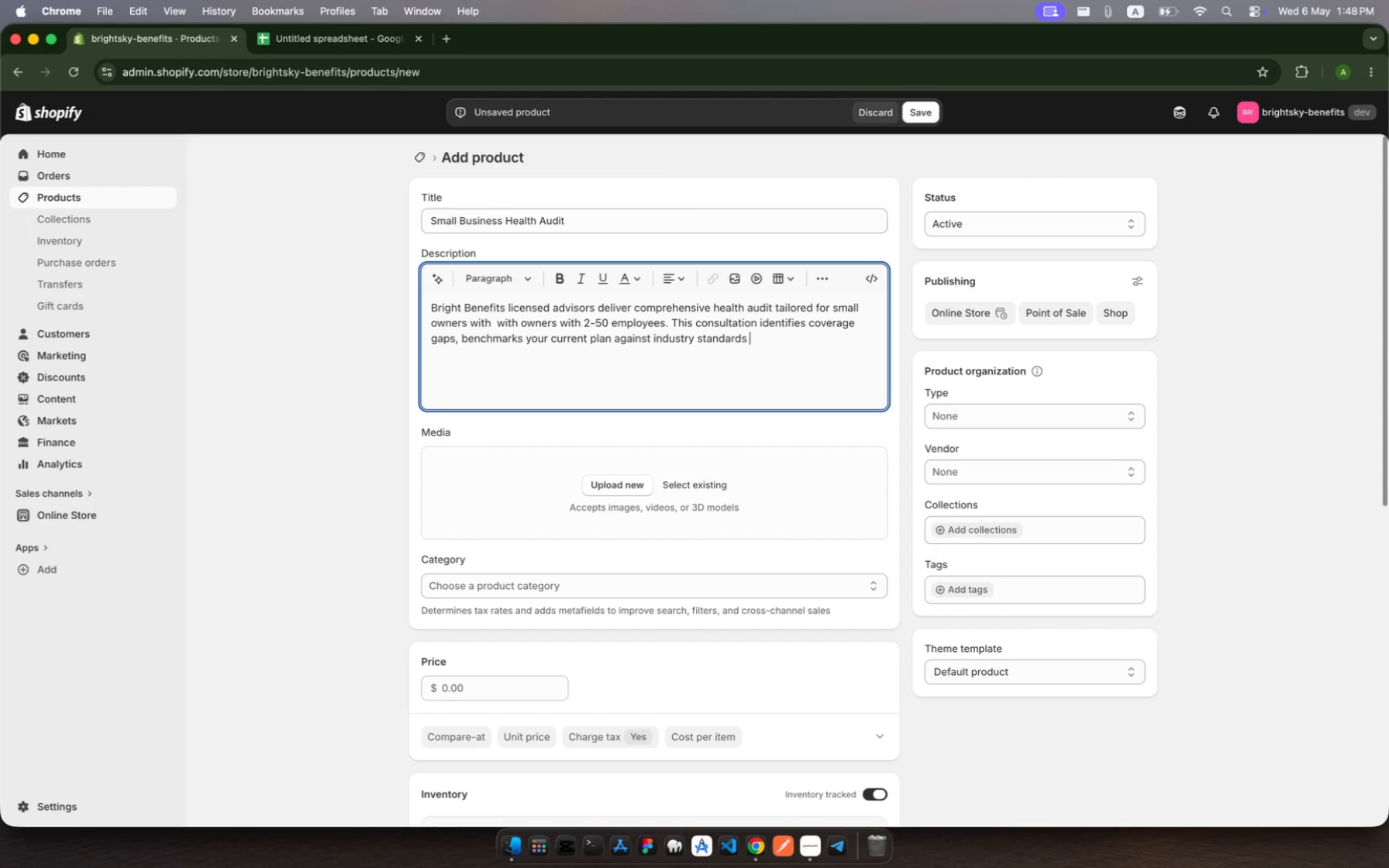 
key(Backspace)
 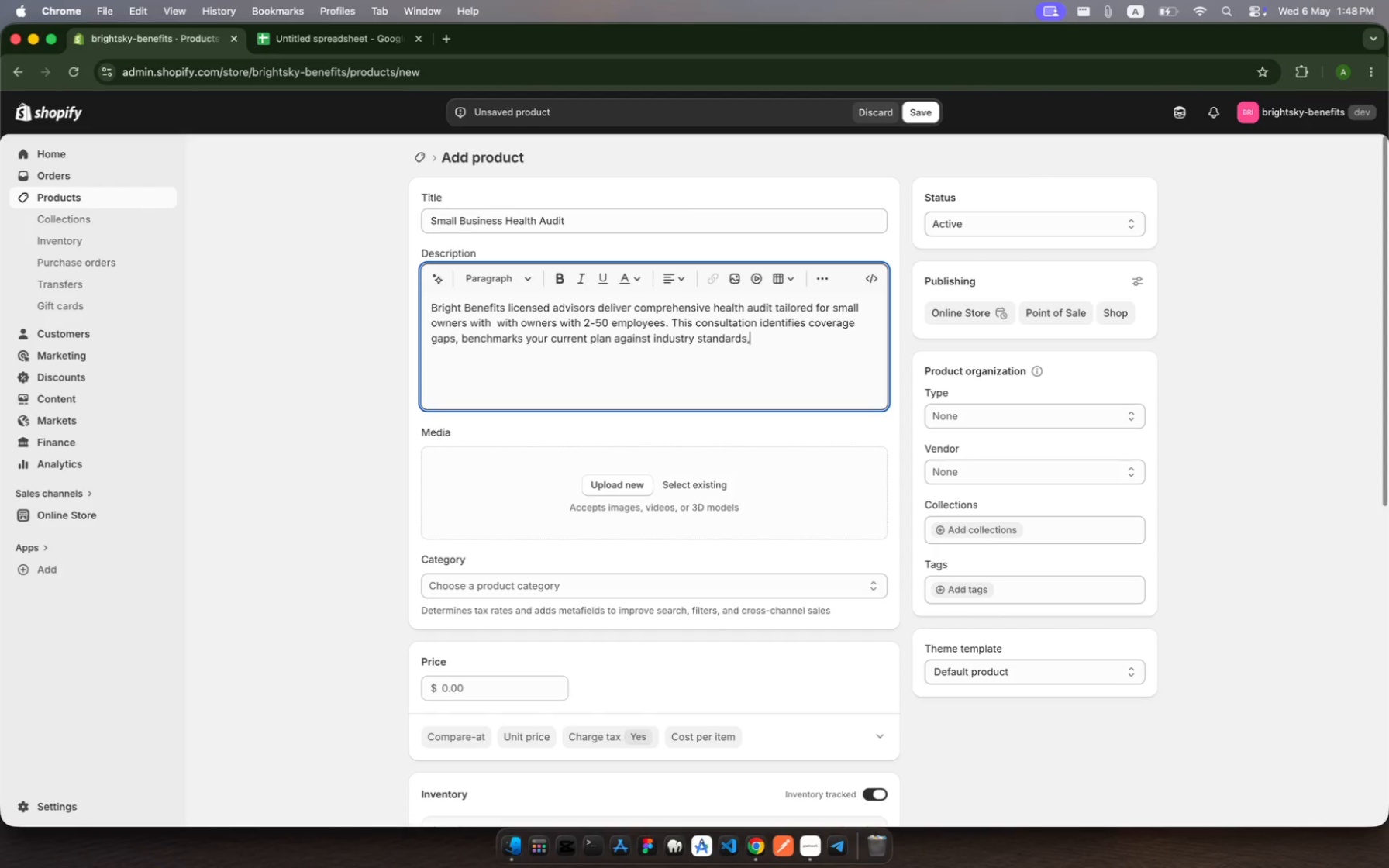 
key(Comma)
 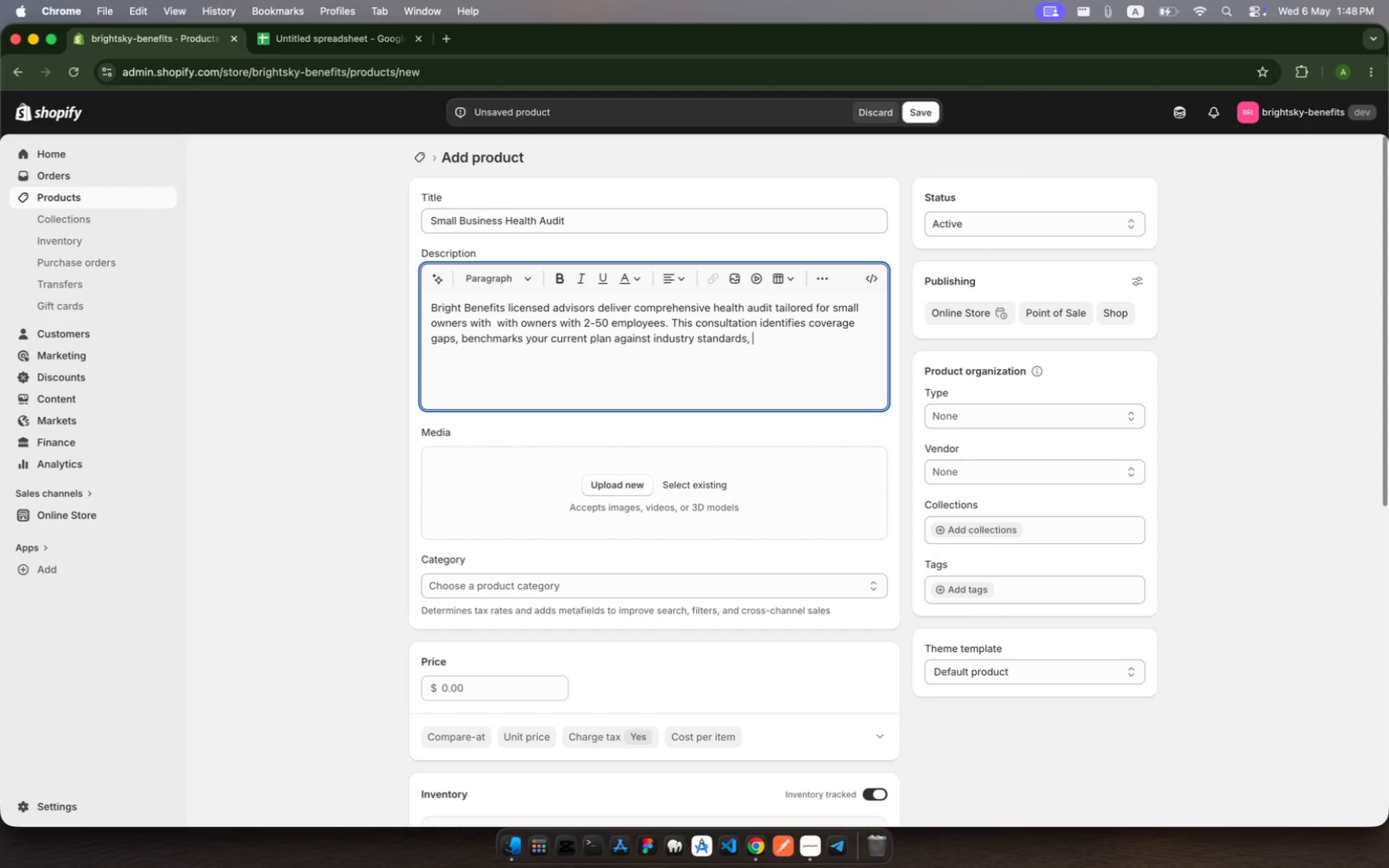 
key(Space)
 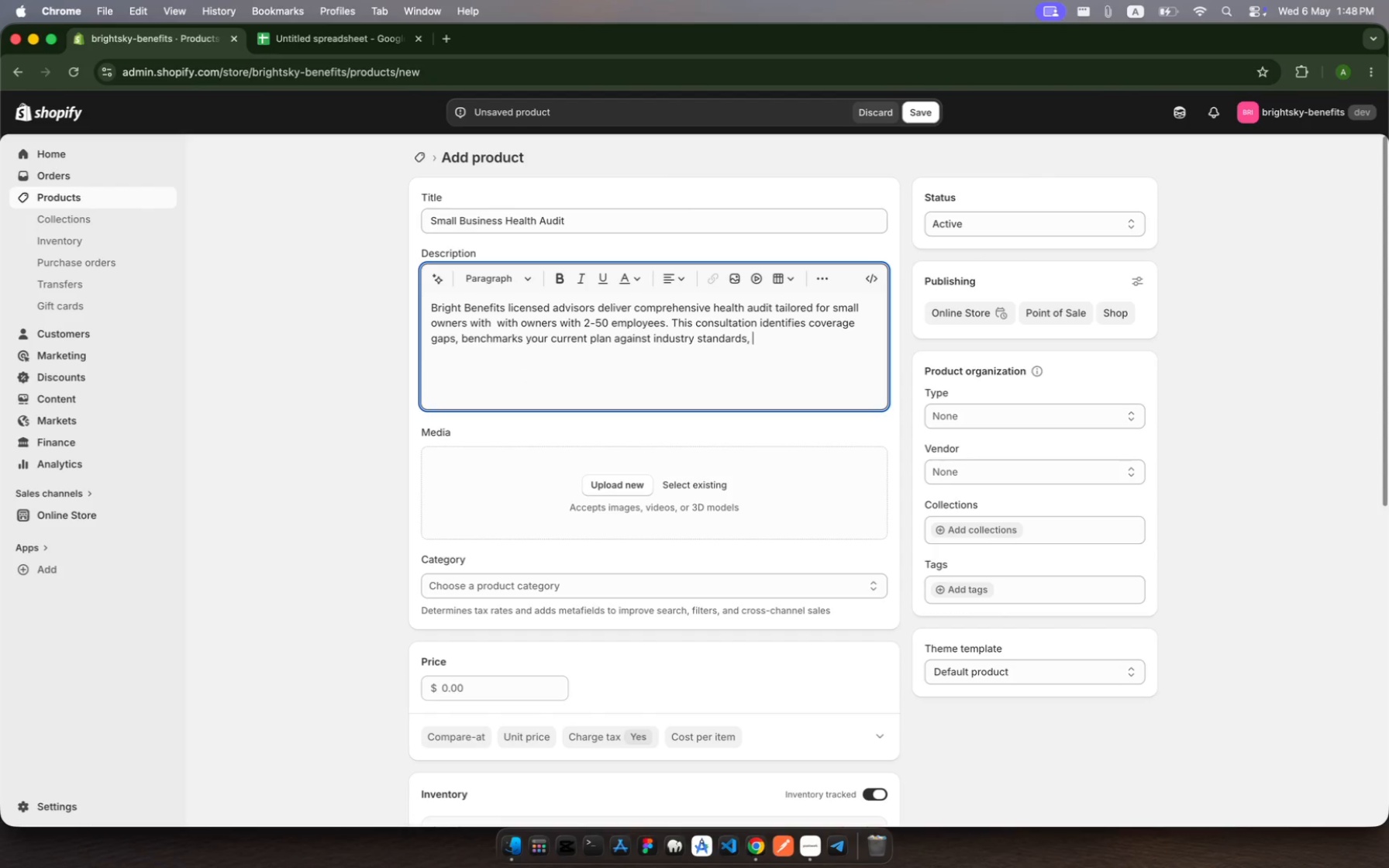 
type(ad produces a writte recommendations )
 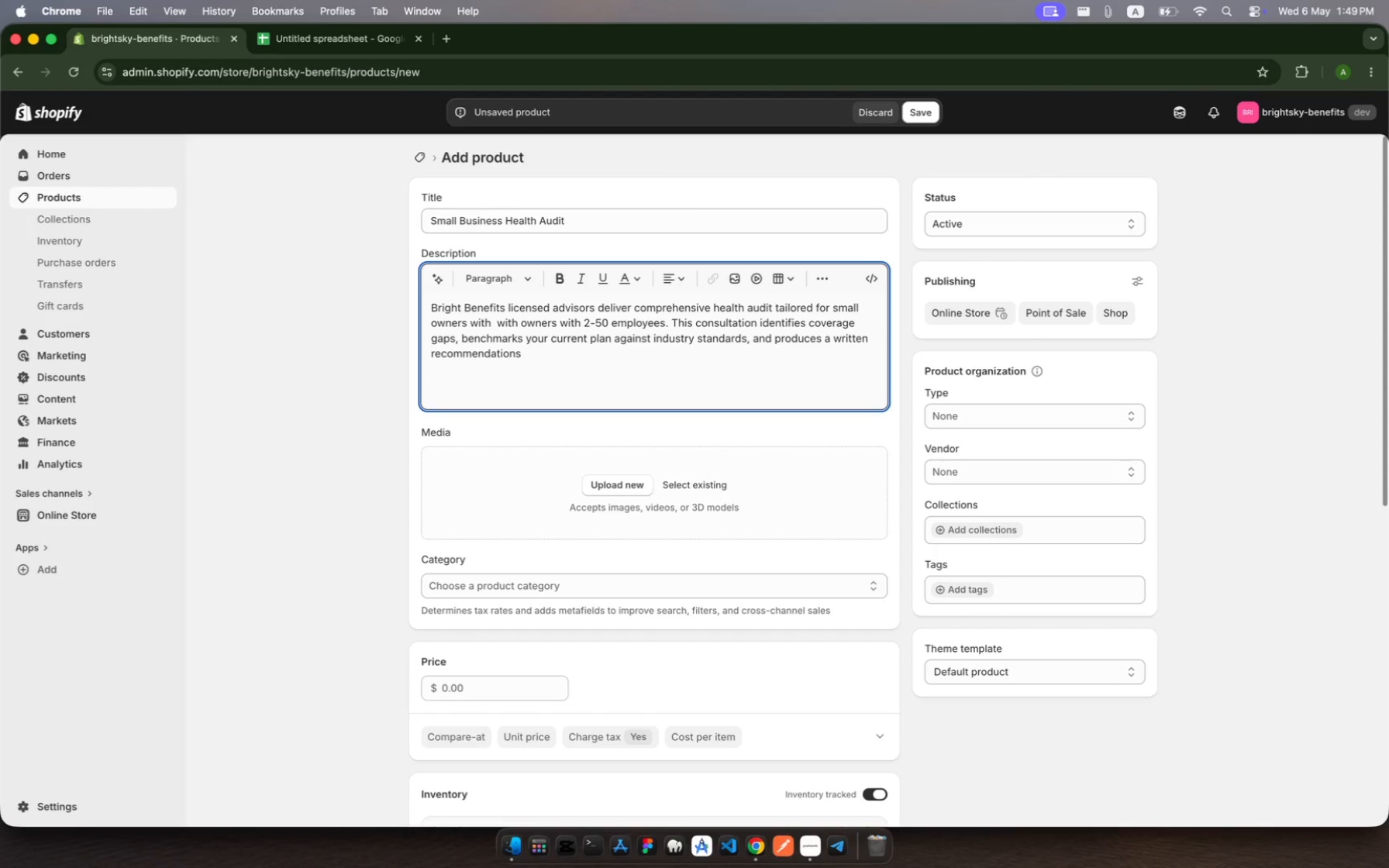 
wait(5.96)
 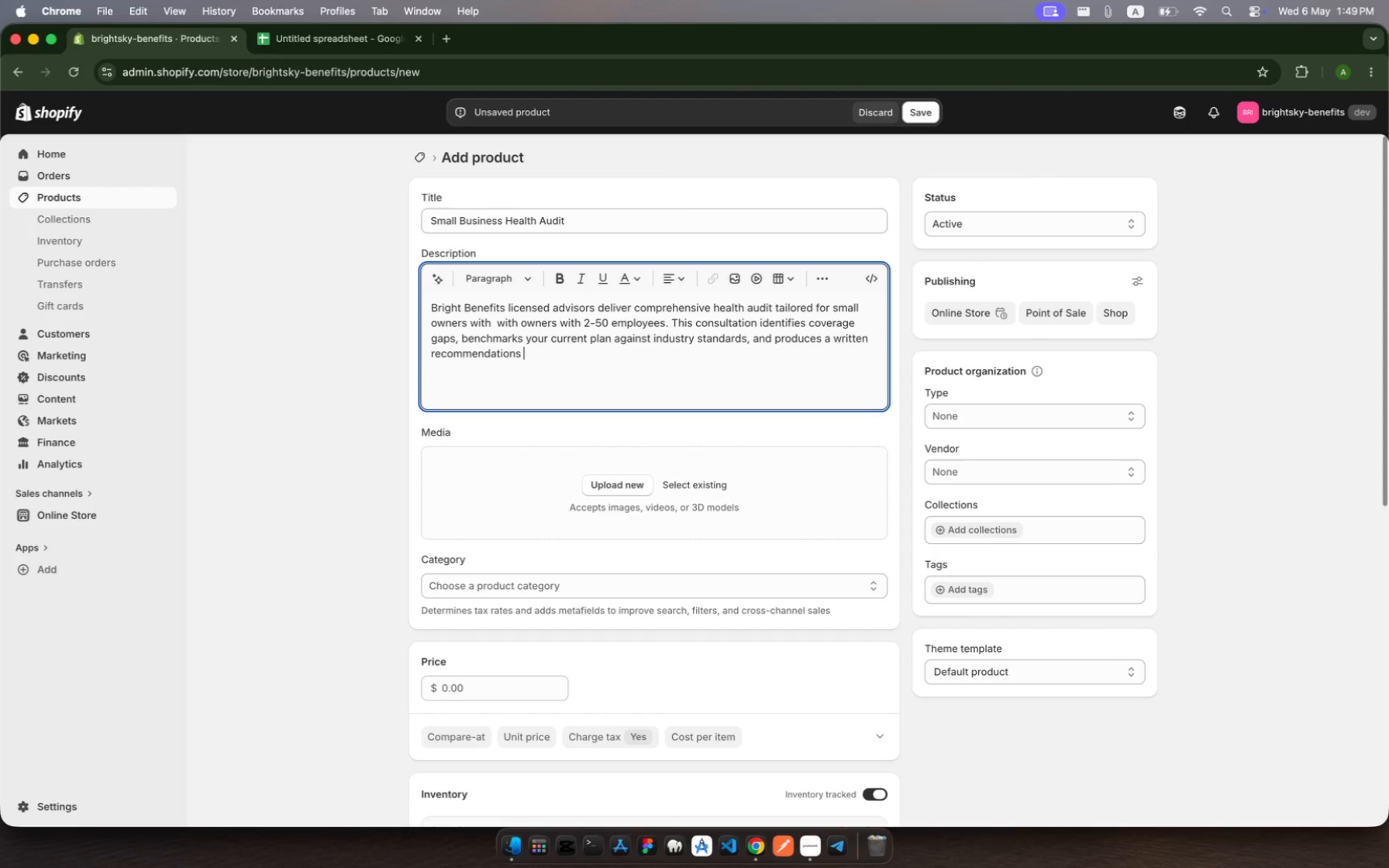 
type(report. )
 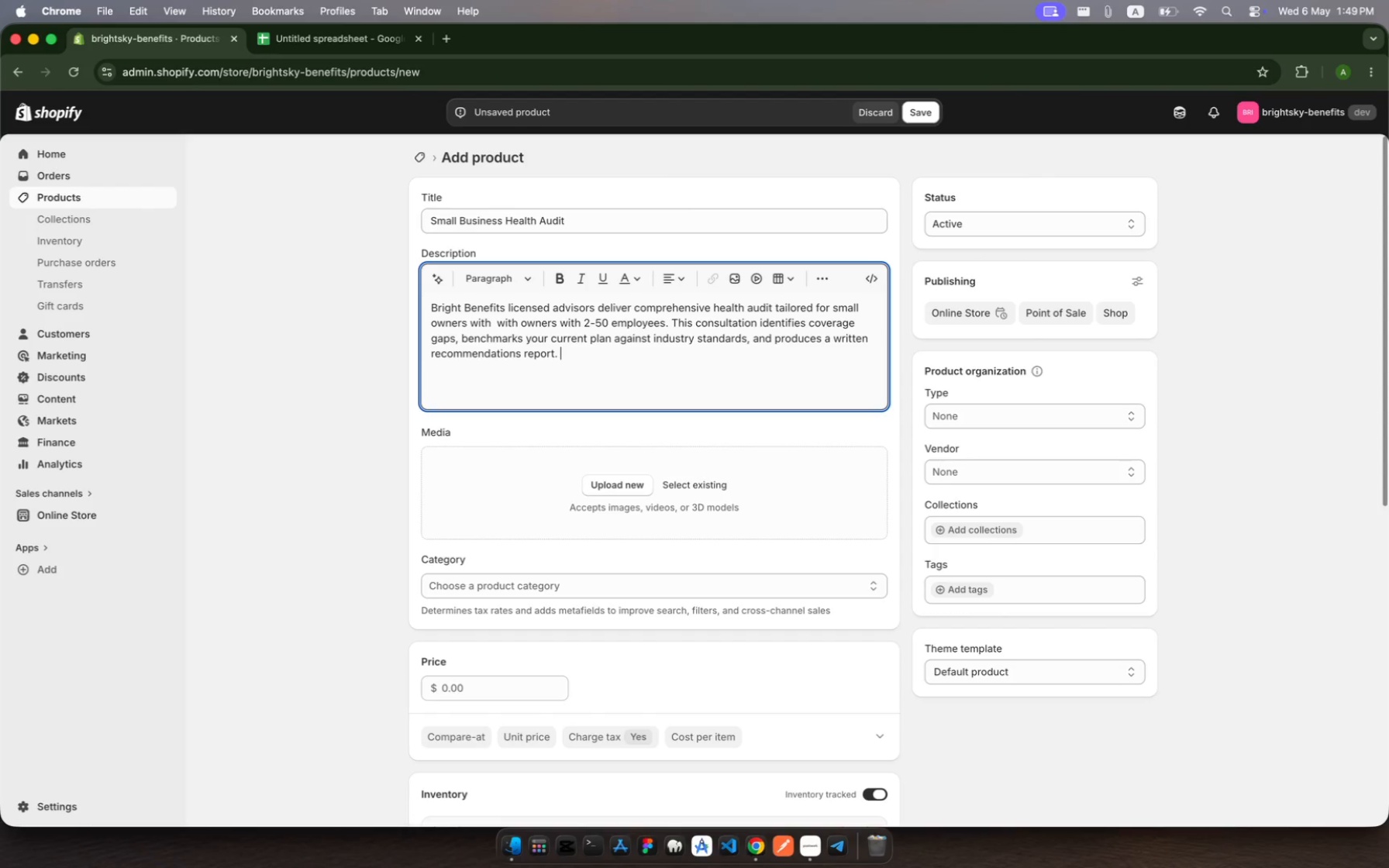 
type(Ideal for businesses )
 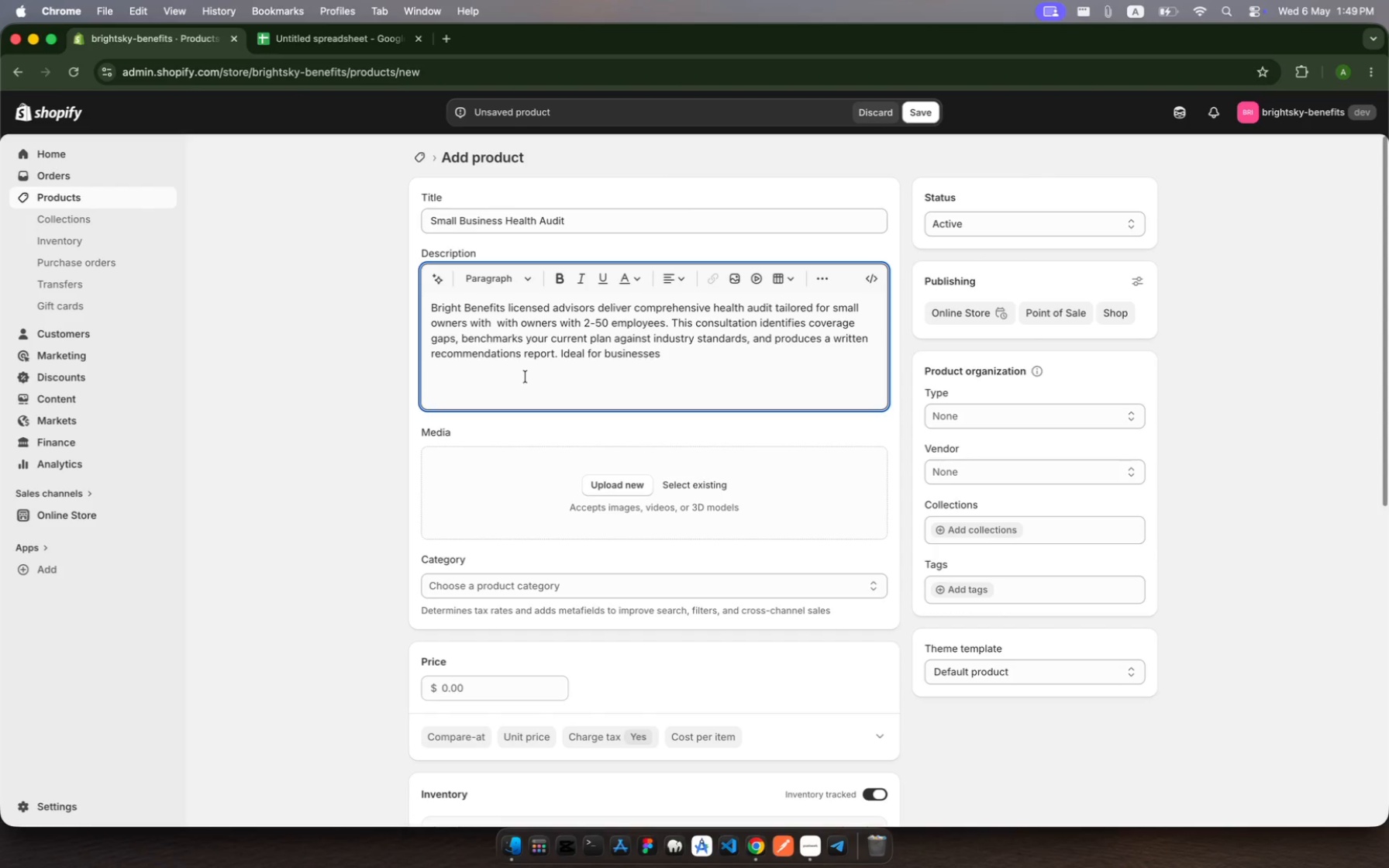 
wait(7.7)
 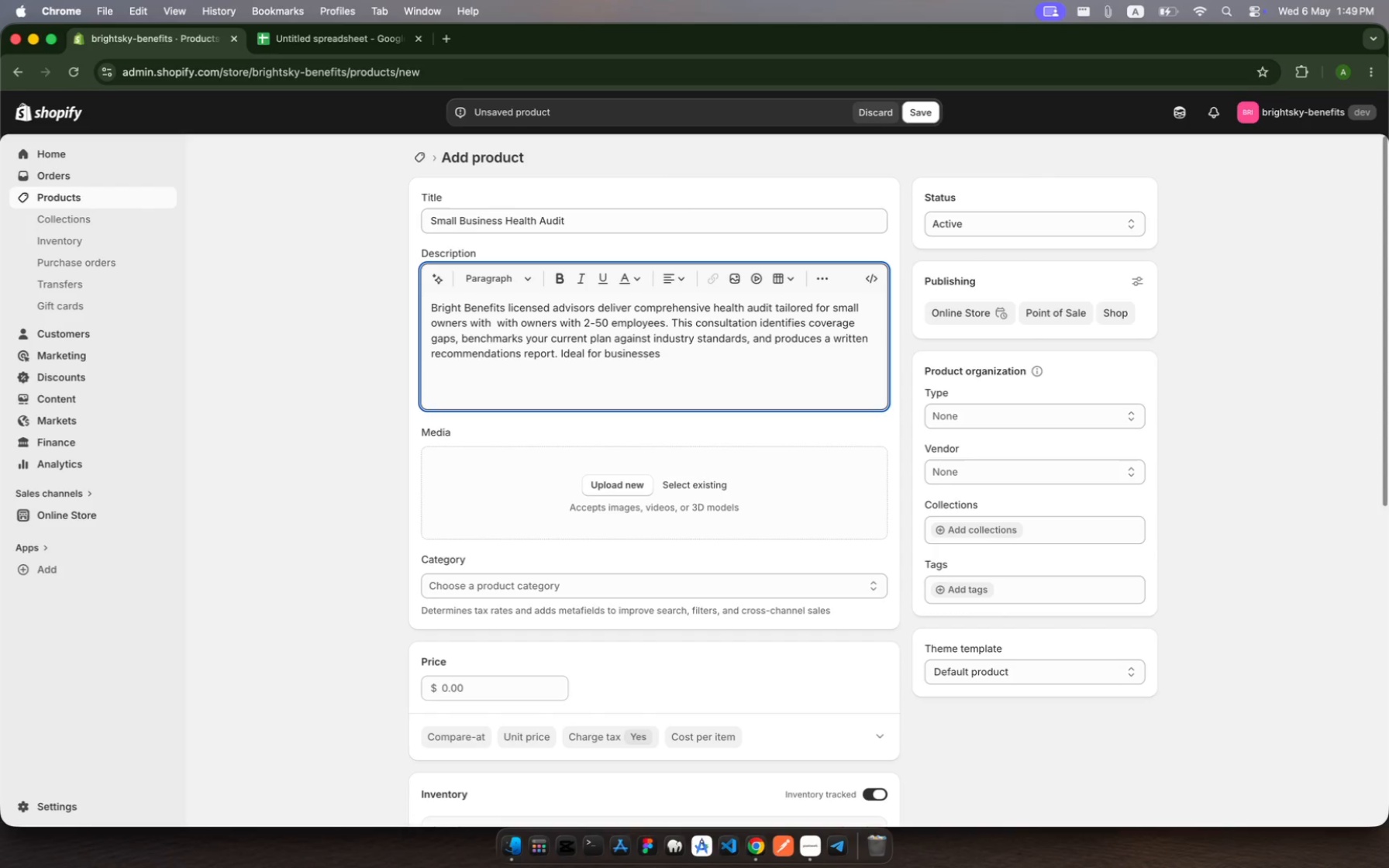 
type(reviewing thier anual)
 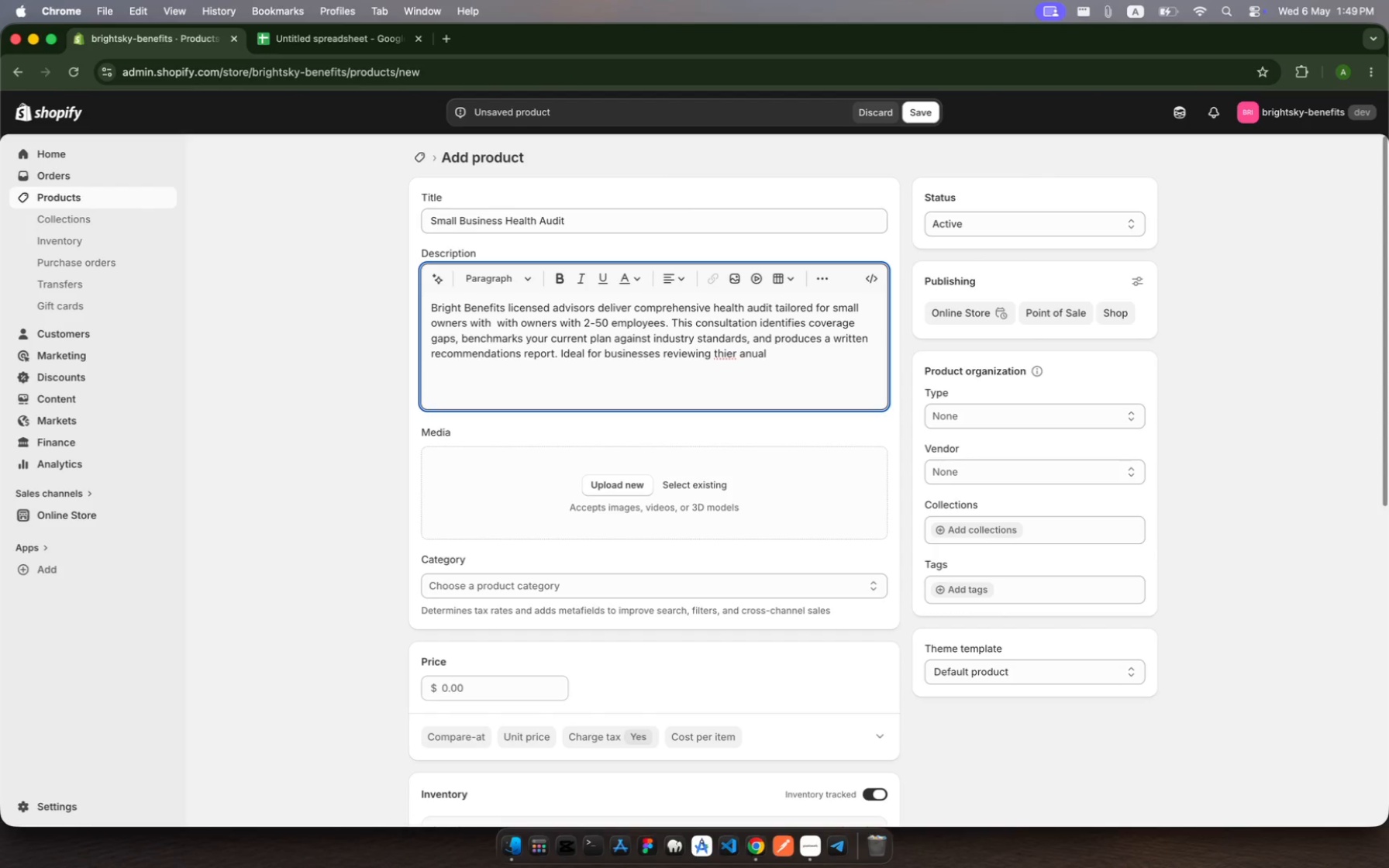 
hold_key(key=AltRight, duration=0.87)
 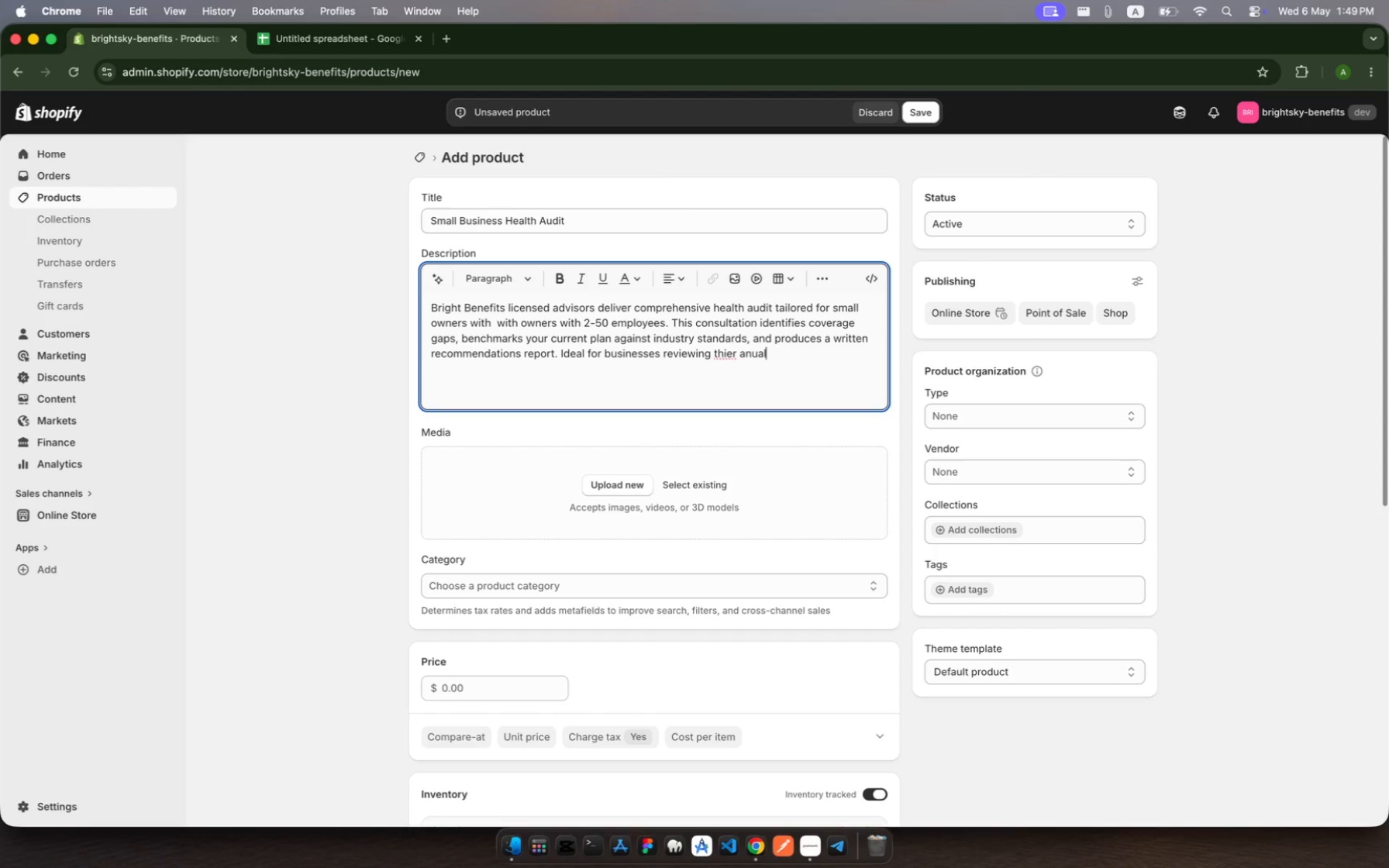 
hold_key(key=AltRight, duration=0.32)
 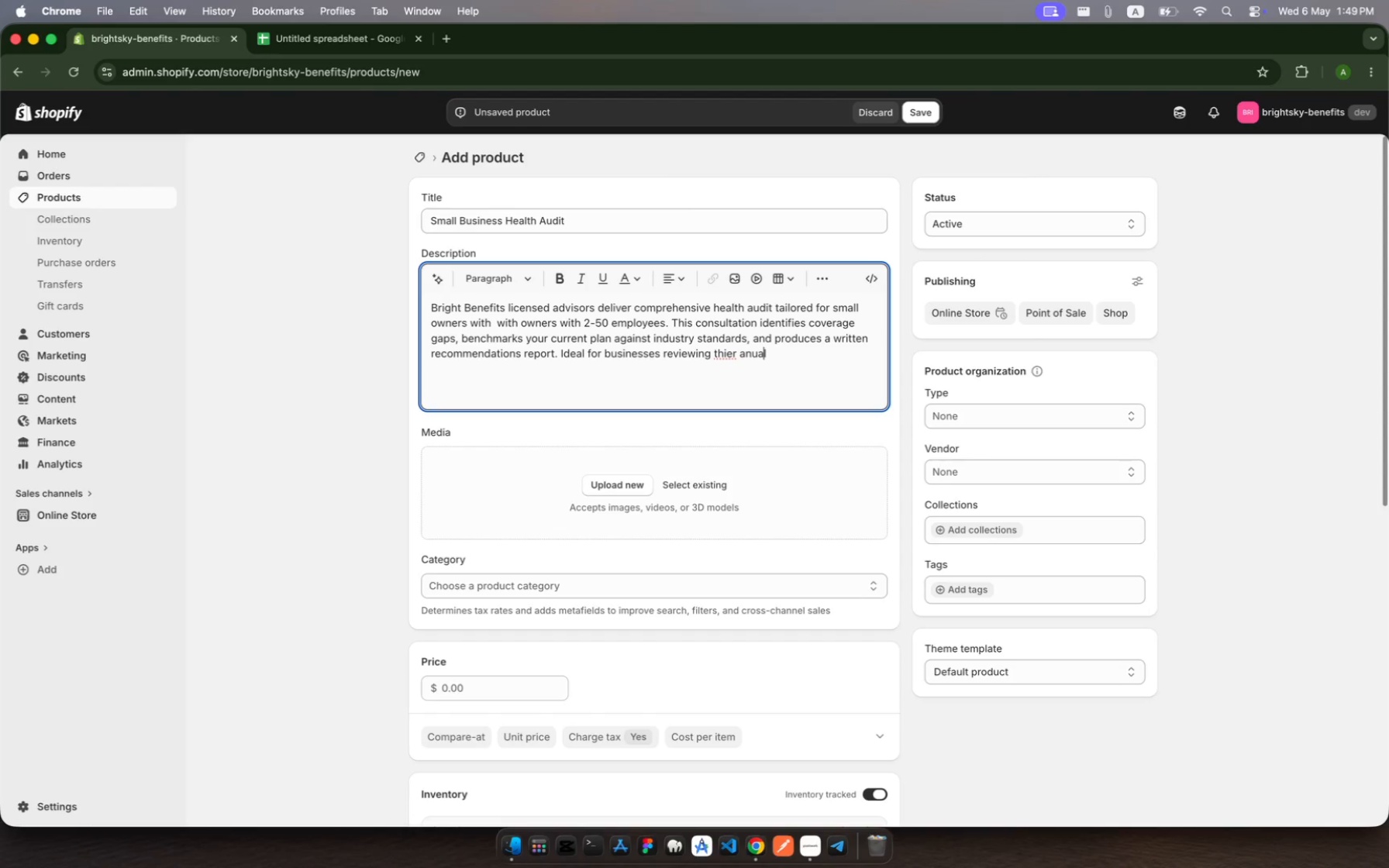 
hold_key(key=ArrowLeft, duration=0.61)
 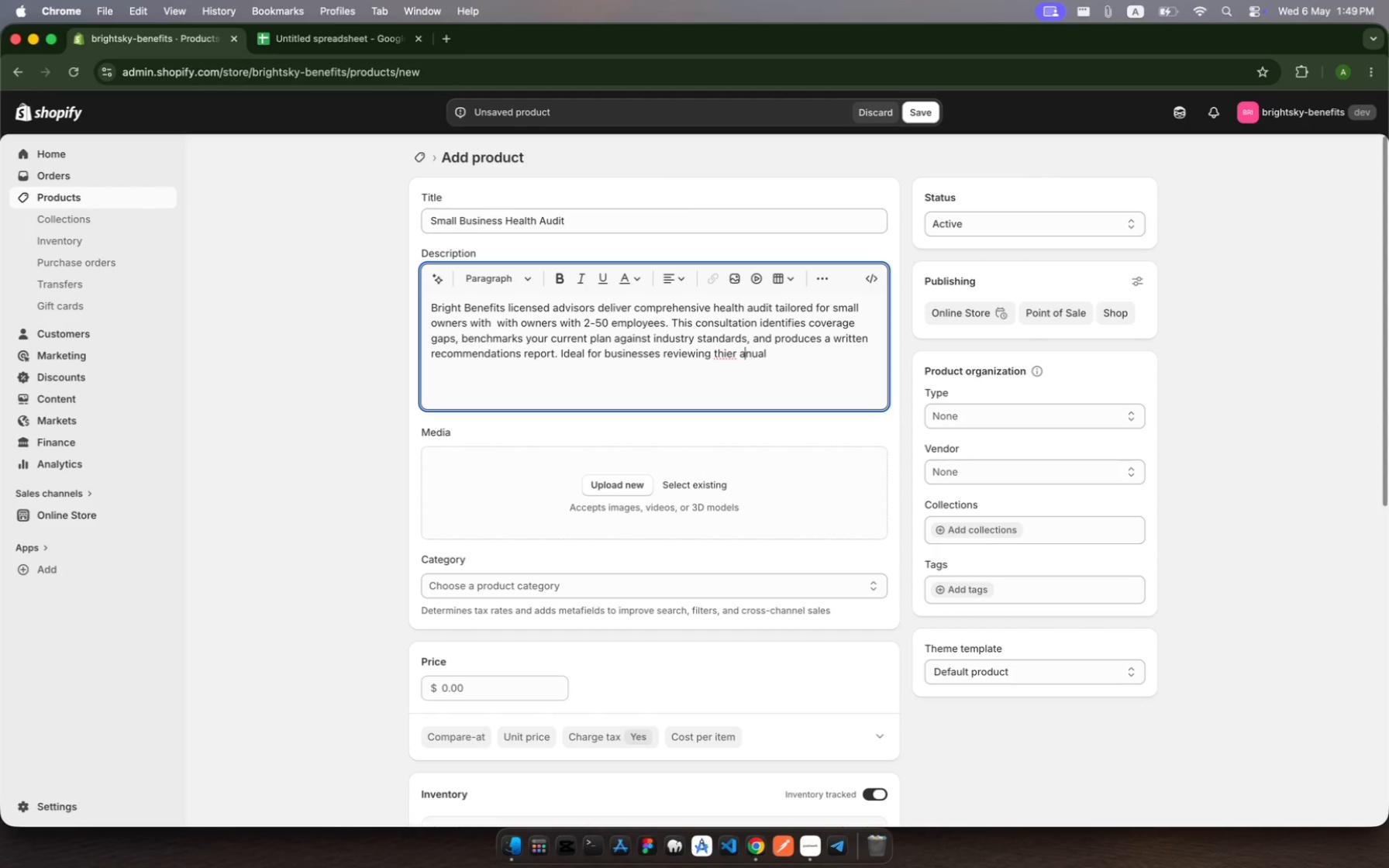 
key(ArrowLeft)
 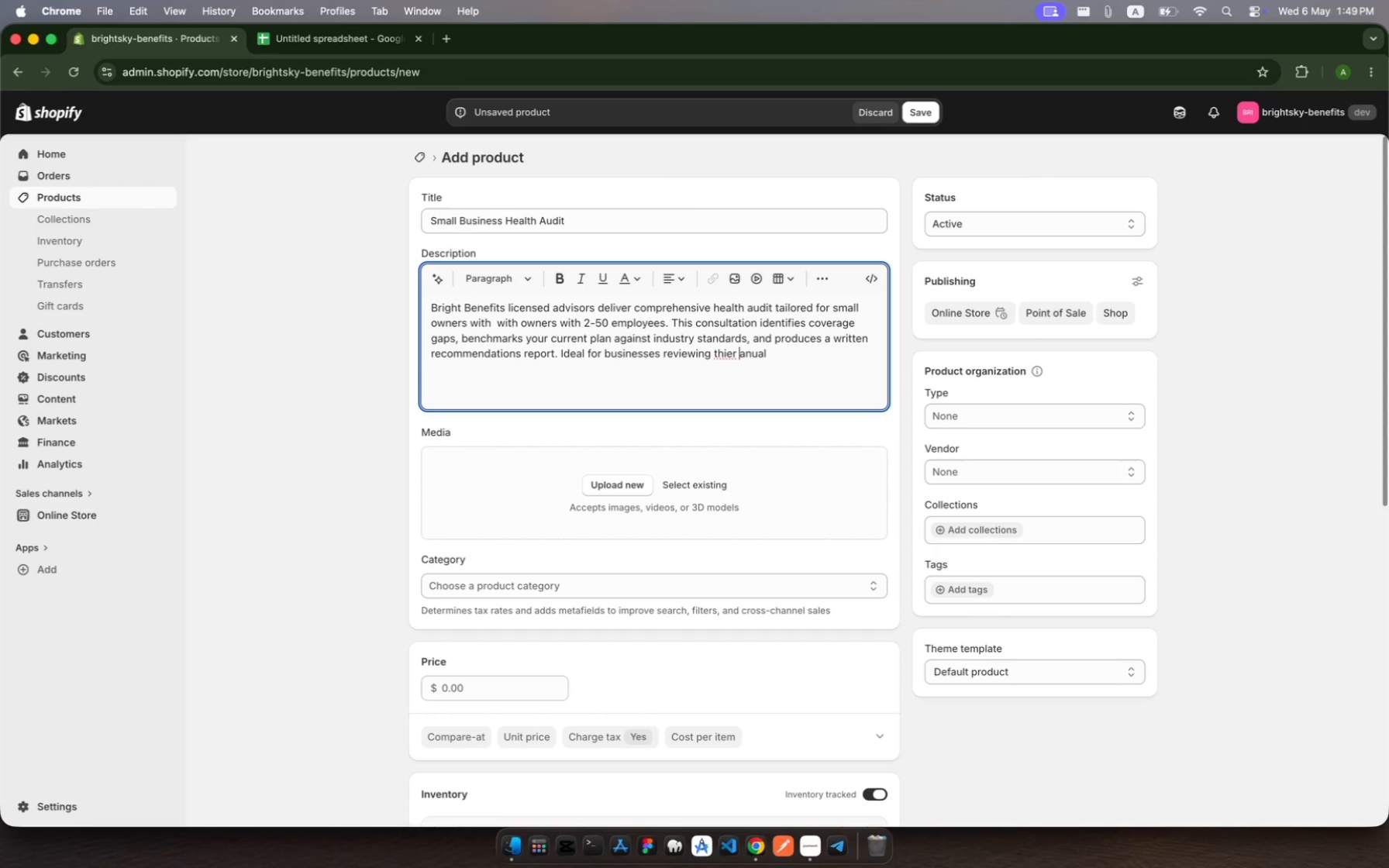 
key(ArrowLeft)
 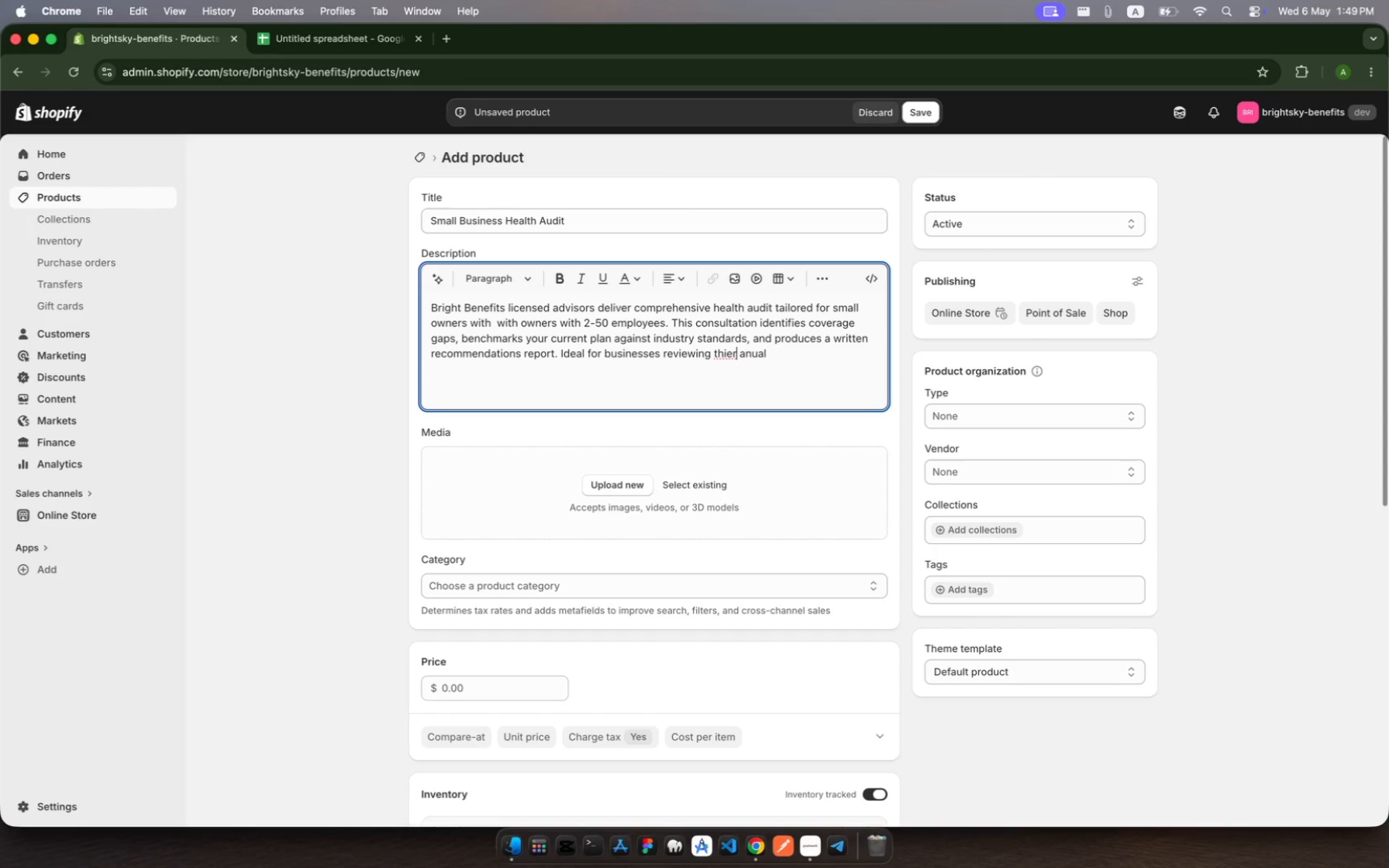 
key(ArrowLeft)
 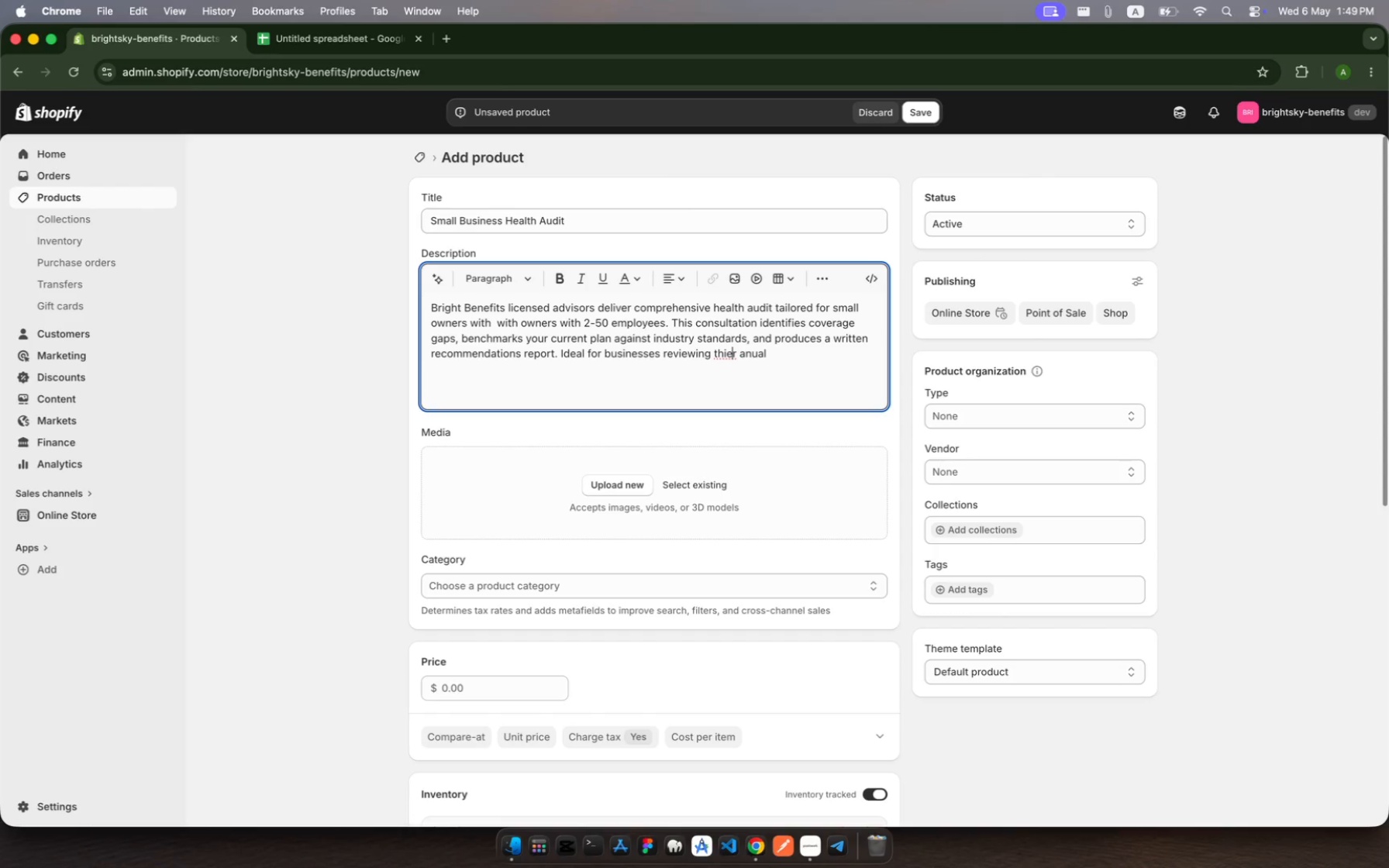 
key(ArrowLeft)
 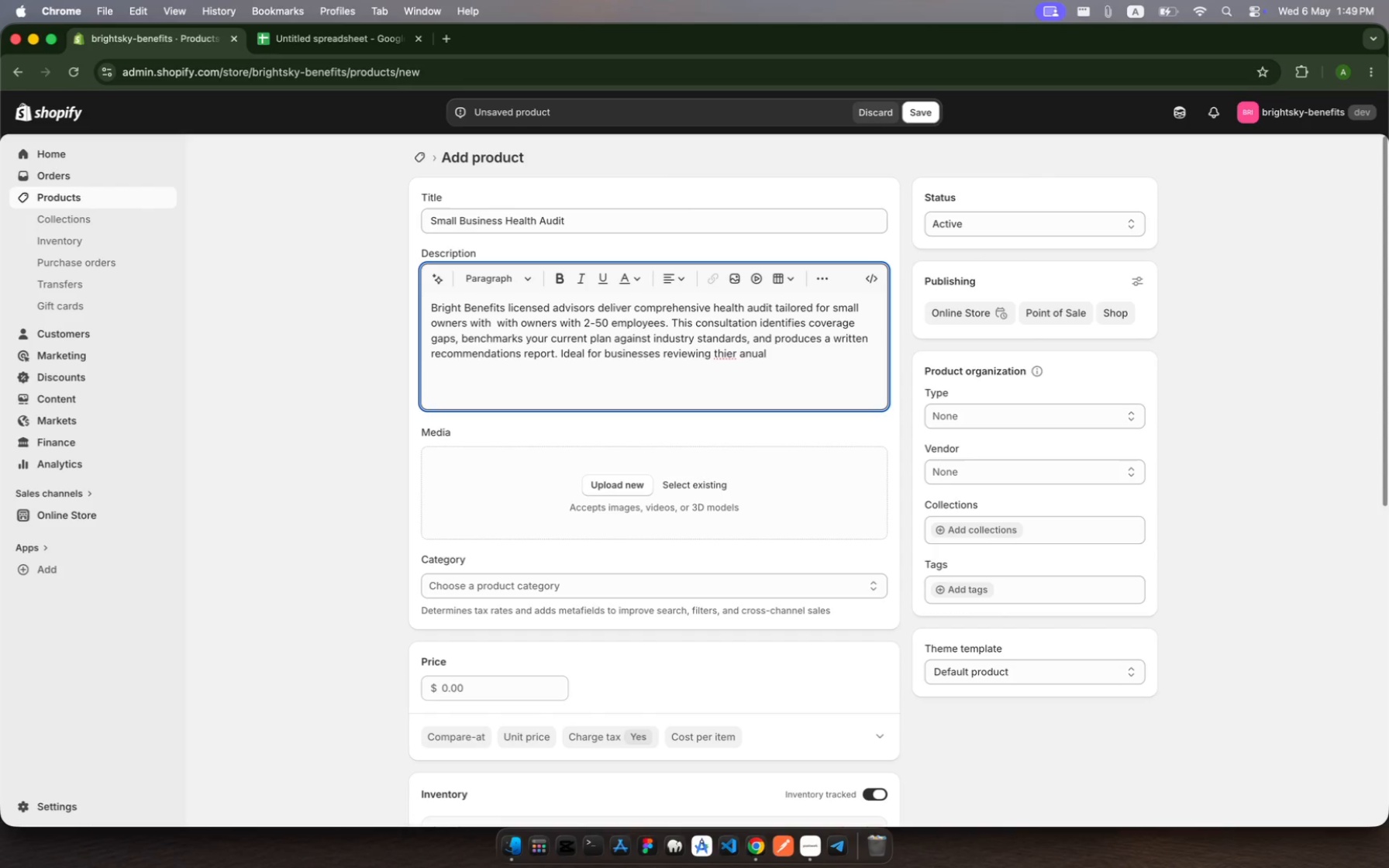 
key(Backspace)
key(Backspace)
type(ei)
 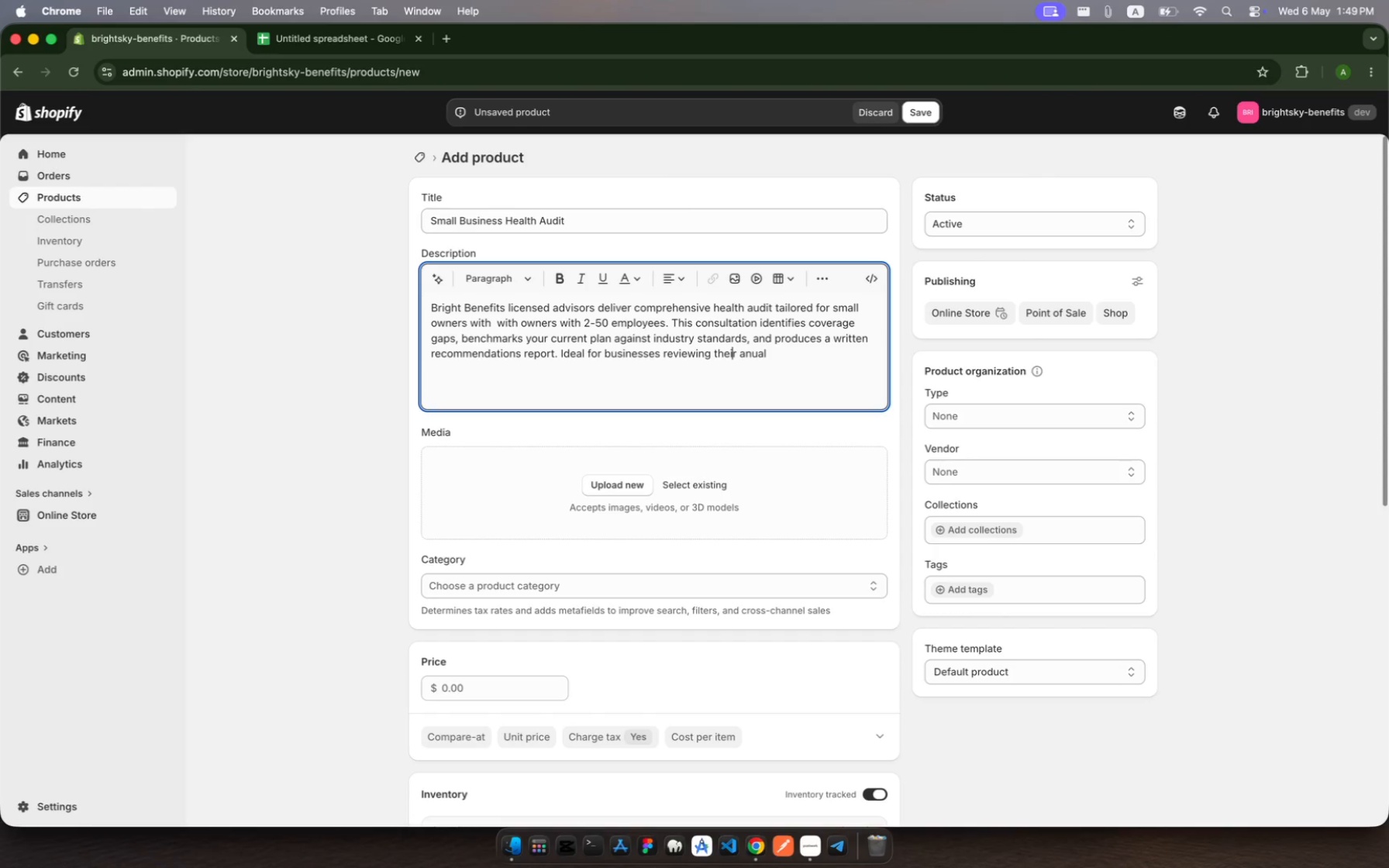 
hold_key(key=ArrowRight, duration=1.45)
 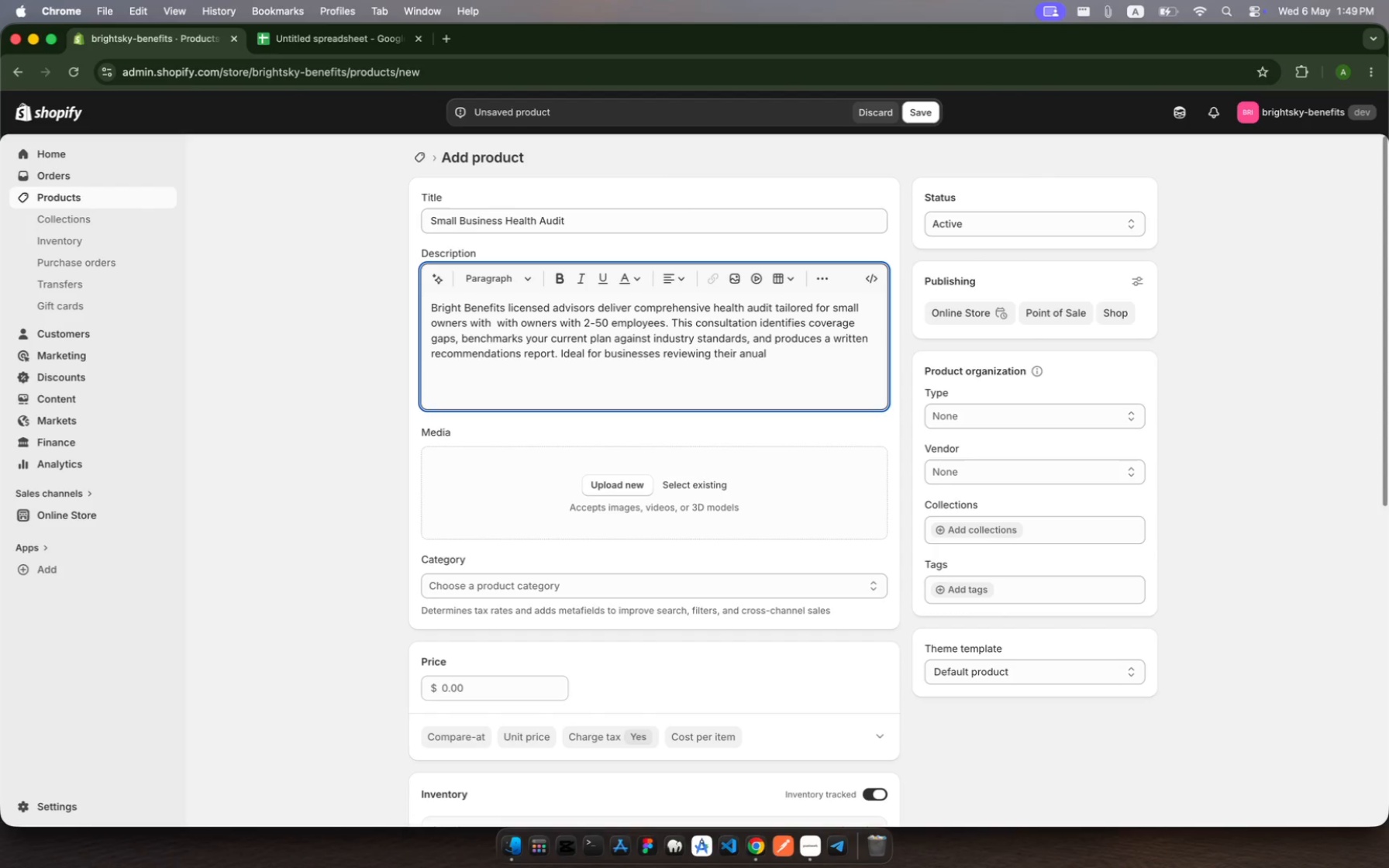 
key(Space)
 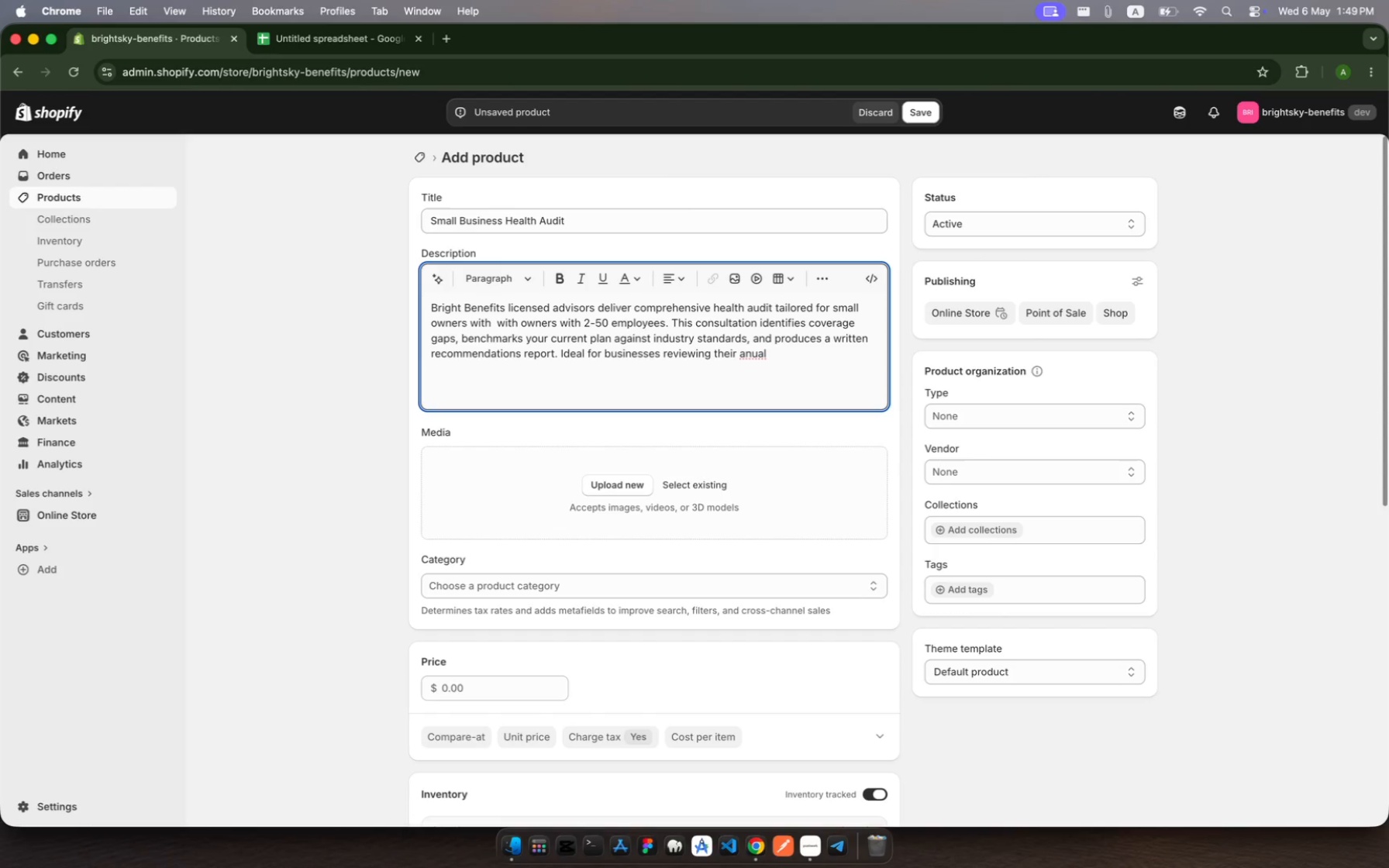 
key(ArrowLeft)
 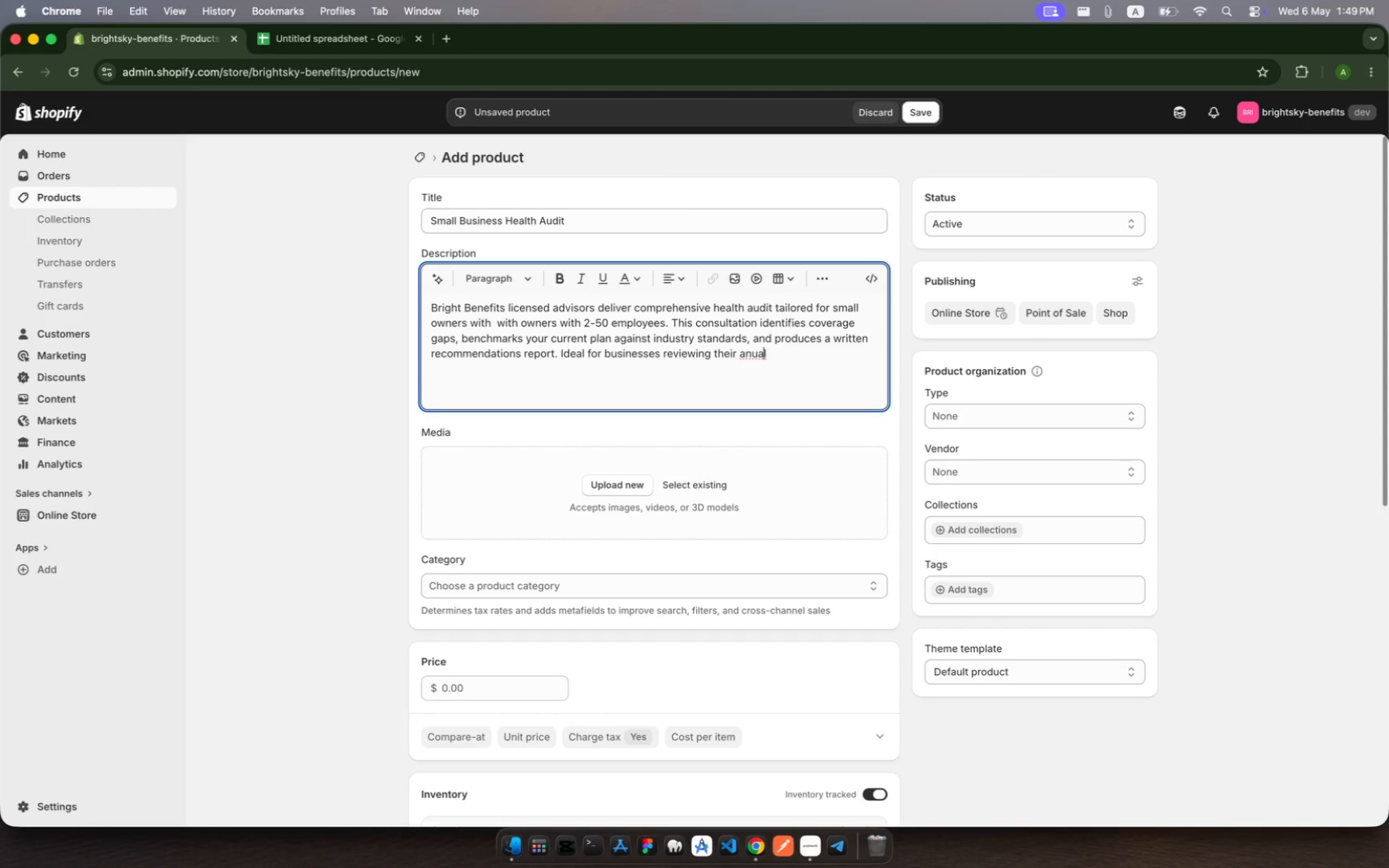 
key(ArrowLeft)
 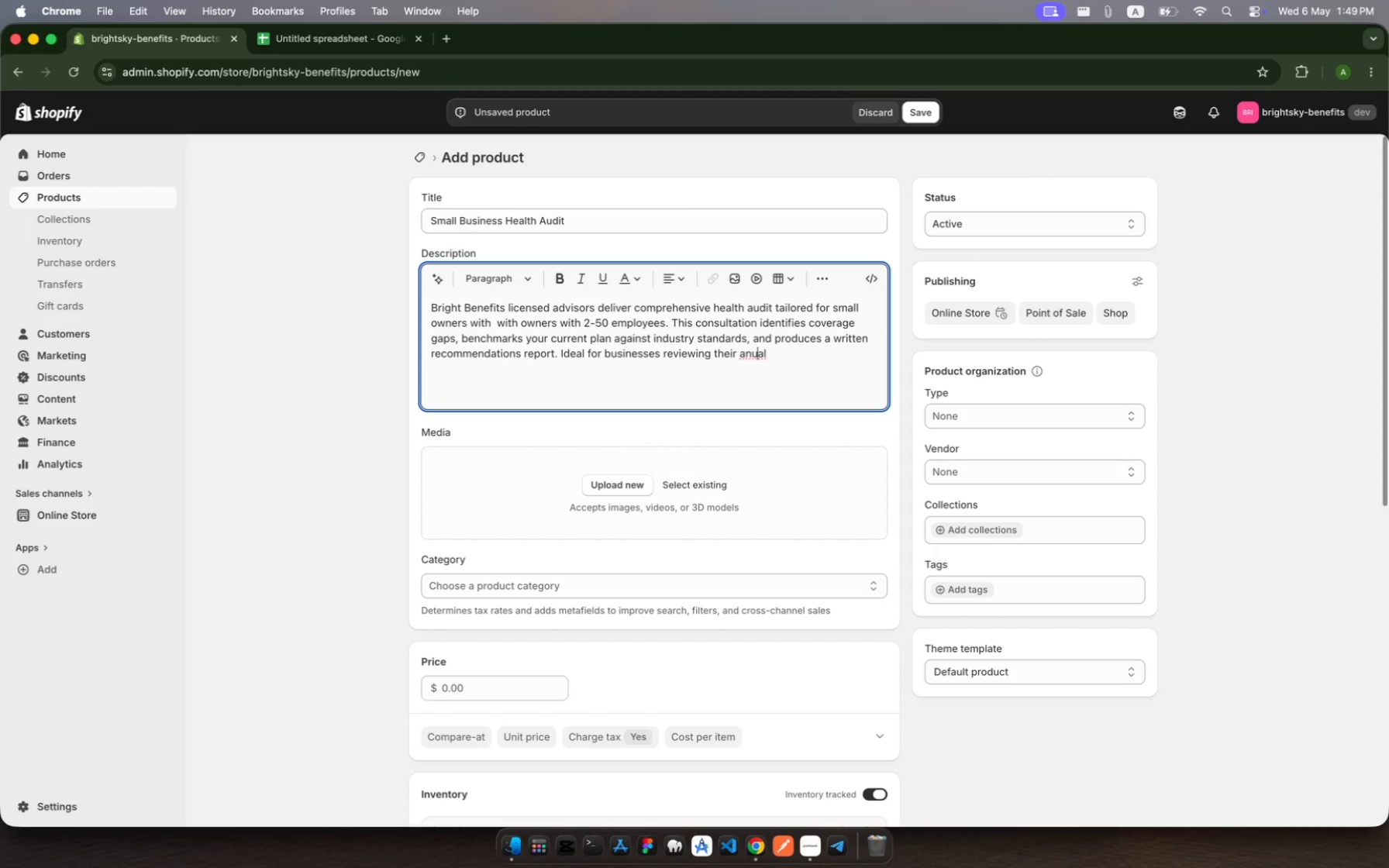 
key(ArrowLeft)
 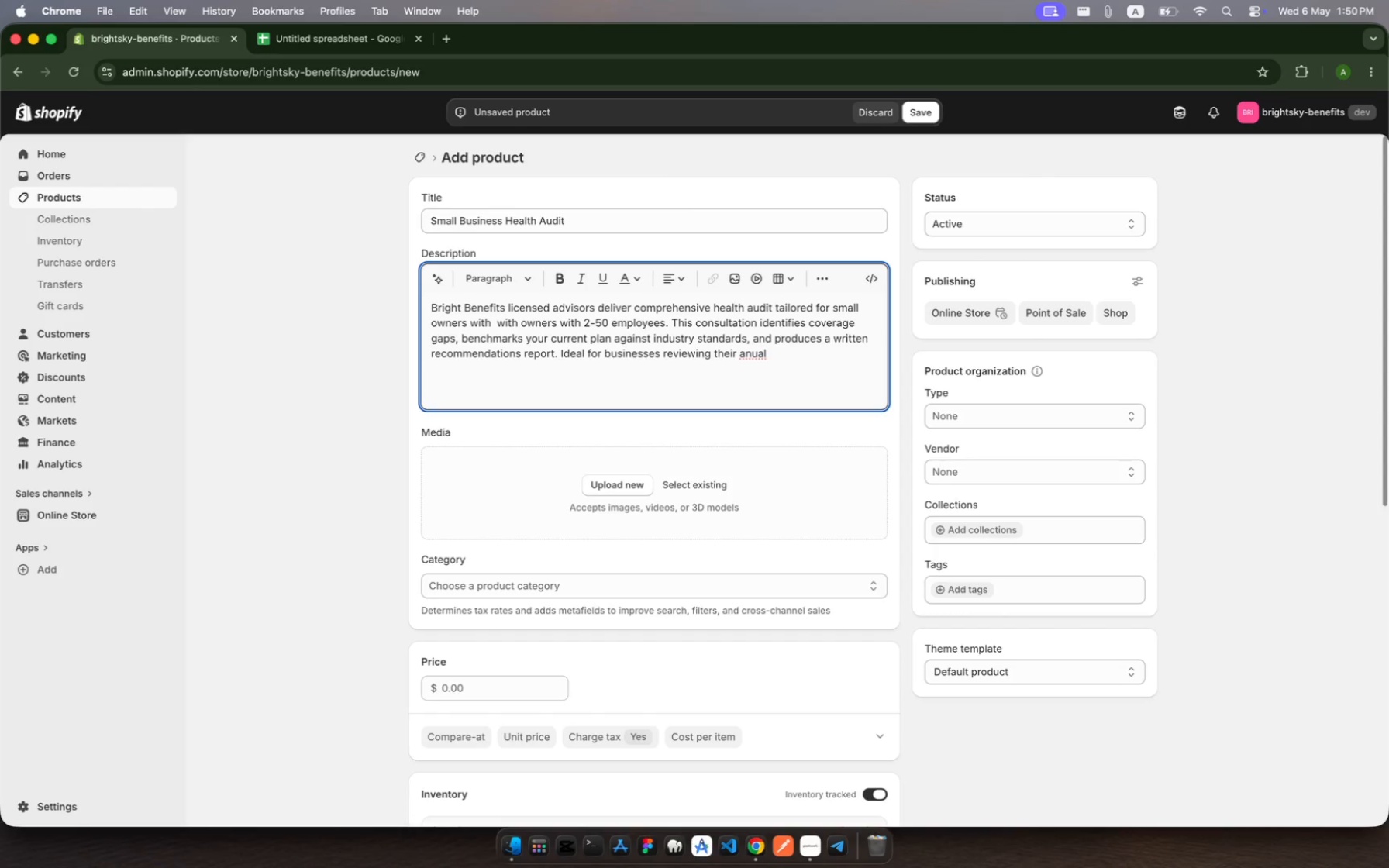 
key(ArrowLeft)
 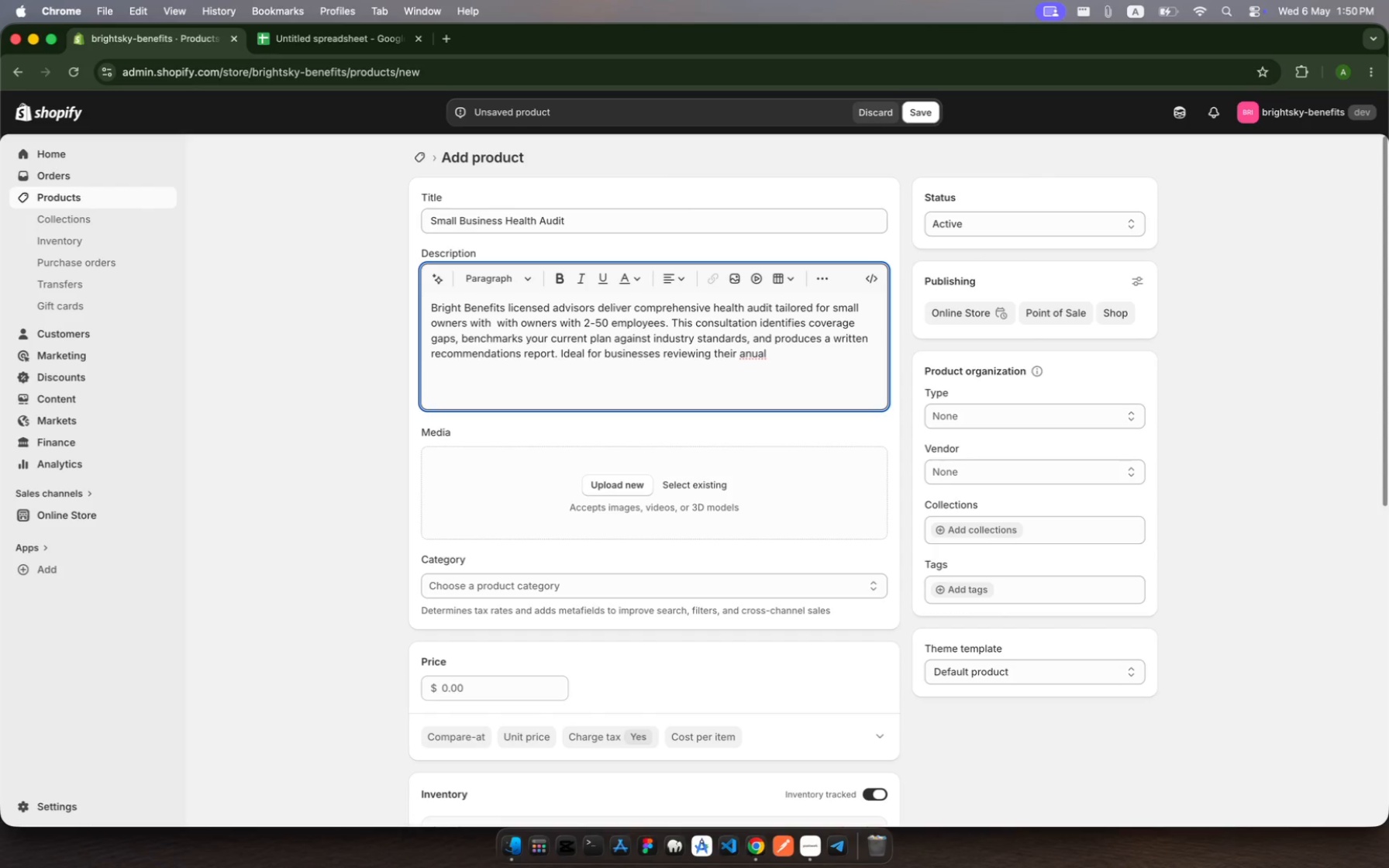 
key(N)
 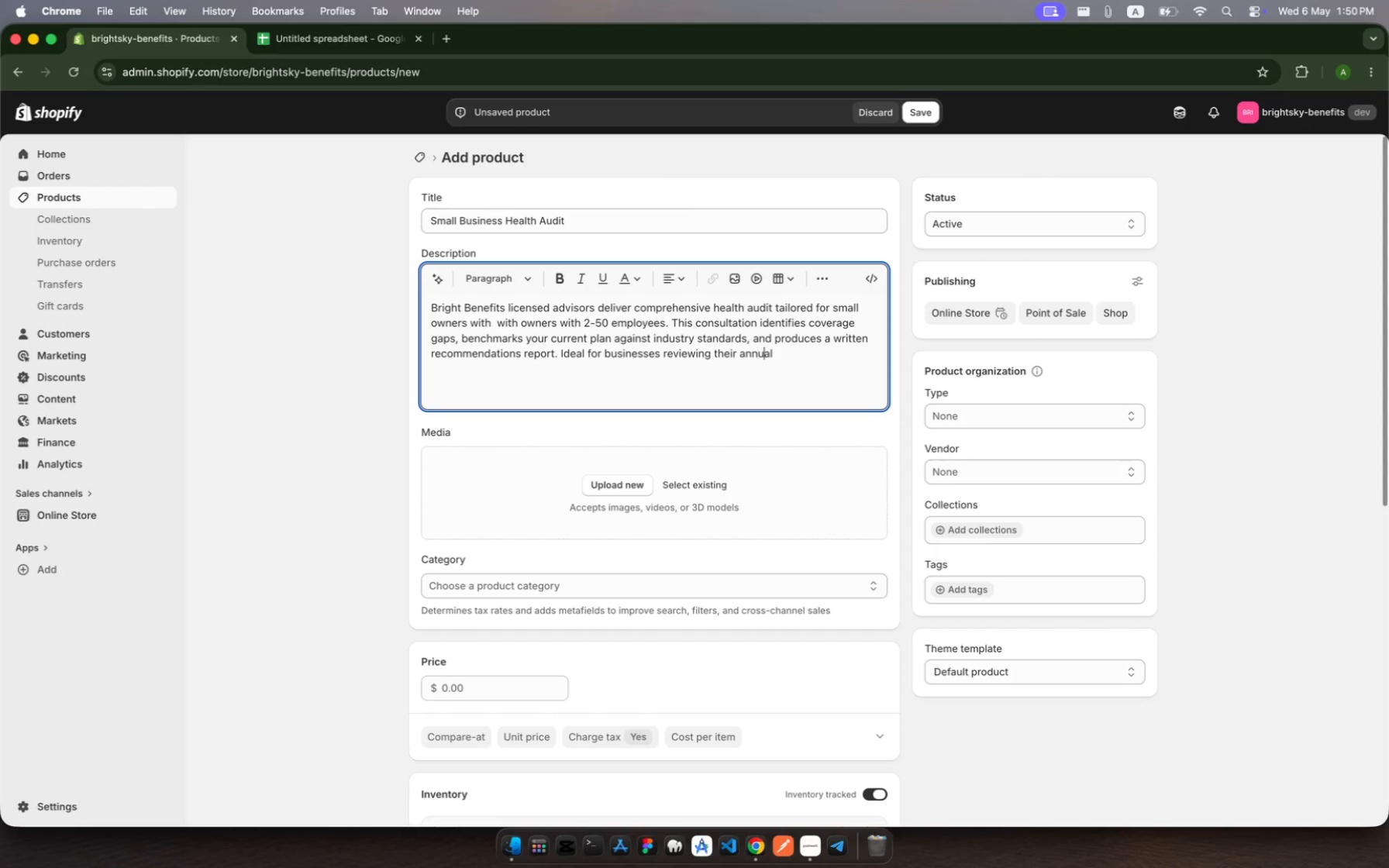 
key(ArrowRight)
 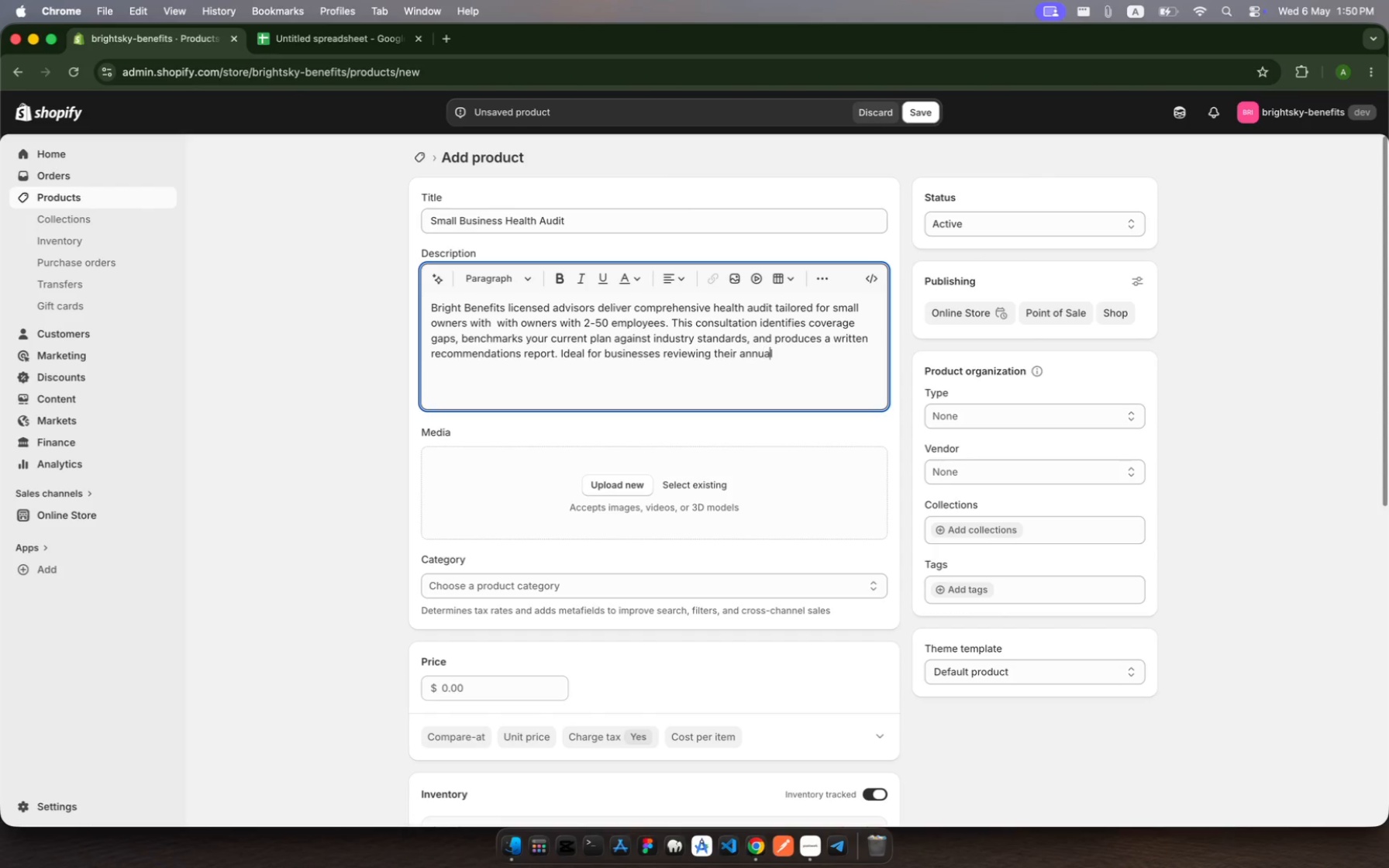 
hold_key(key=ArrowRight, duration=1.11)
 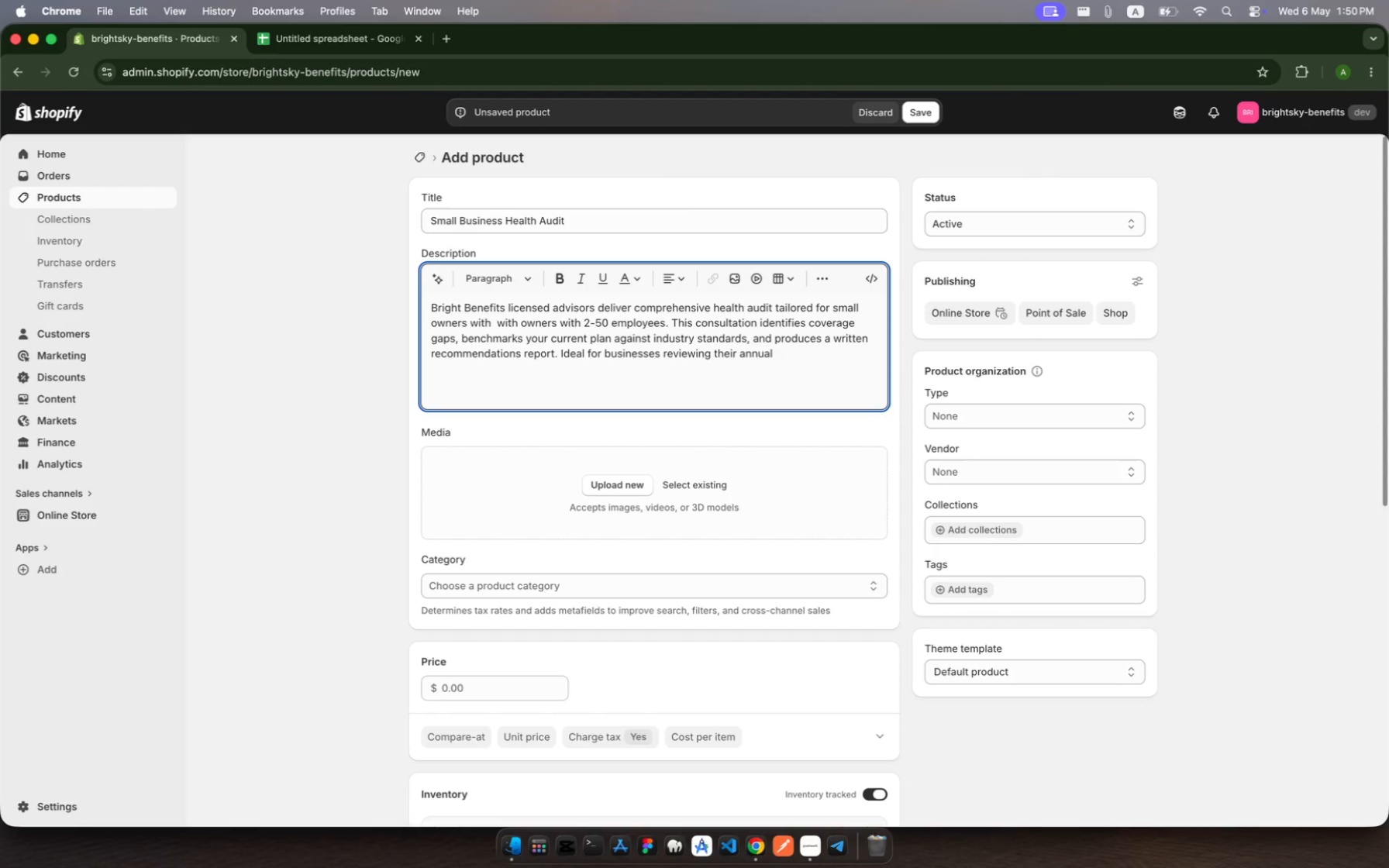 
type(benefits package )
 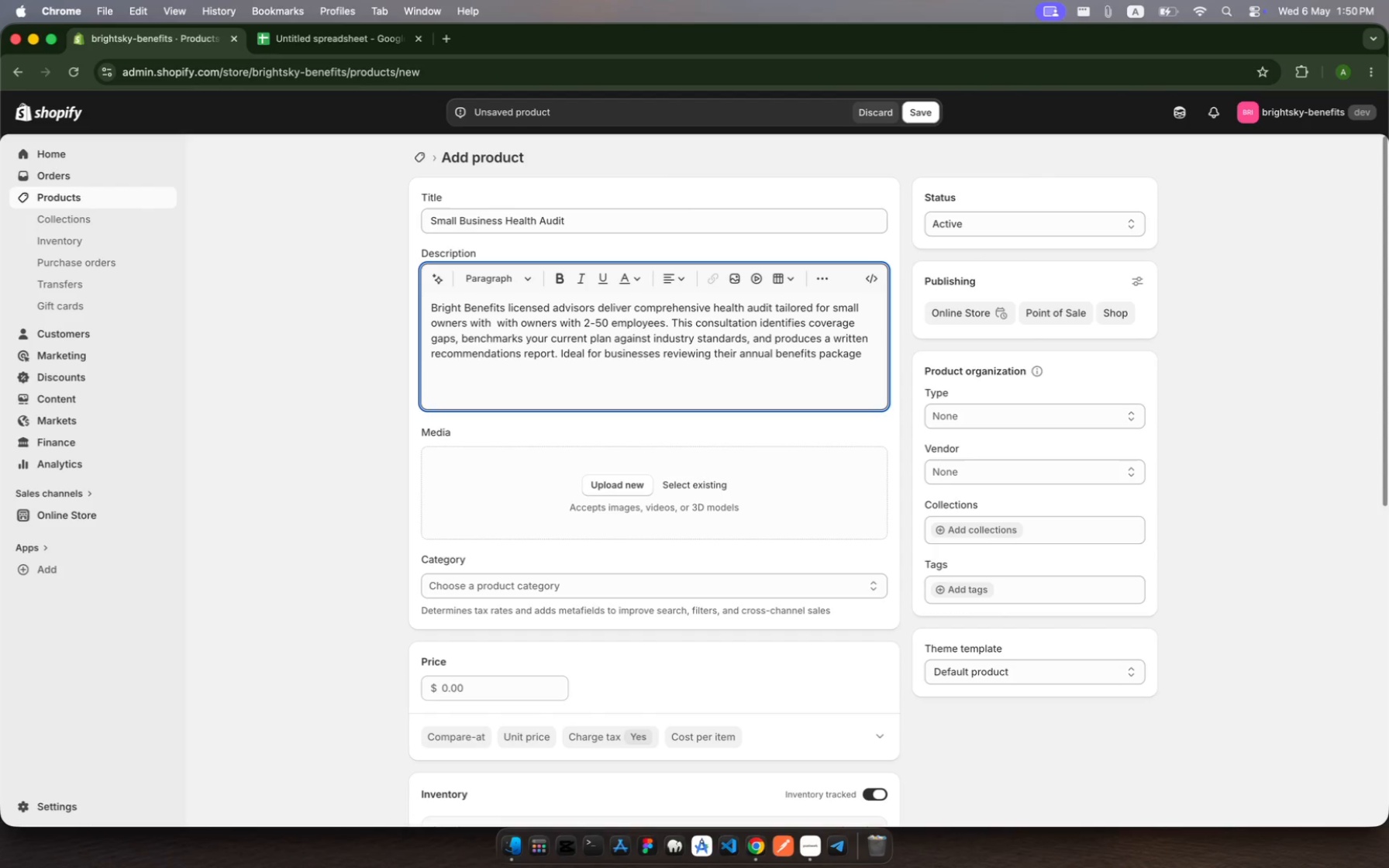 
type(or preparing fr )
 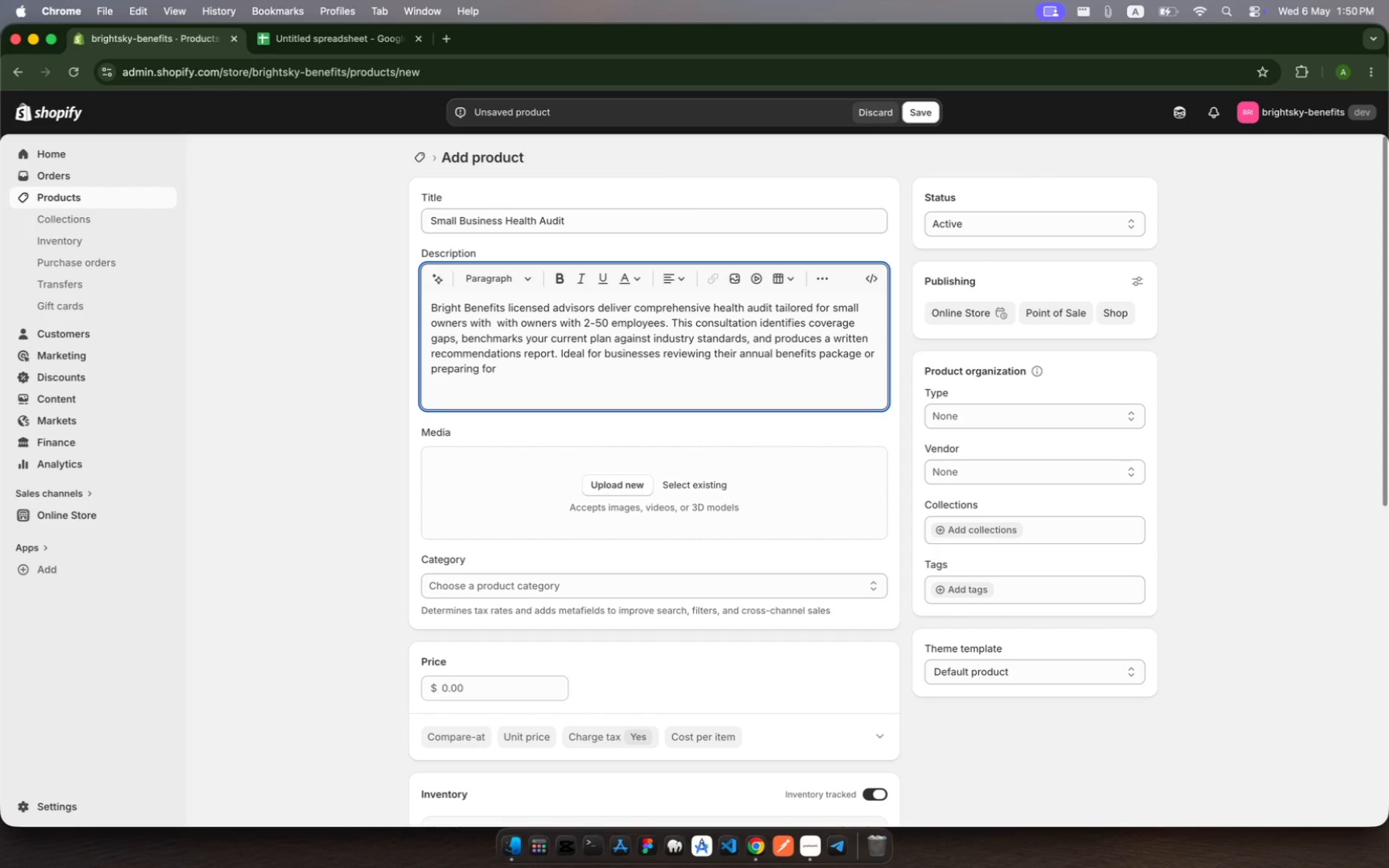 
hold_key(key=O, duration=0.53)
 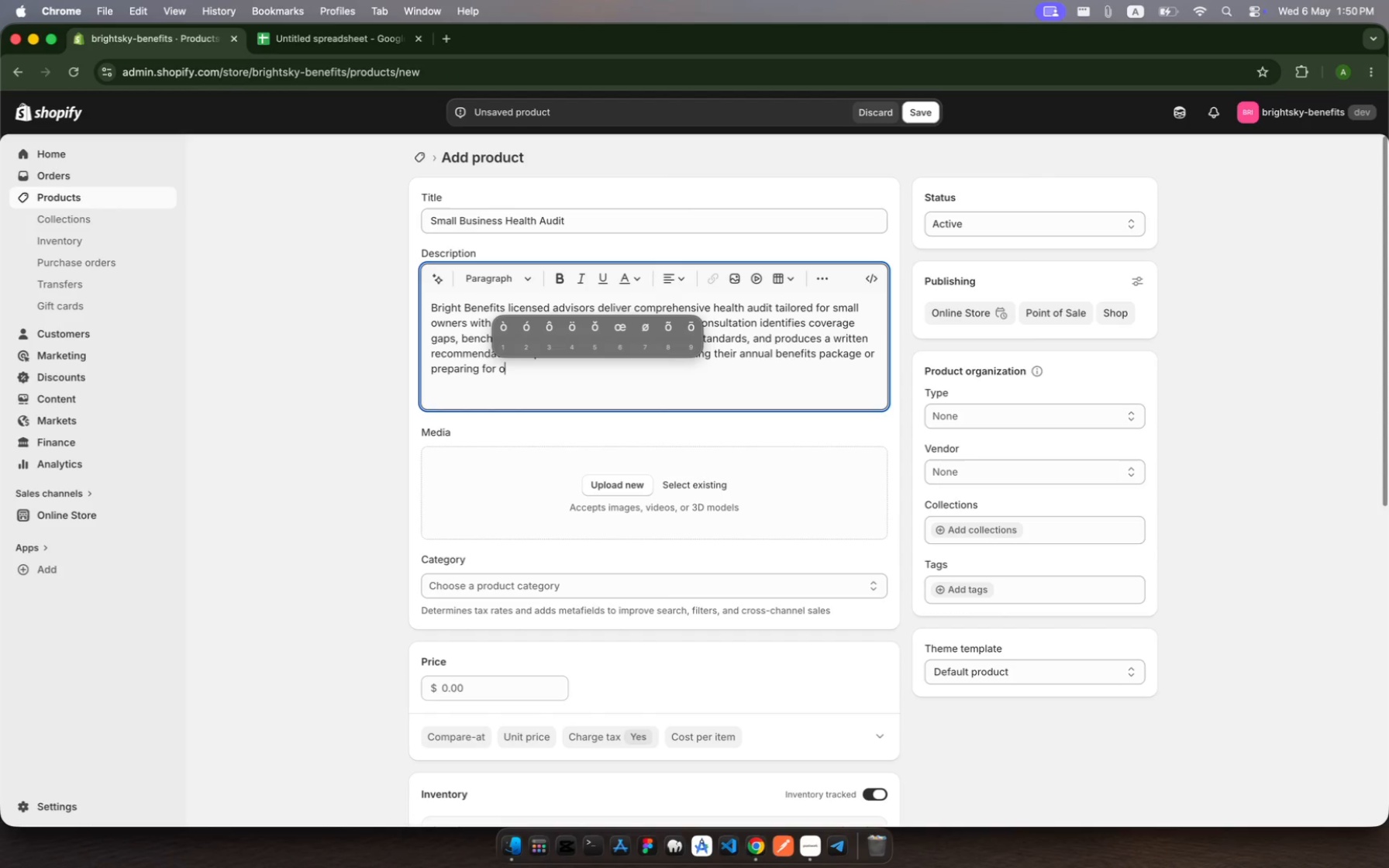 
type(penenrollment.)
 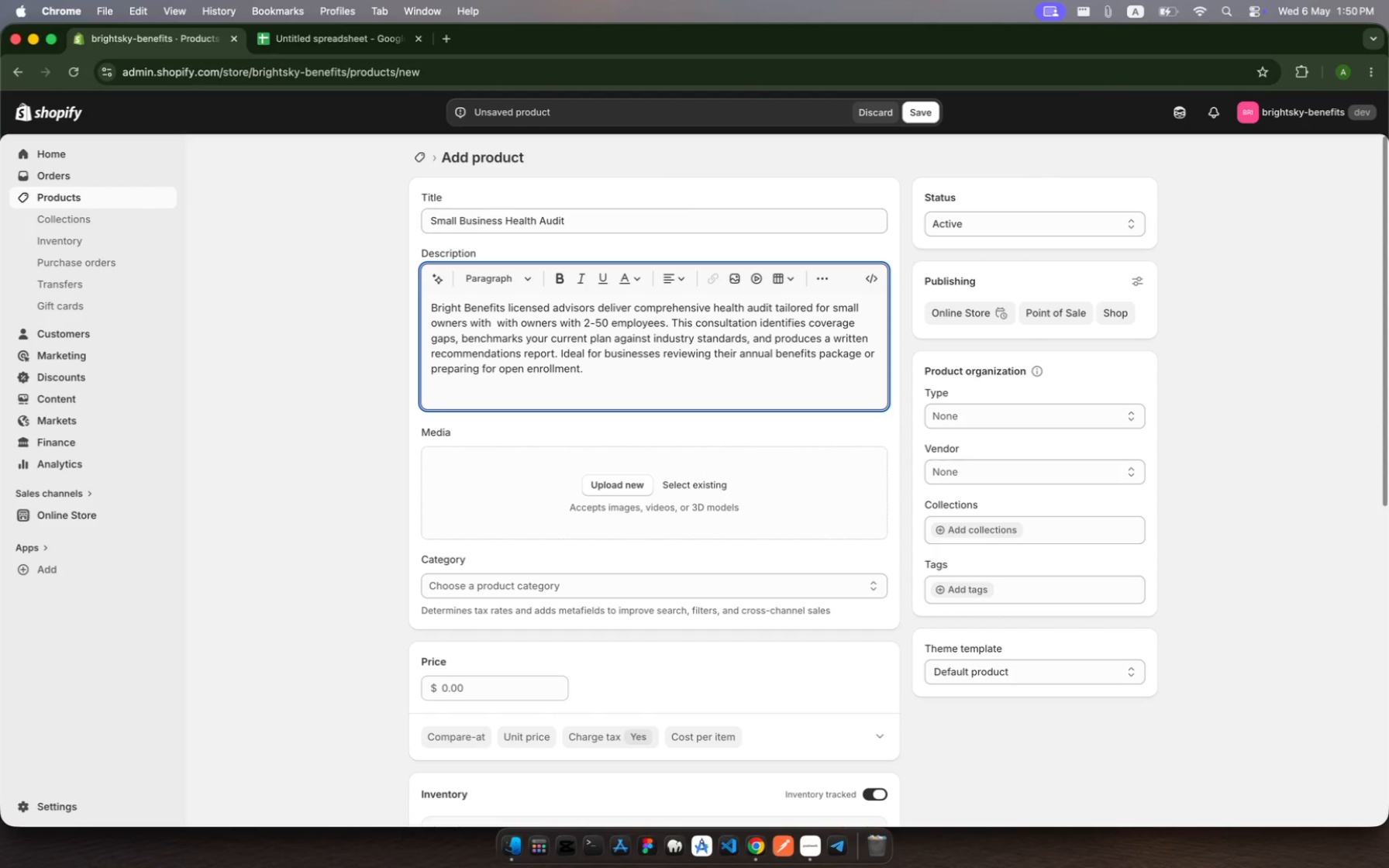 
hold_key(key=Space, duration=0.32)
 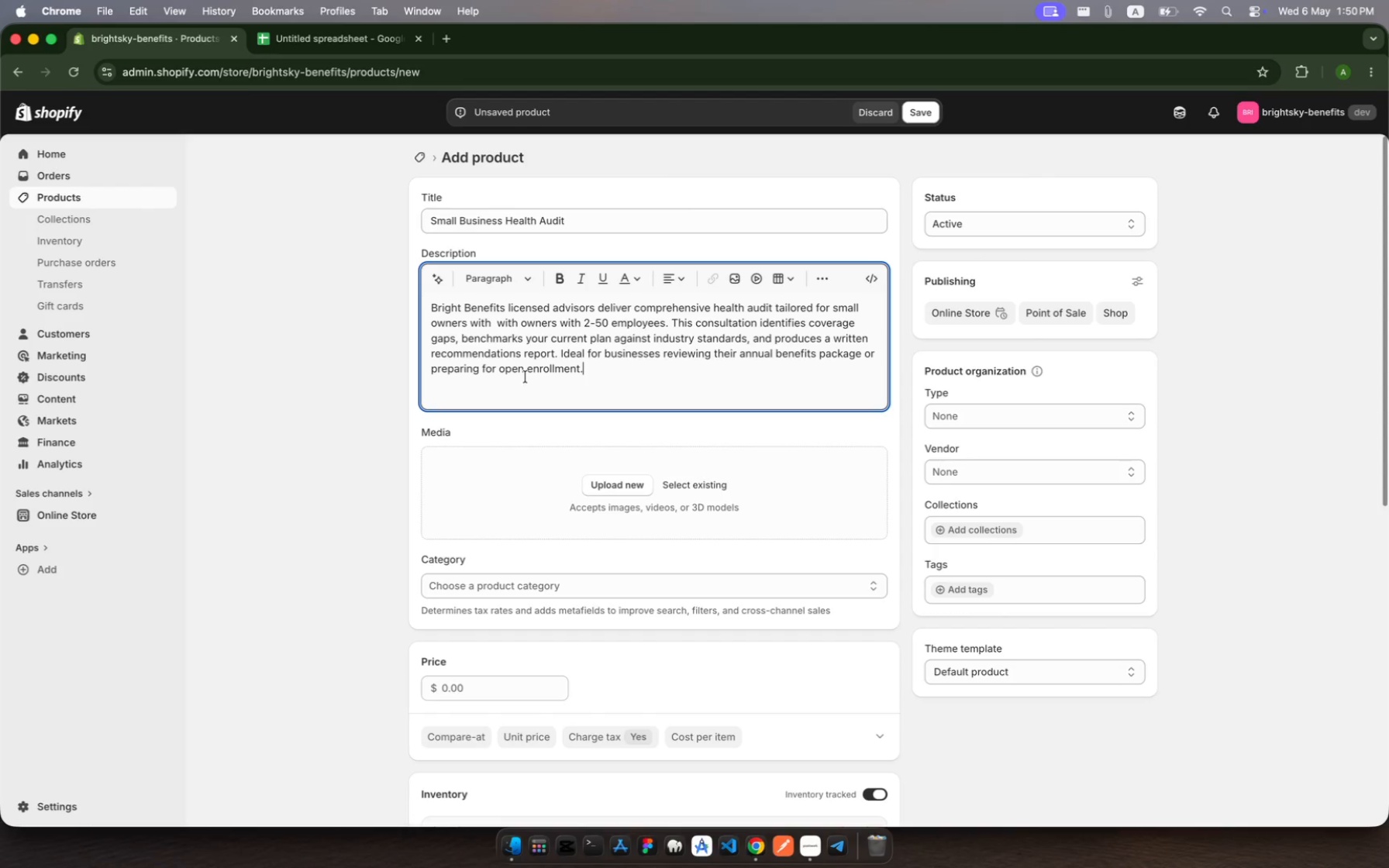 
wait(22.0)
 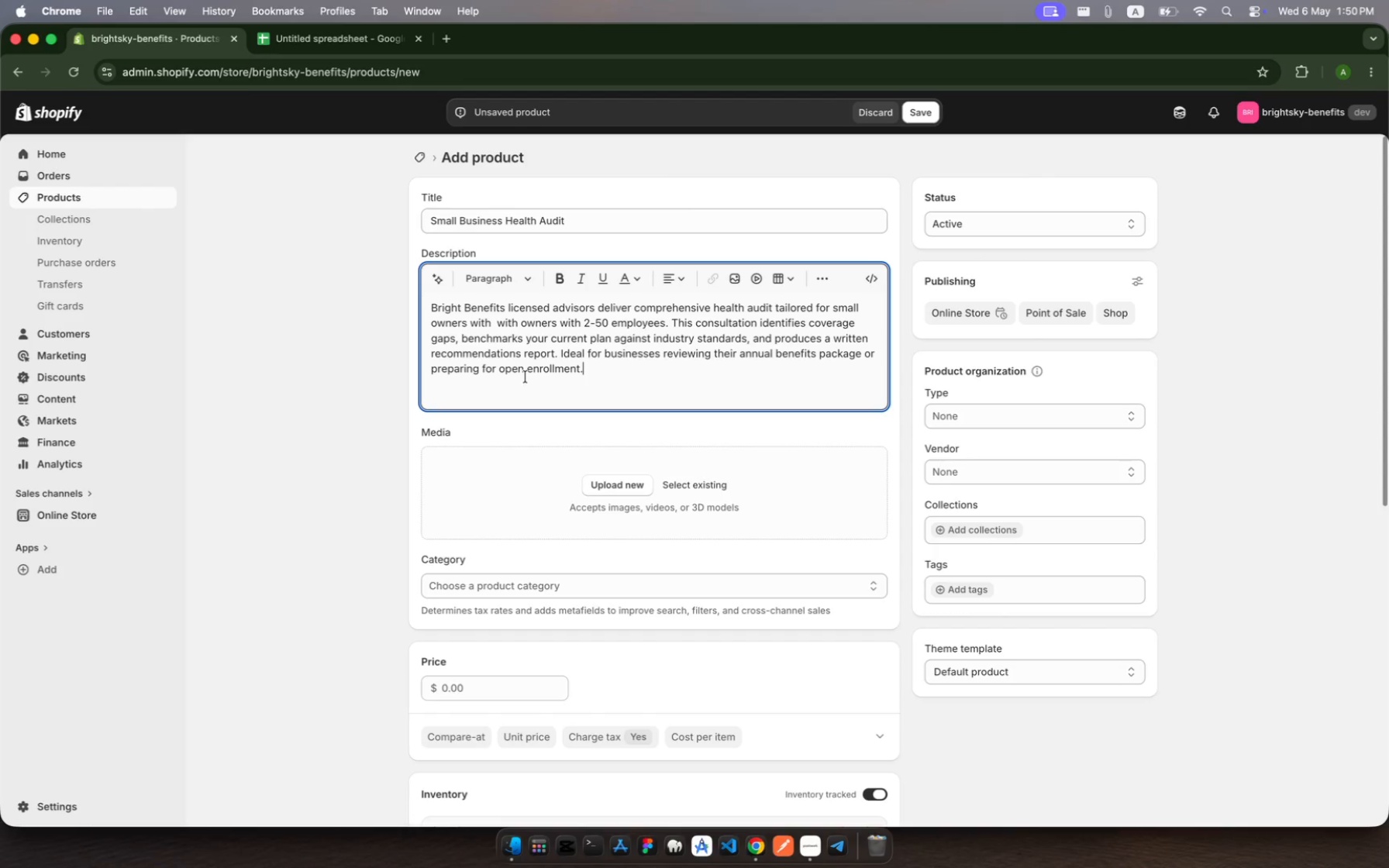 
scroll: coordinate [559, 576], scroll_direction: down, amount: 13.0
 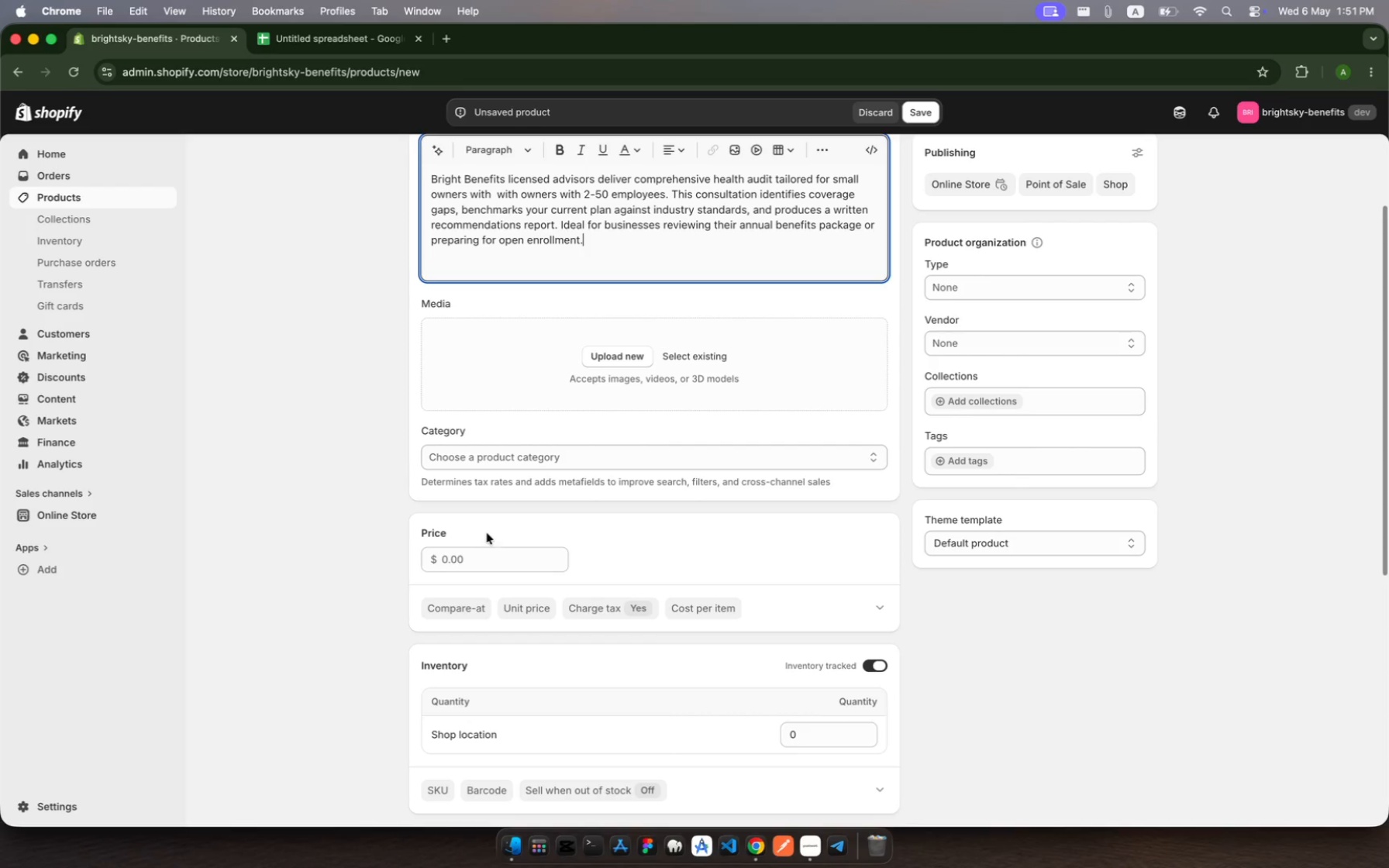 
left_click([466, 562])
 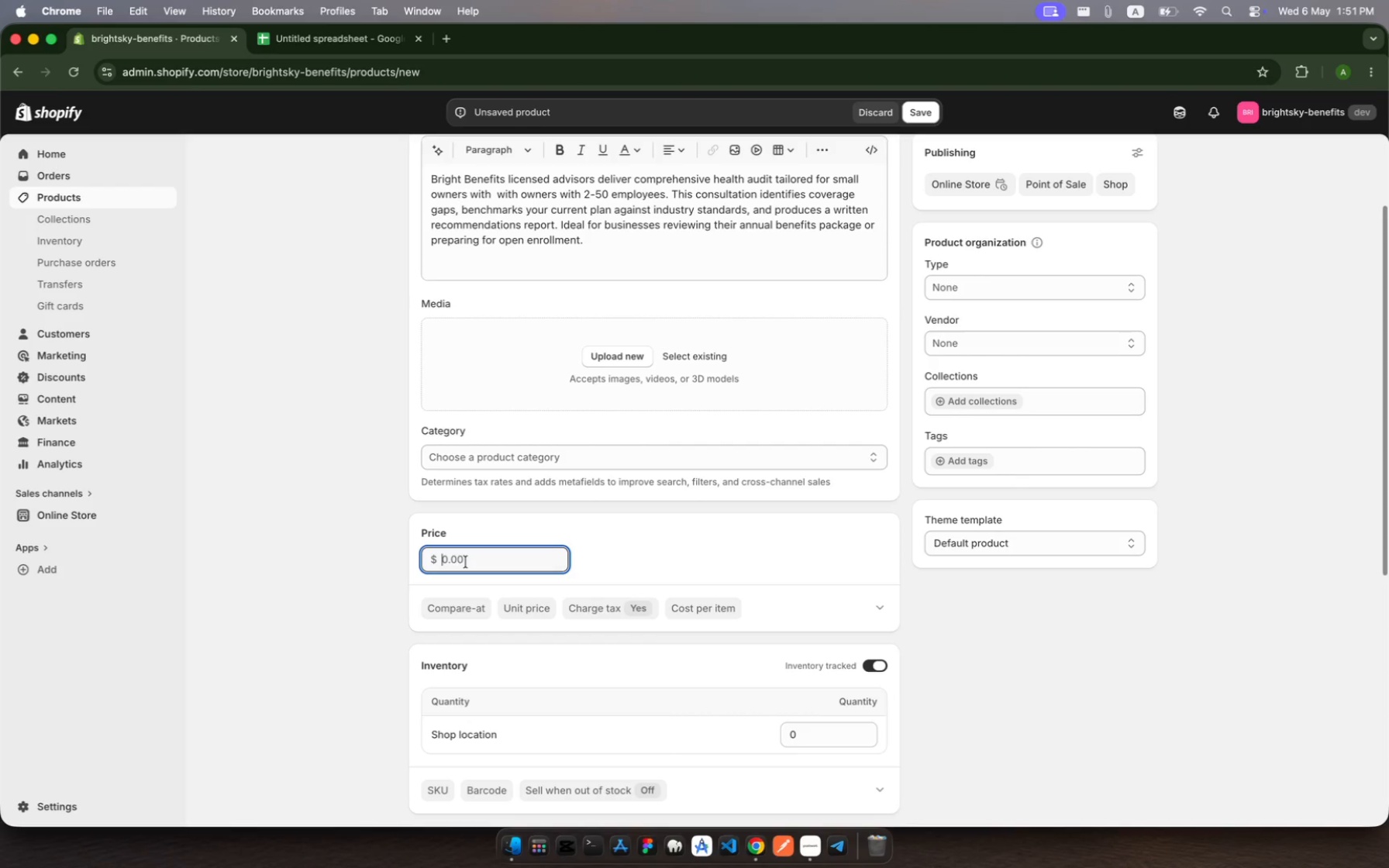 
type(45)
 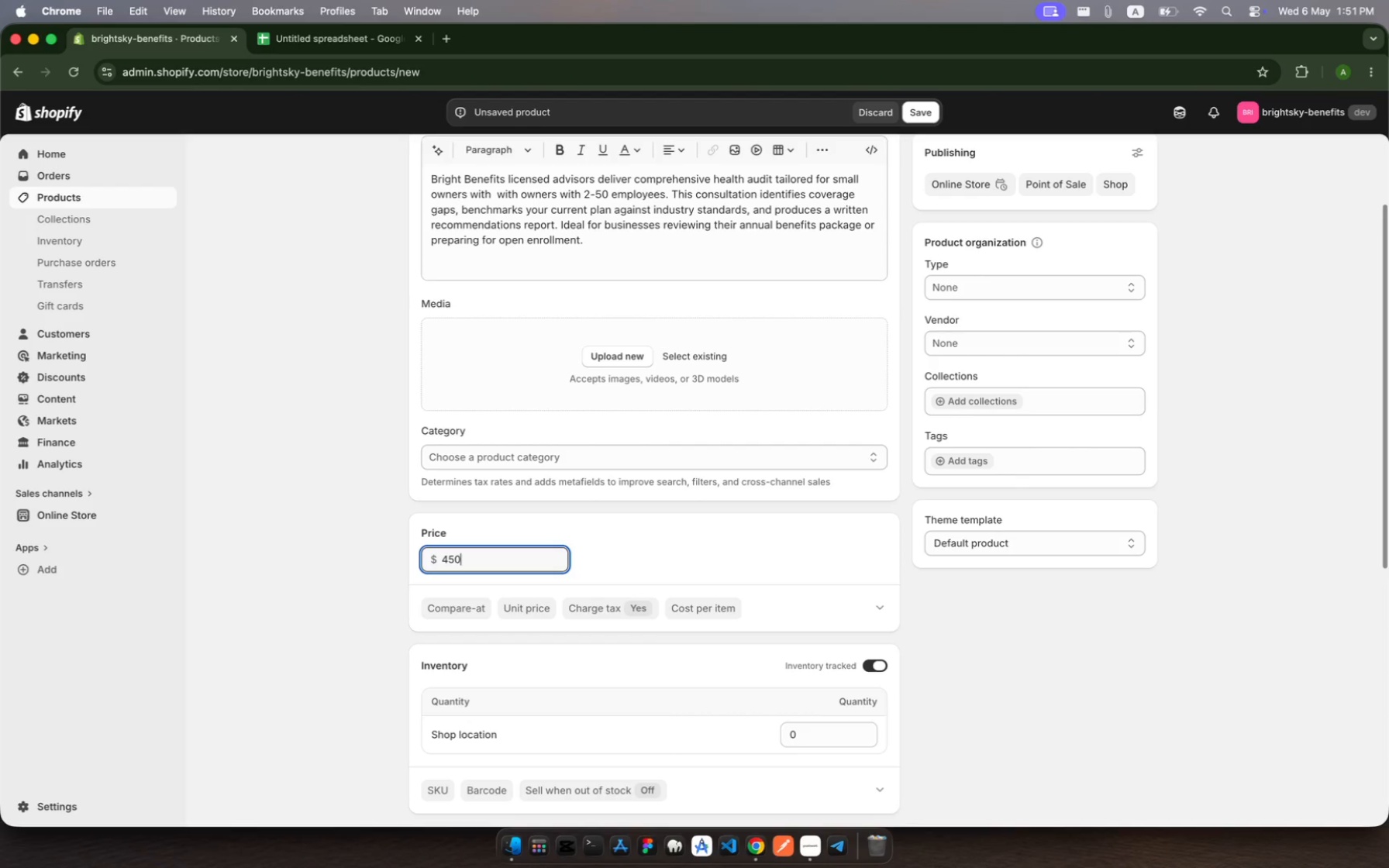 
hold_key(key=0, duration=0.31)
 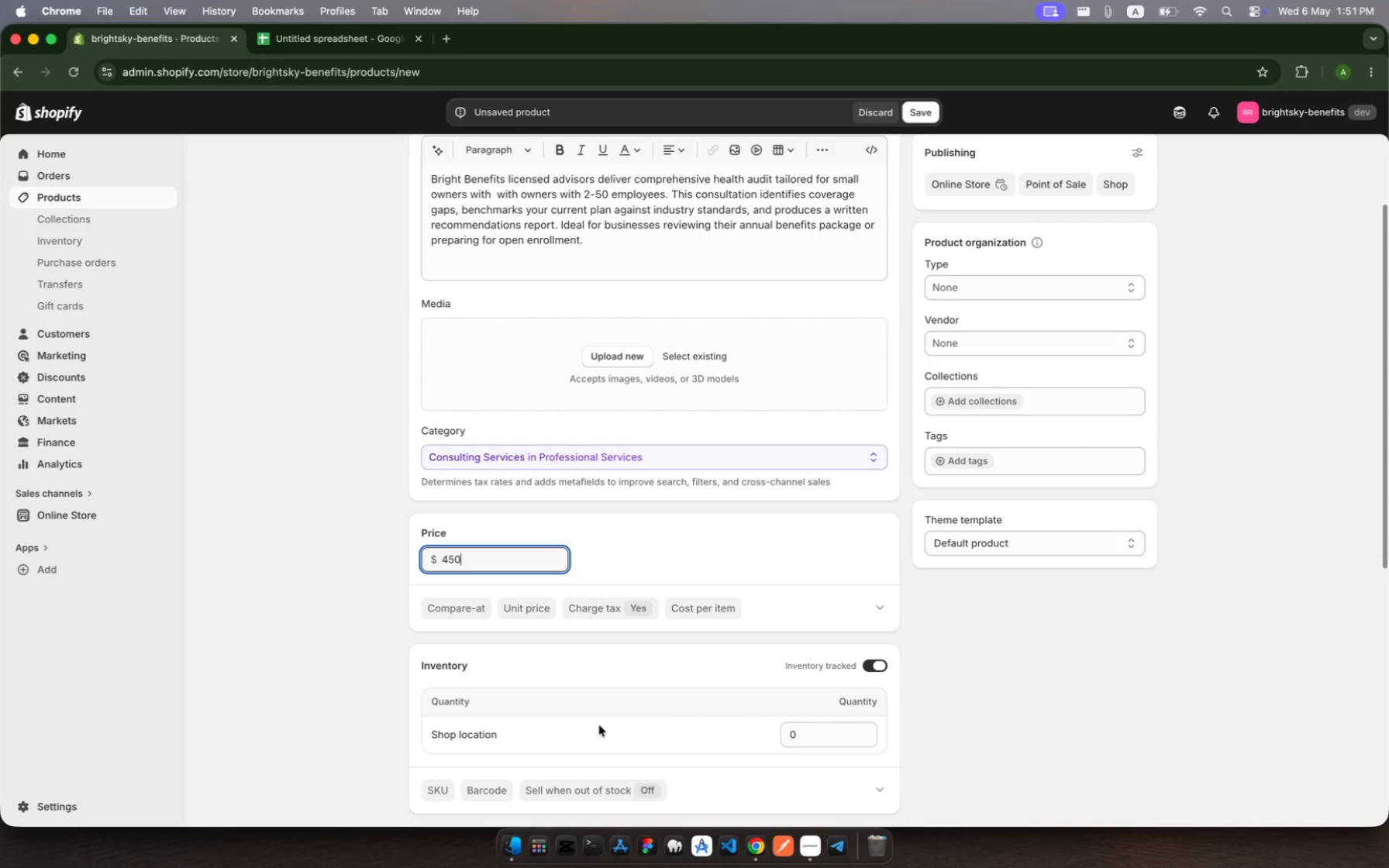 
wait(6.09)
 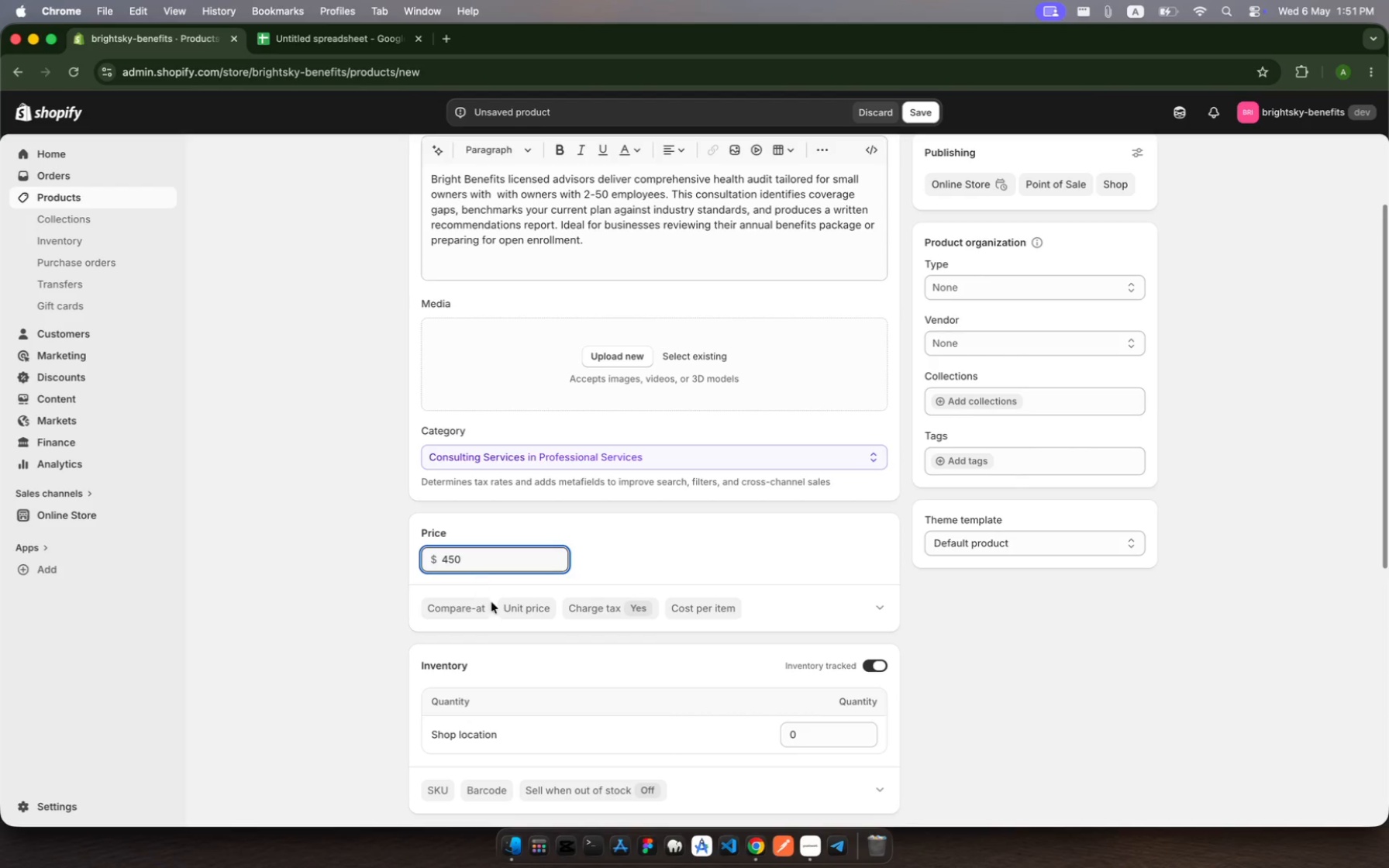 
scroll: coordinate [504, 667], scroll_direction: down, amount: 19.0
 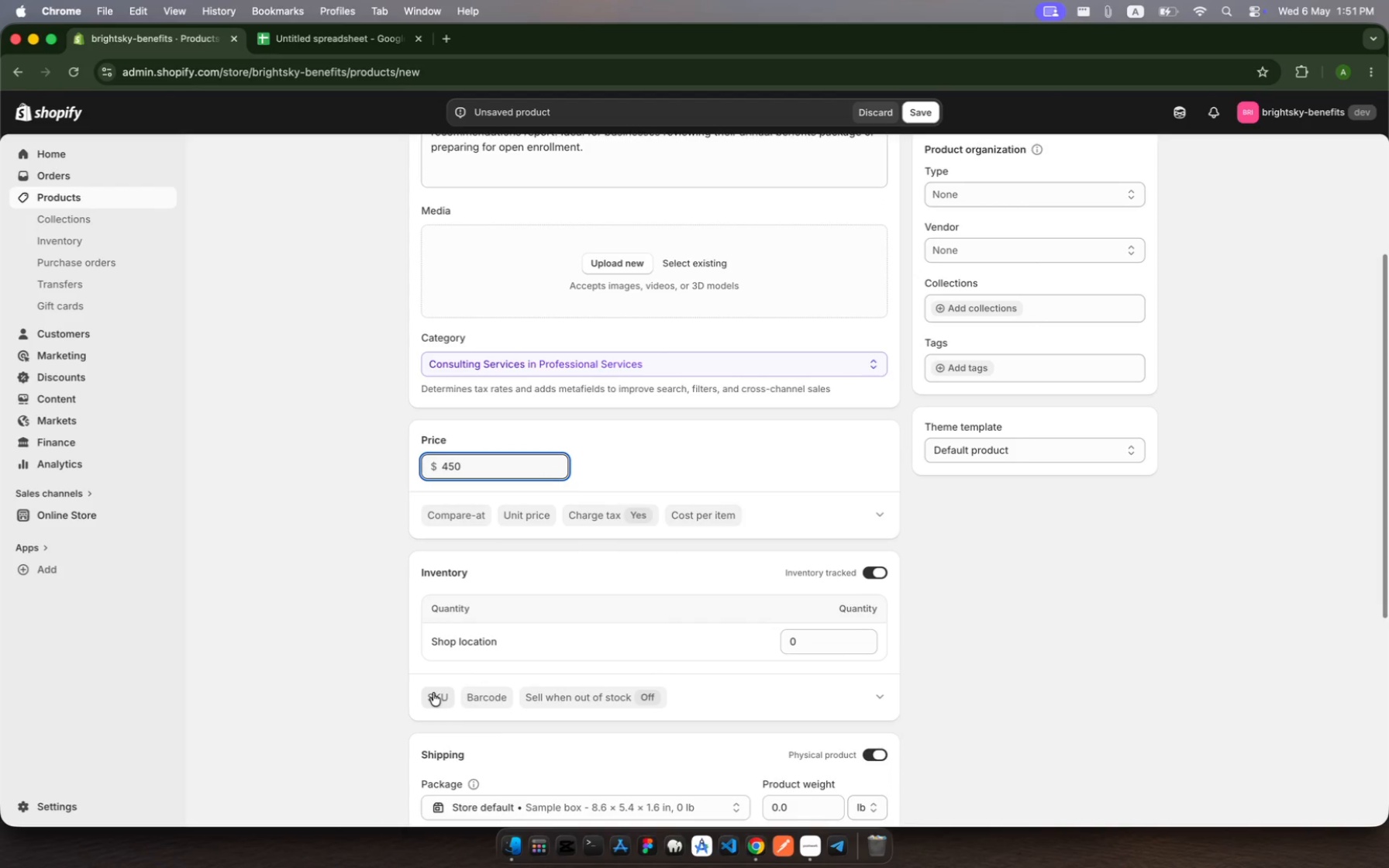 
left_click([426, 691])
 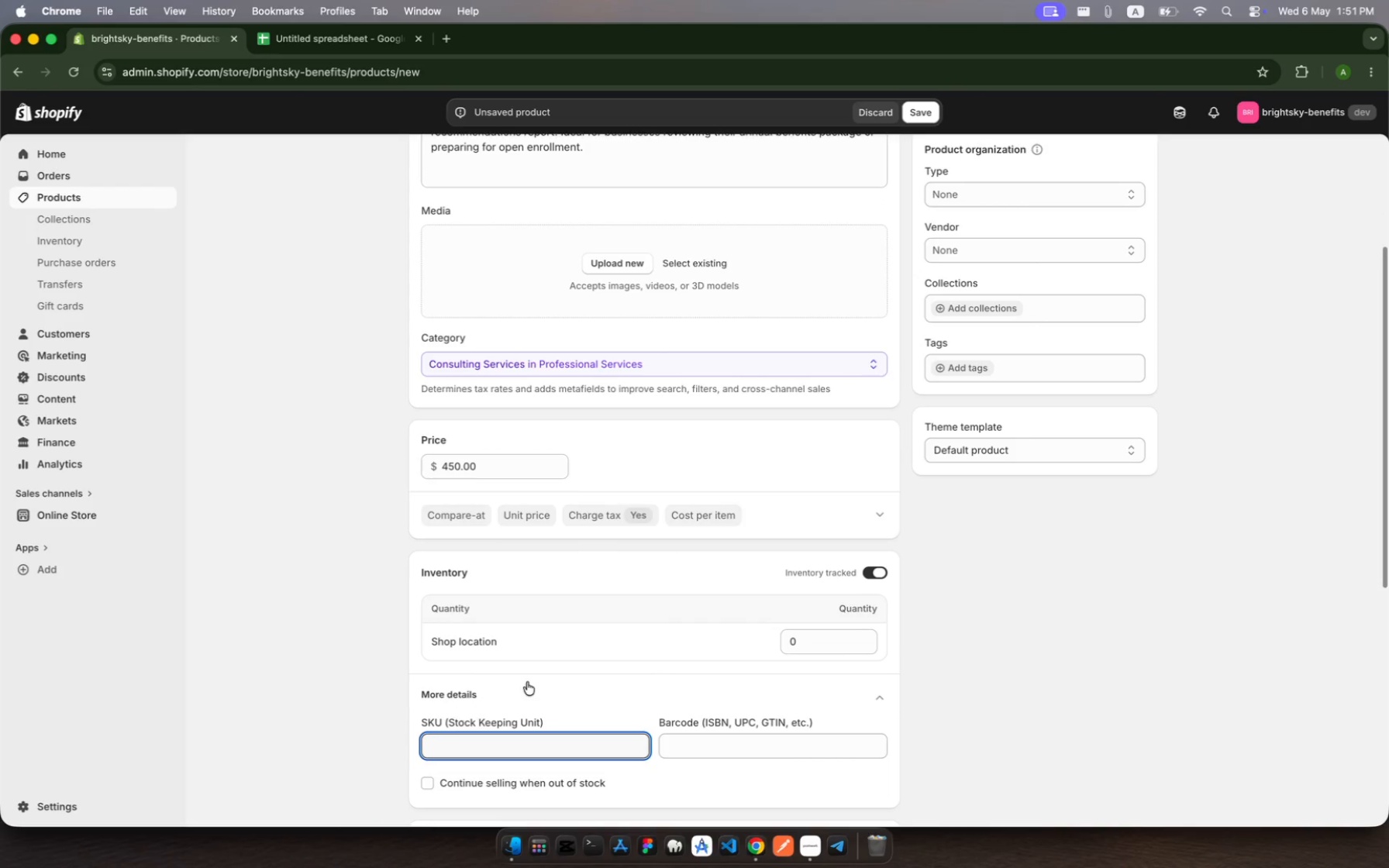 
scroll: coordinate [560, 677], scroll_direction: down, amount: 10.0
 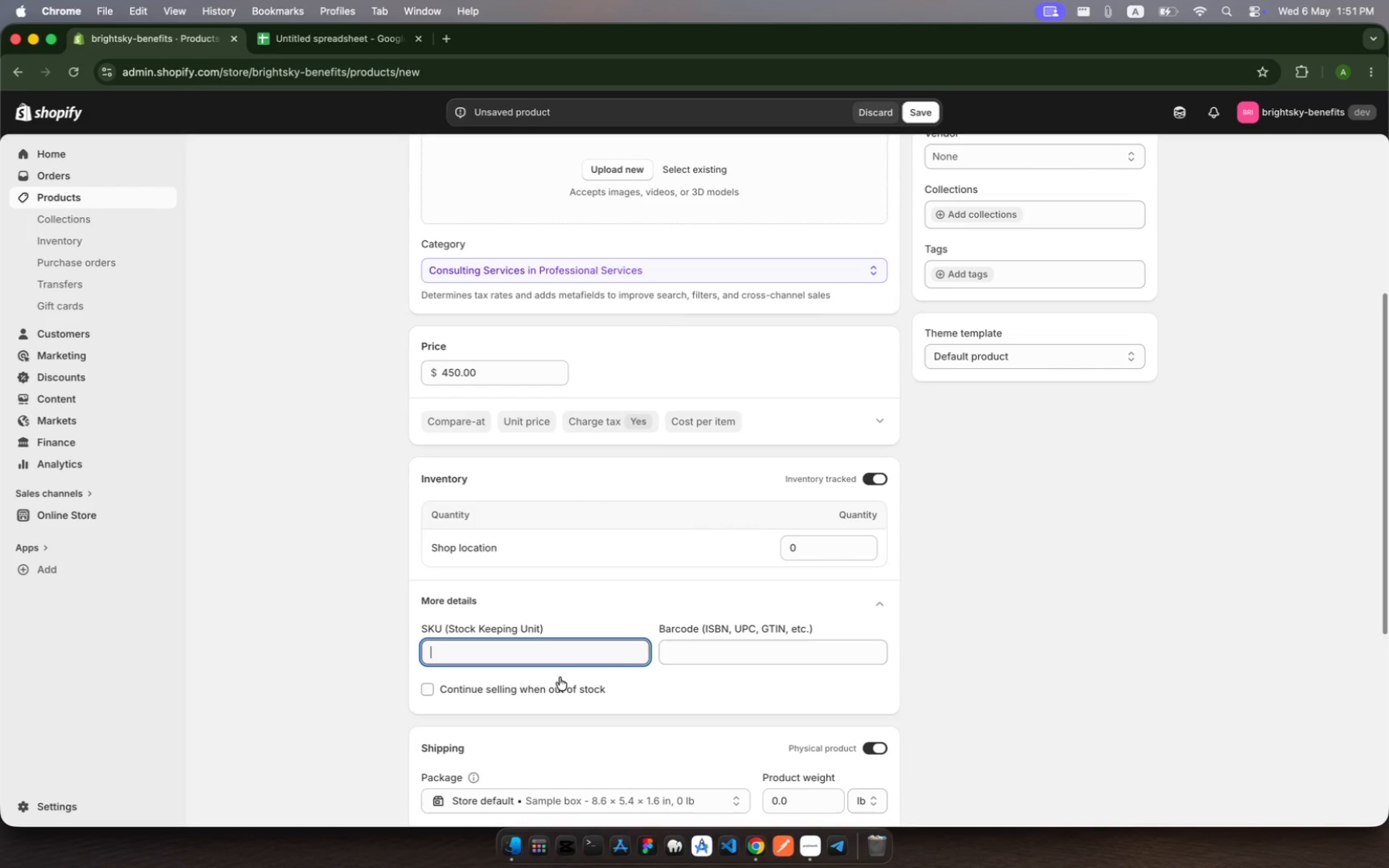 
type(BSB-SV)
key(Backspace)
type(C-)
 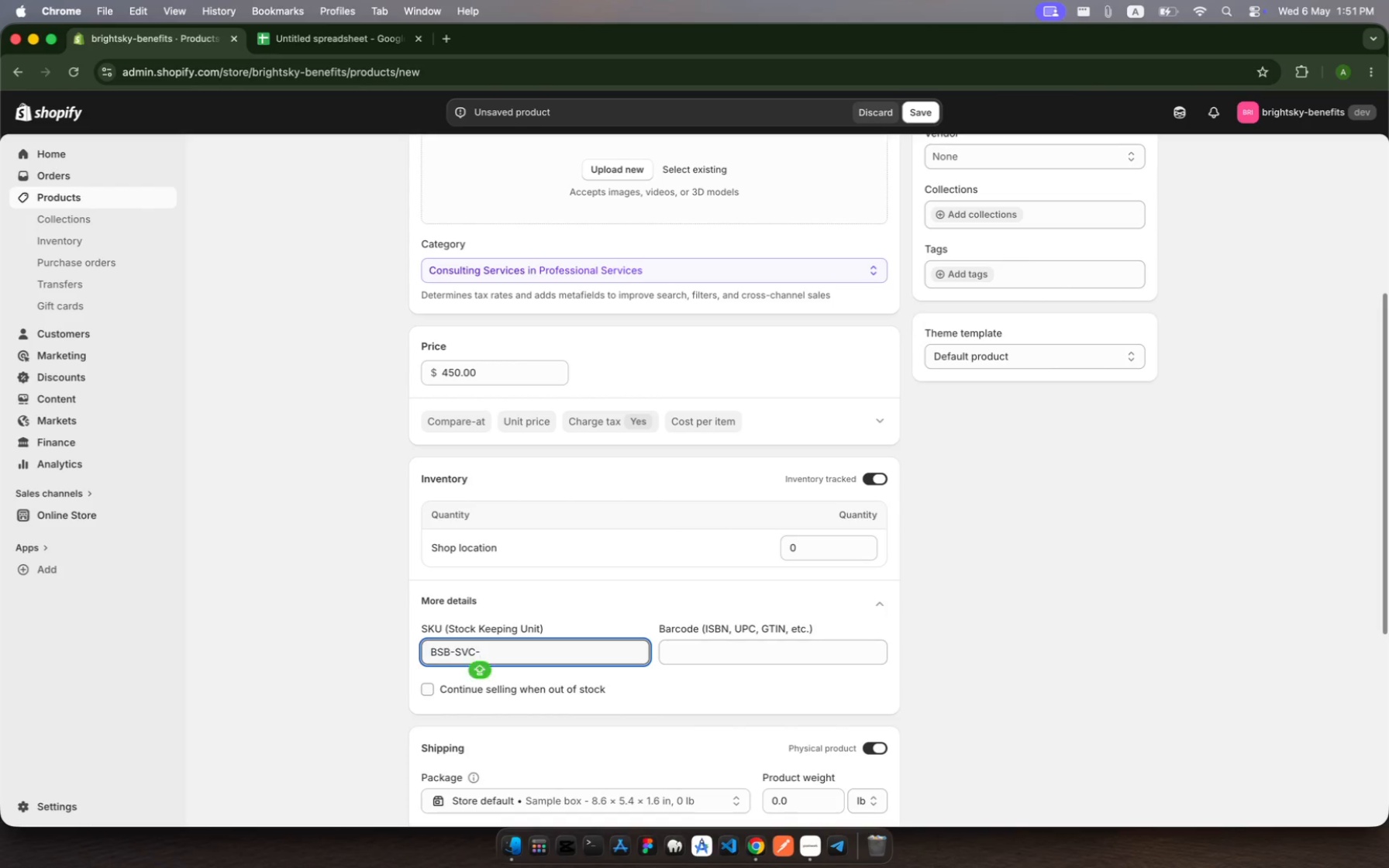 
type(0001-full)
key(Backspace)
key(Backspace)
key(Backspace)
key(Backspace)
type(FYLL)
key(Backspace)
key(Backspace)
key(Backspace)
type(ULL)
 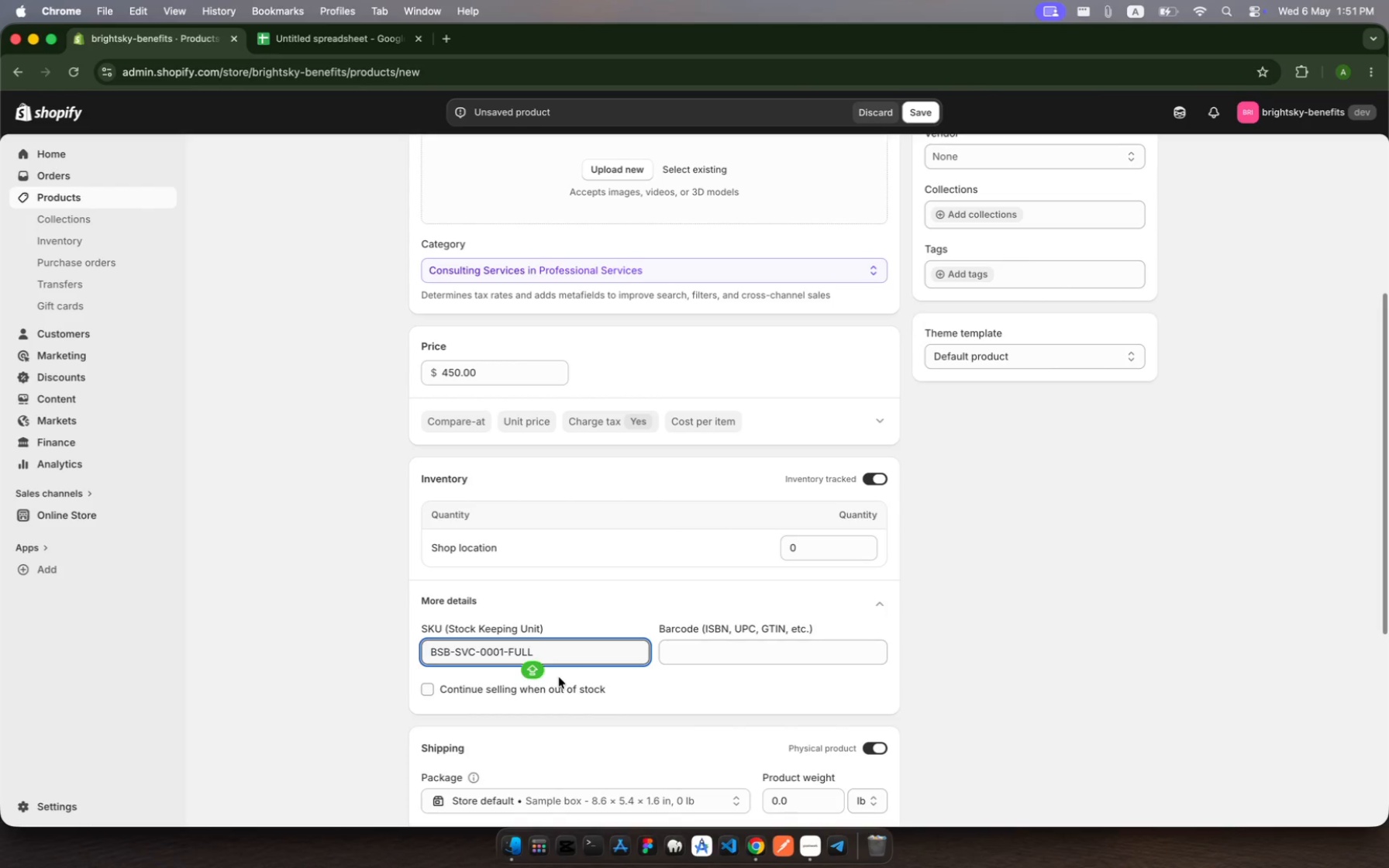 
wait(6.62)
 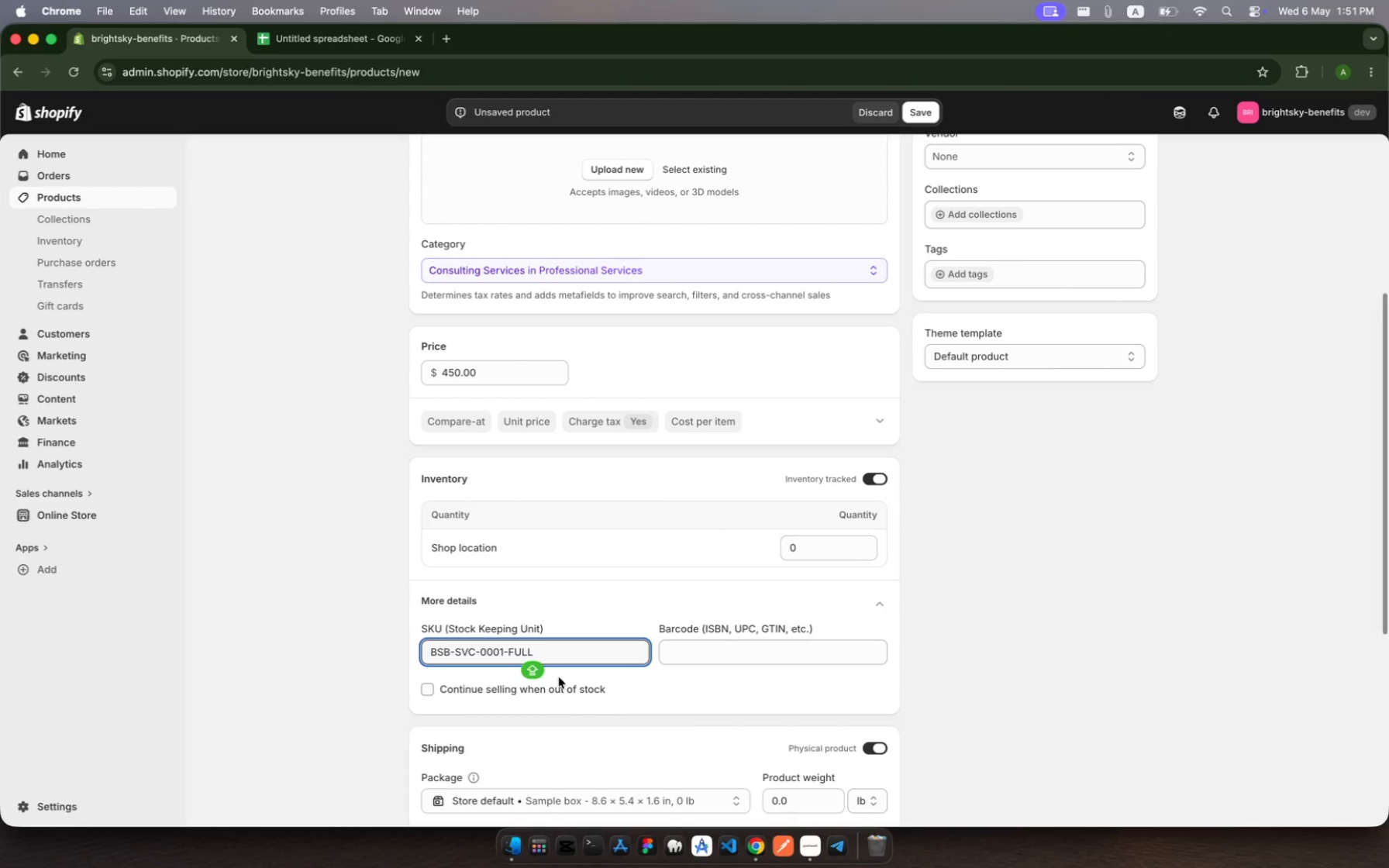 
key(Shift+Backslash)
 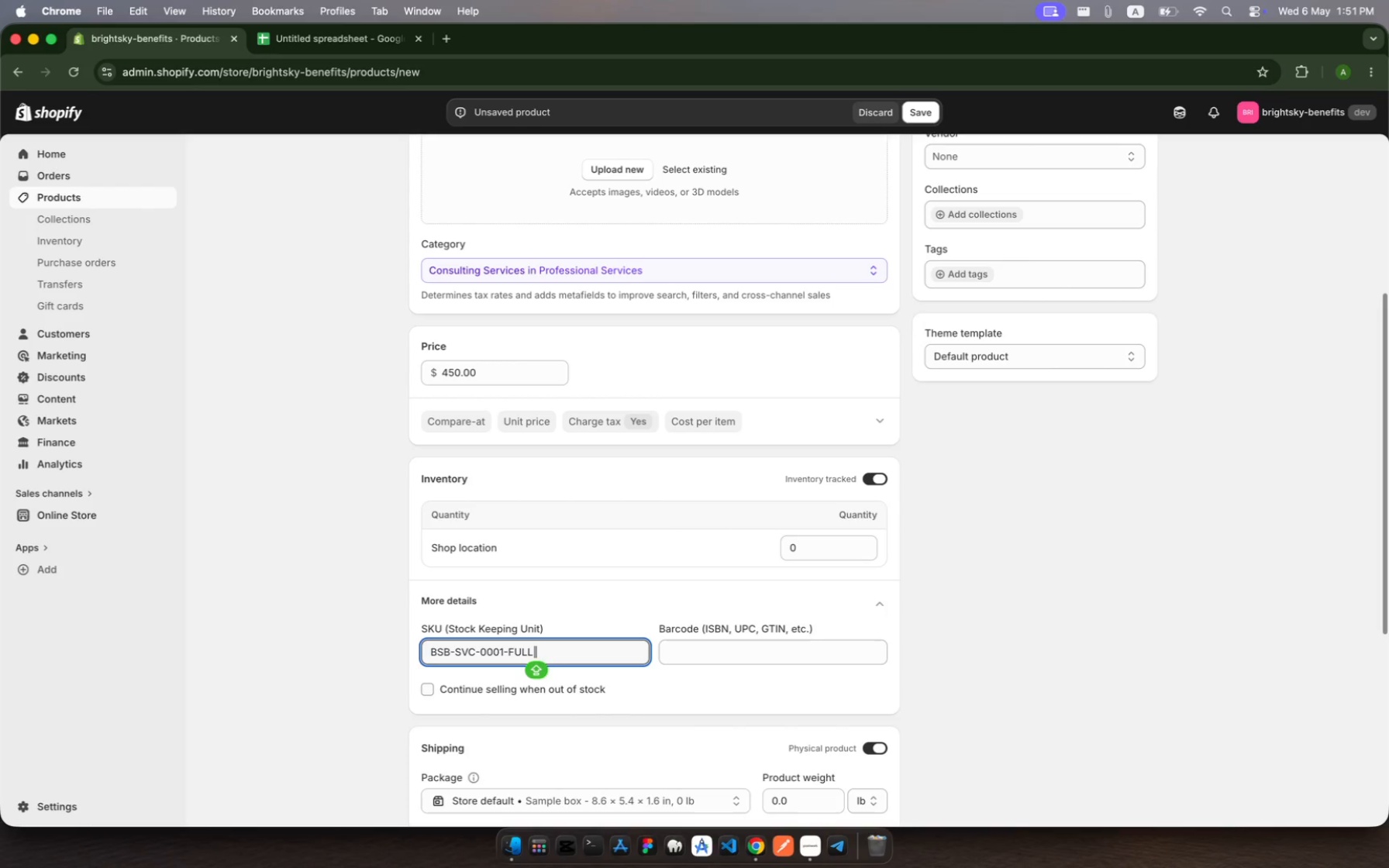 
key(Backspace)
 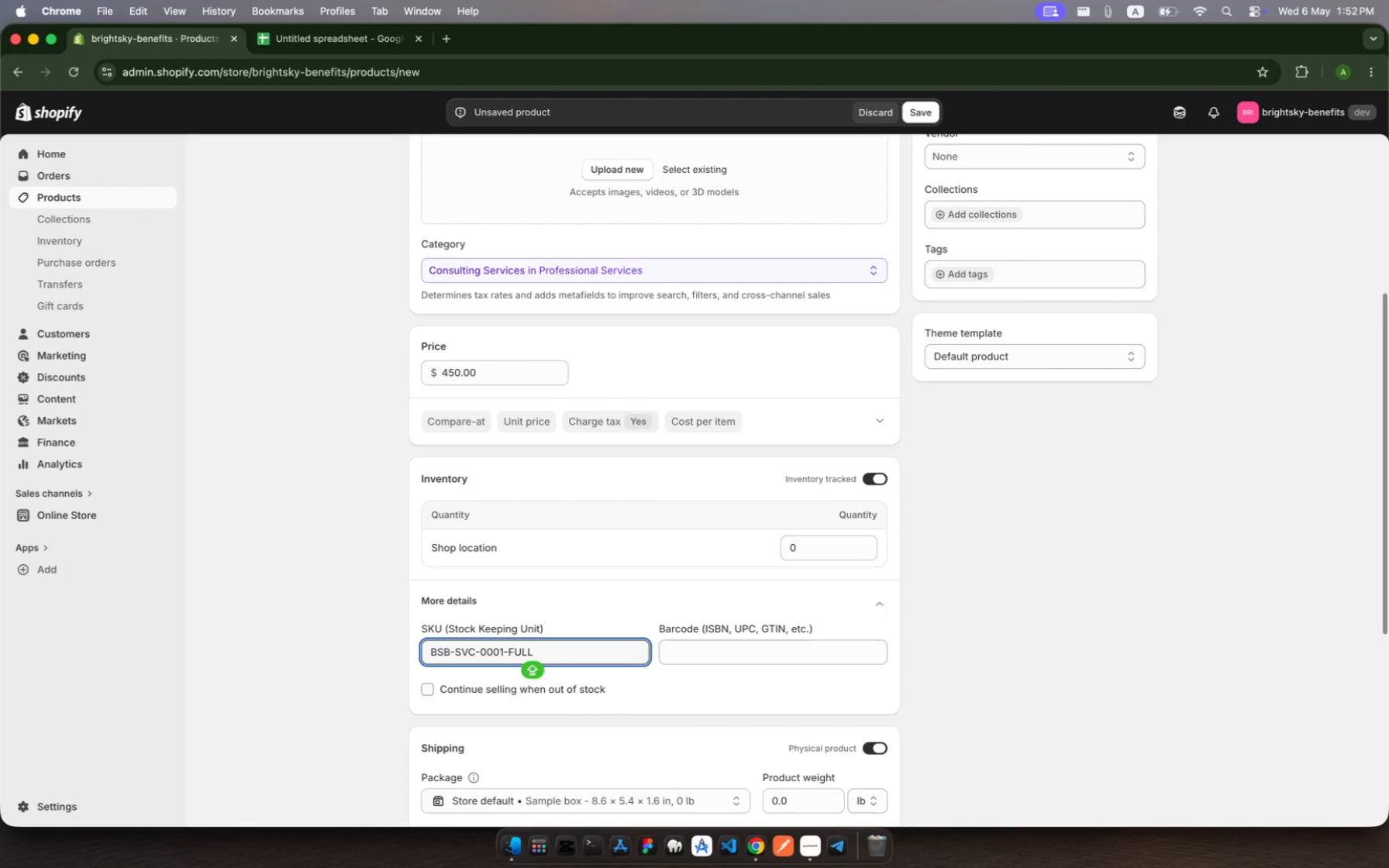 
wait(11.99)
 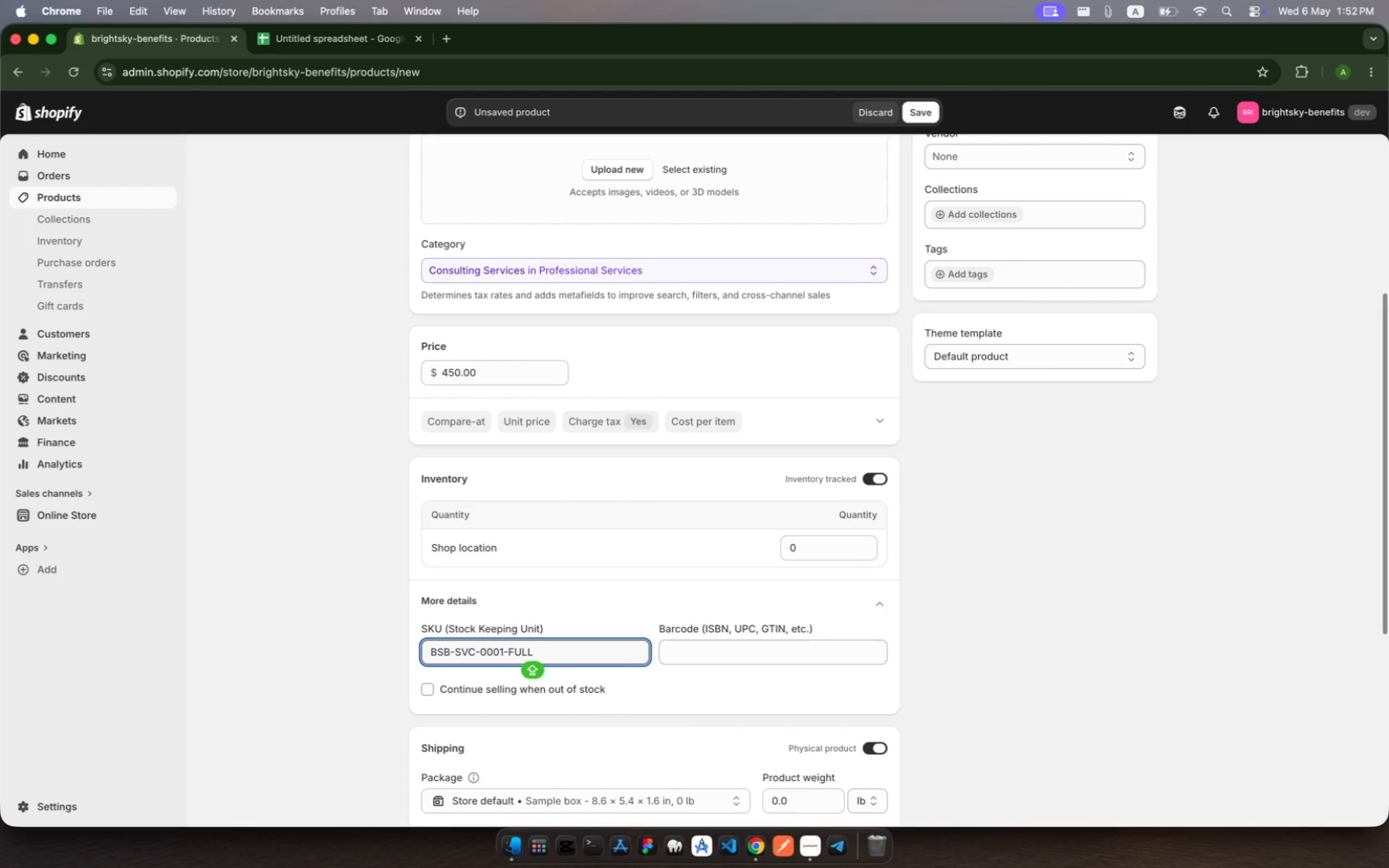 
key(Backspace)
key(Backspace)
key(Backspace)
key(Backspace)
type(DEP)
 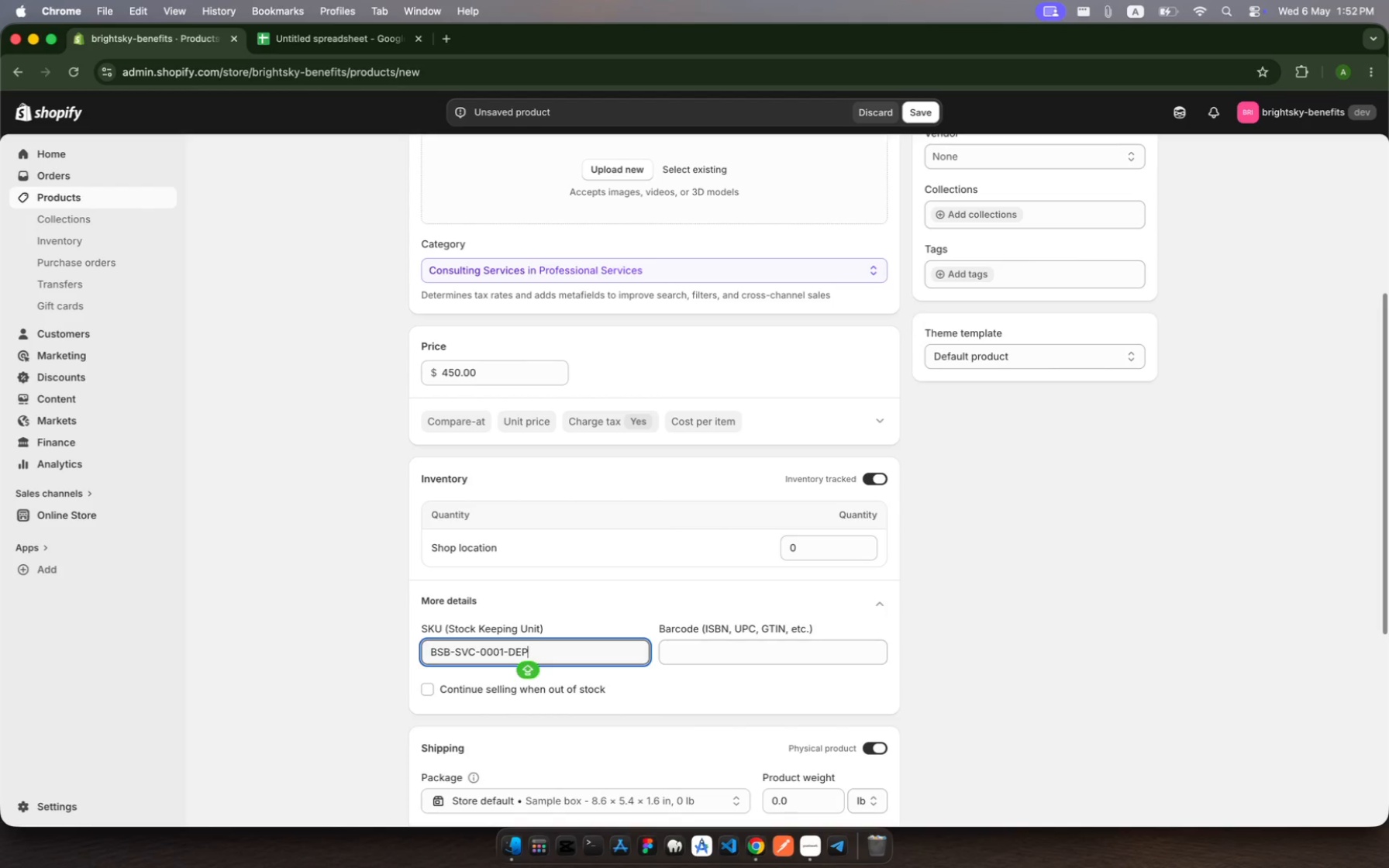 
wait(6.6)
 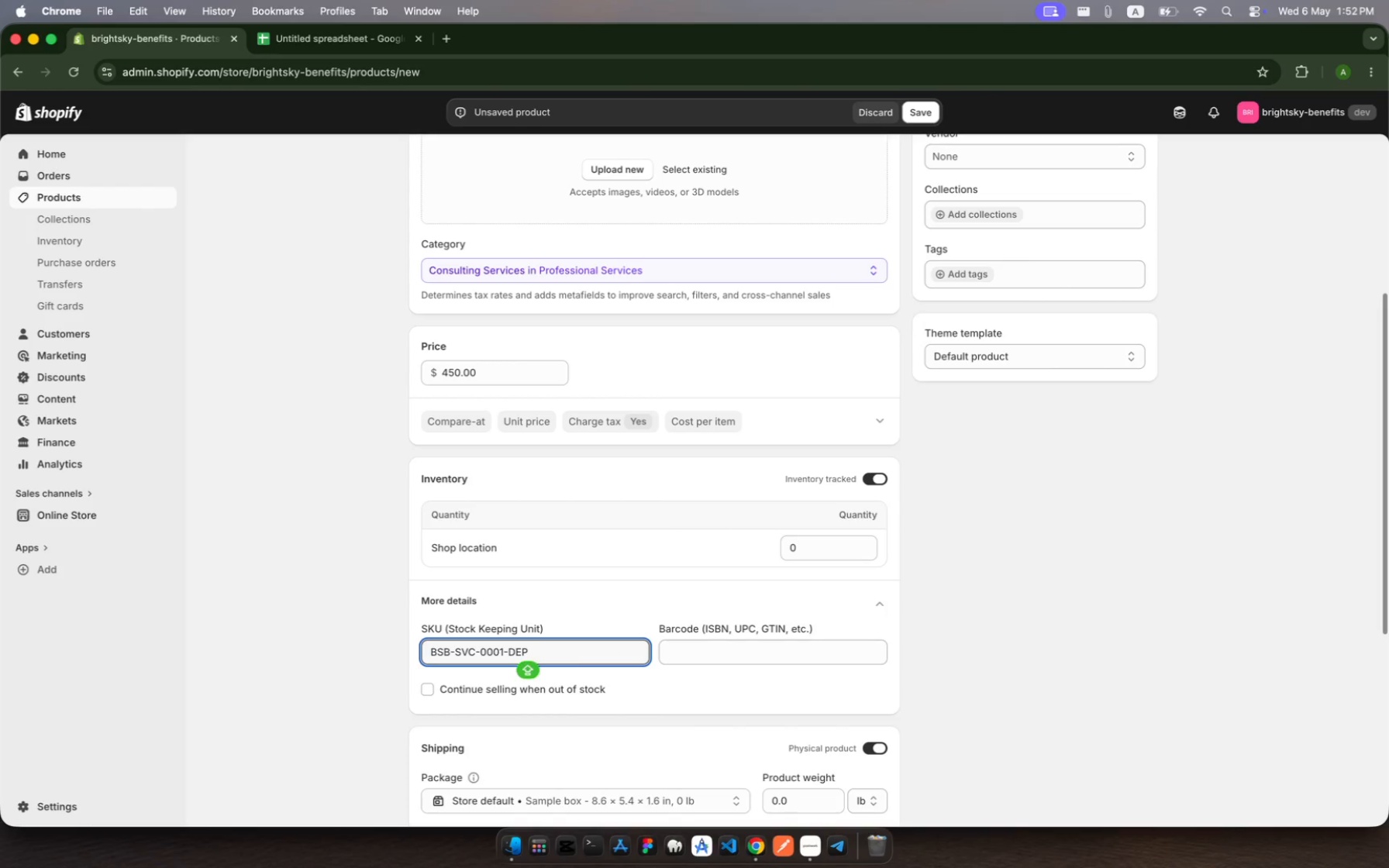 
scroll: coordinate [621, 629], scroll_direction: down, amount: 27.0
 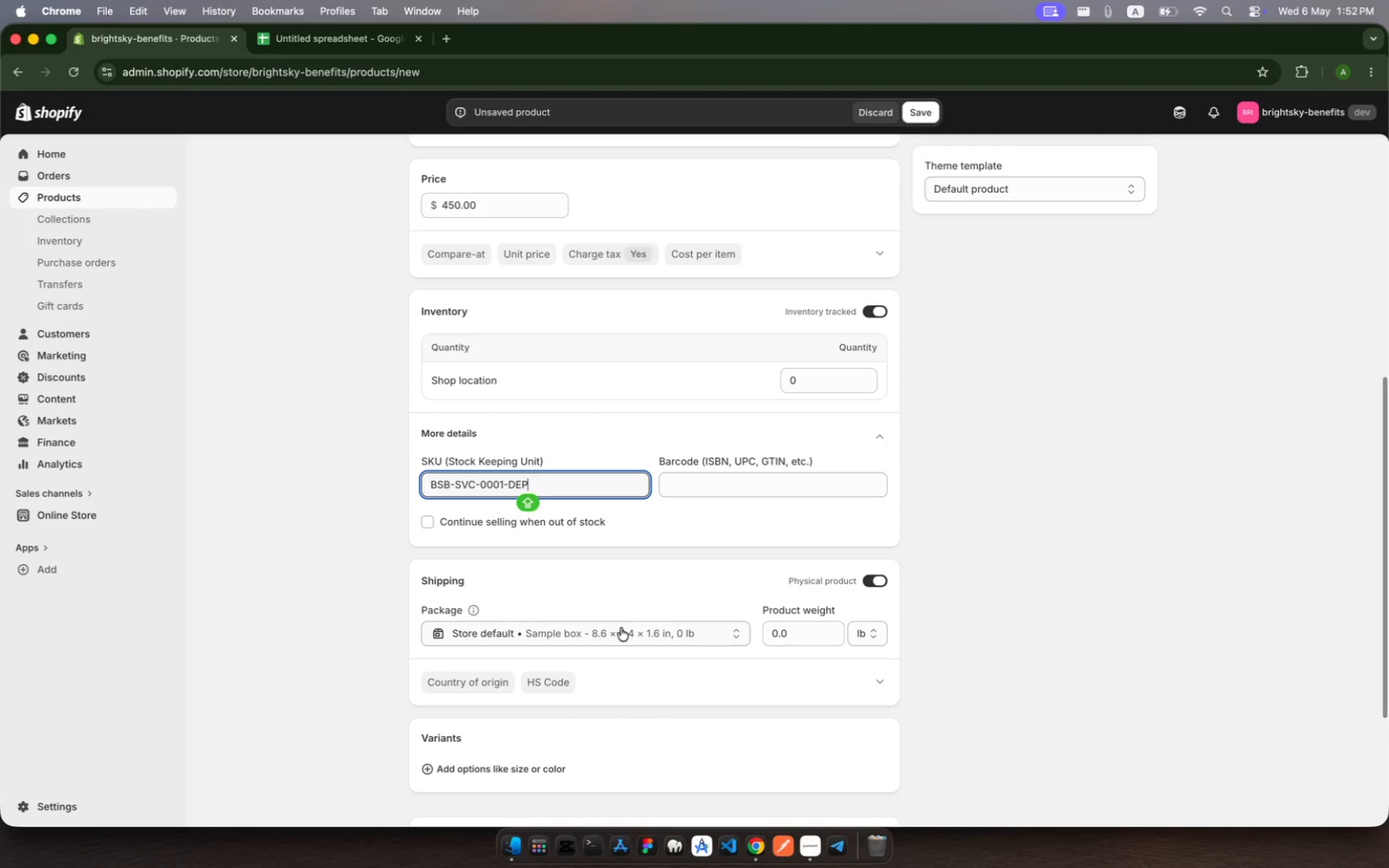 
wait(18.71)
 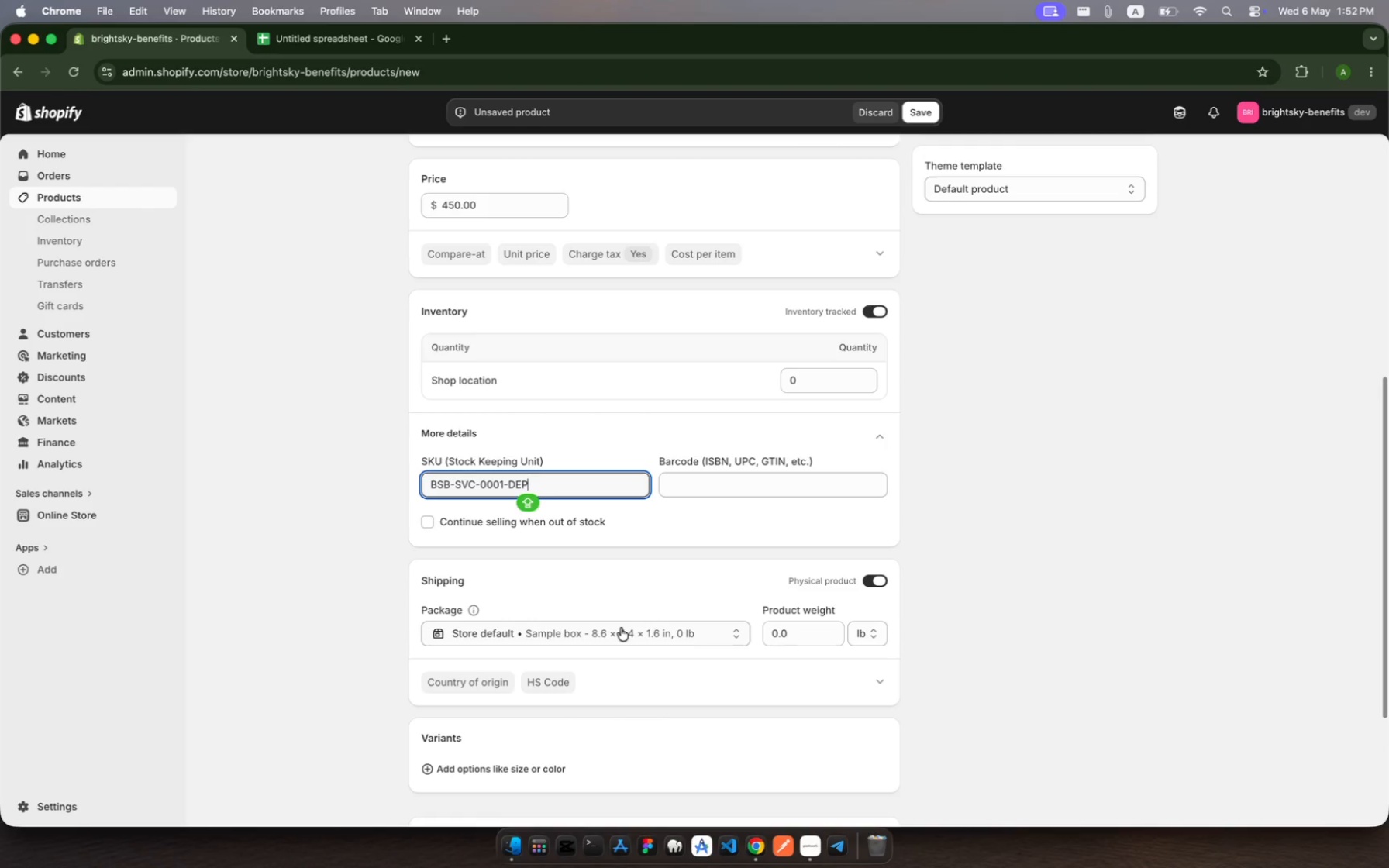 
scroll: coordinate [502, 526], scroll_direction: down, amount: 26.0
 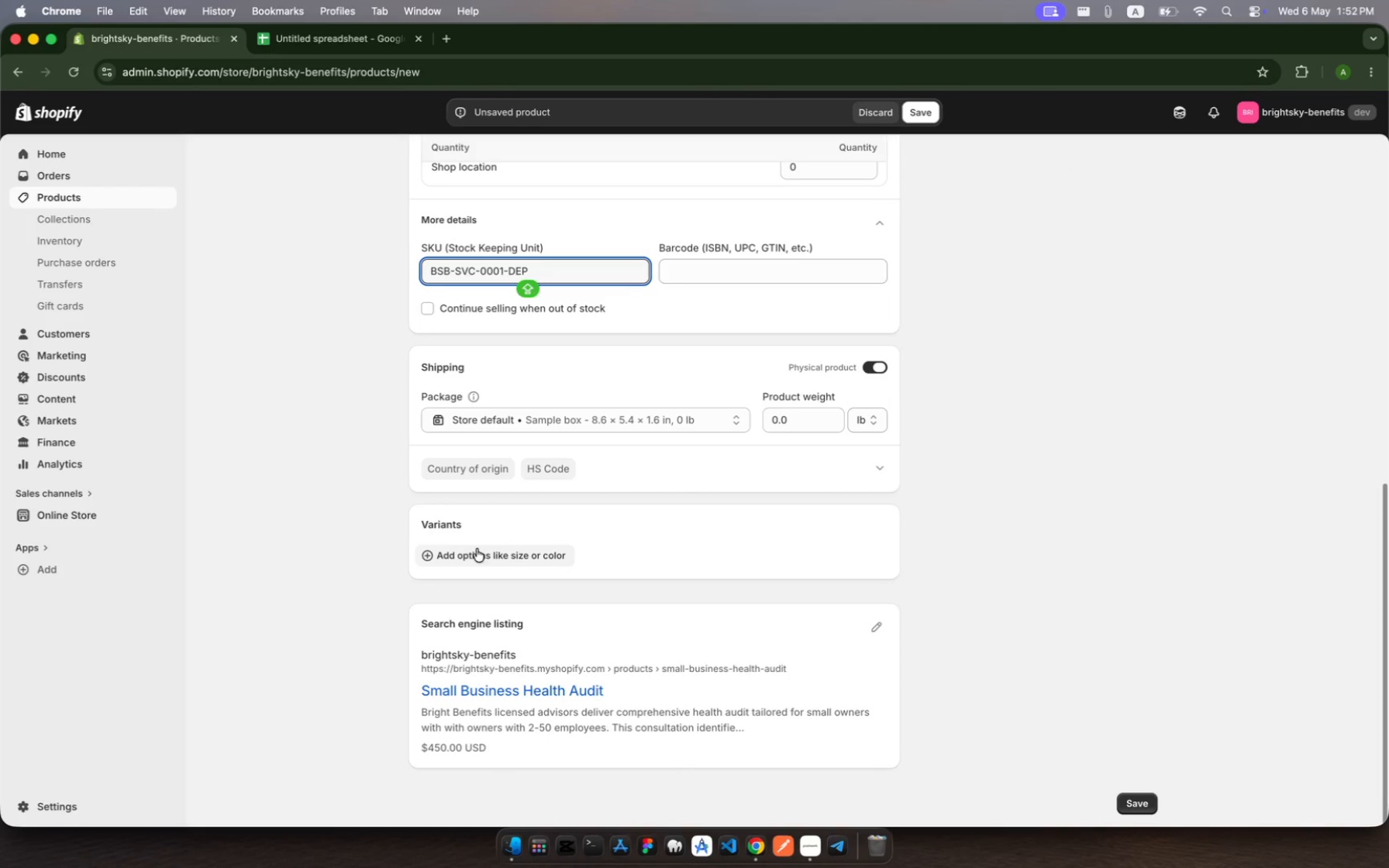 
left_click([477, 553])
 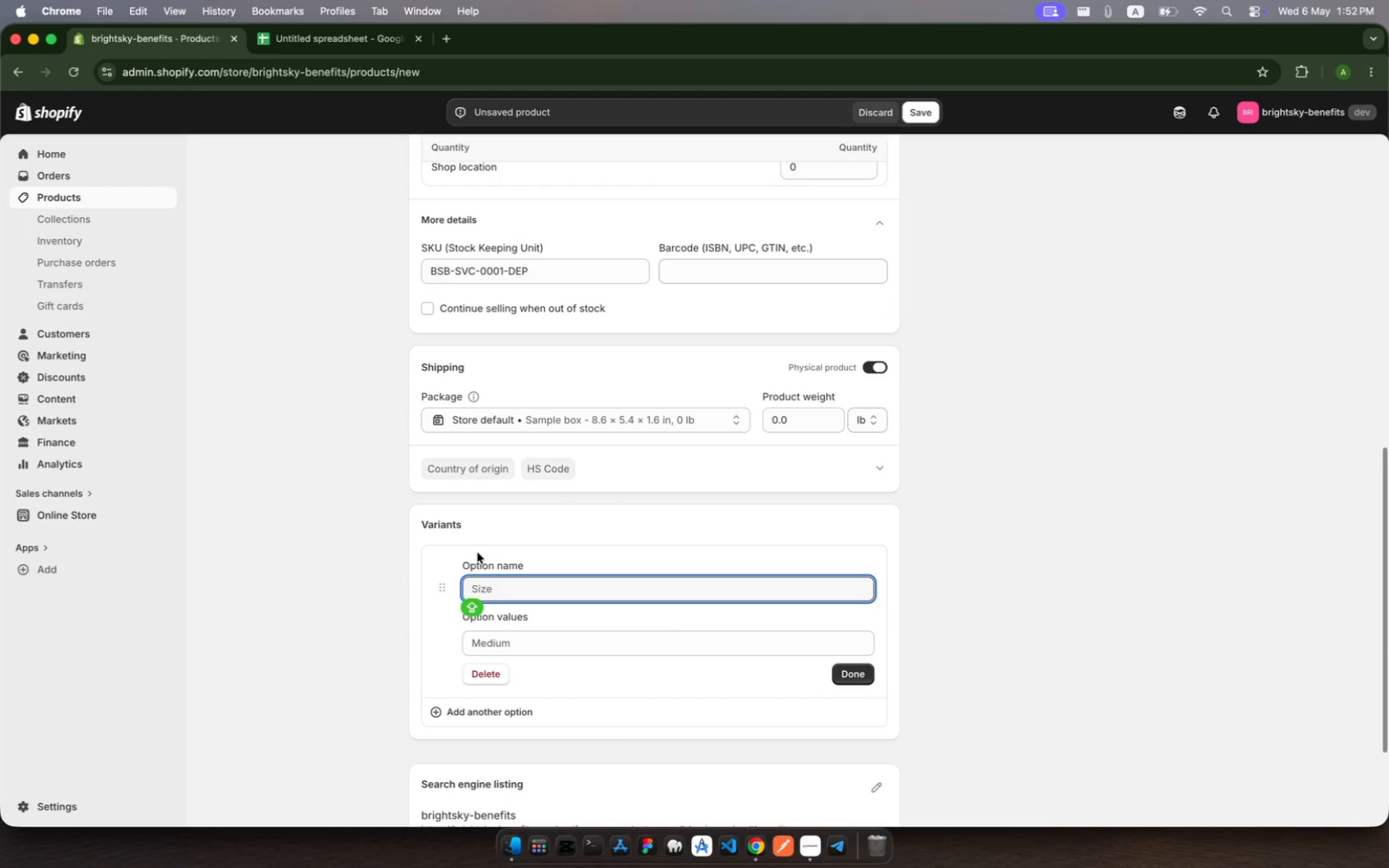 
wait(9.42)
 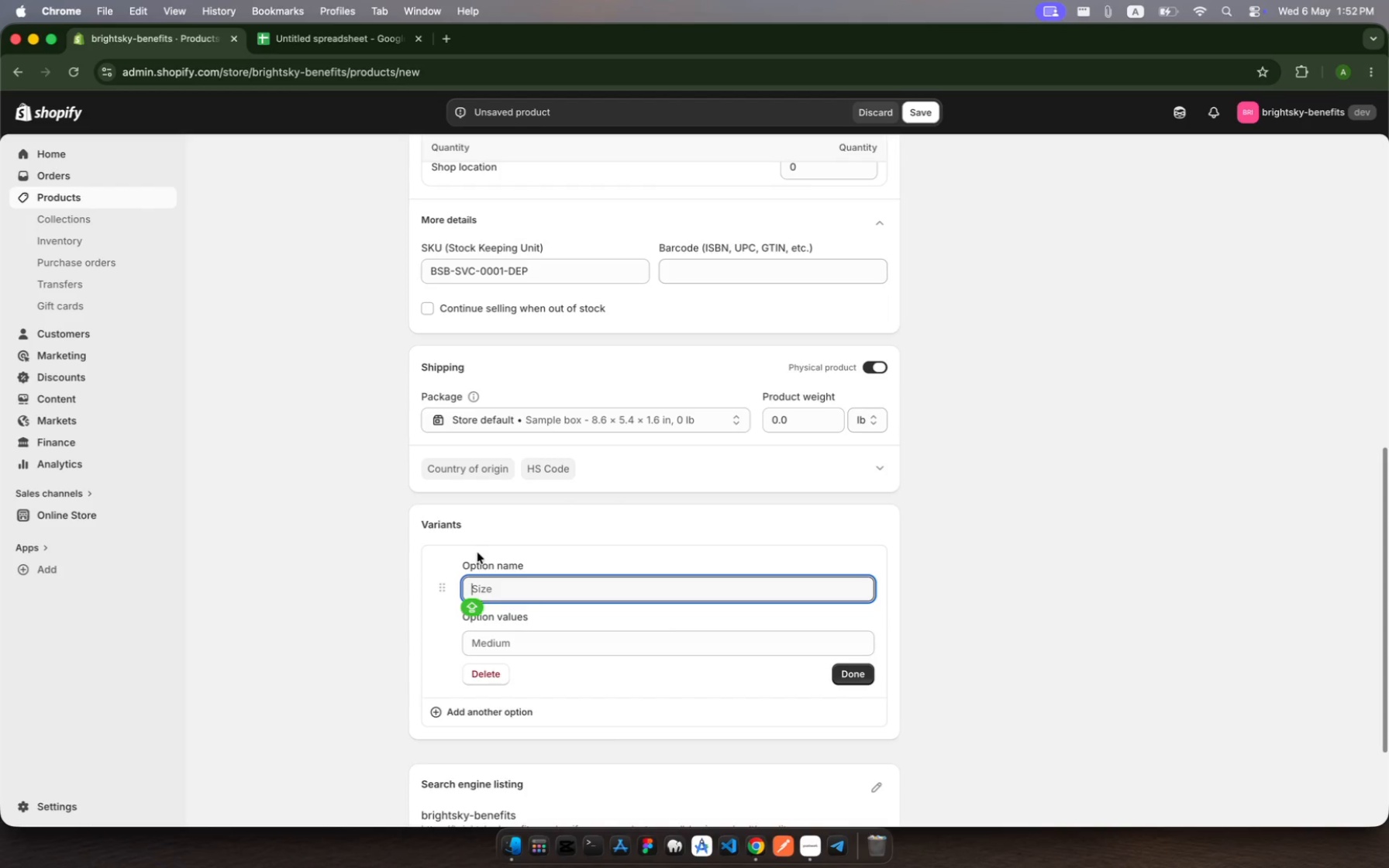 
key(Shift+P)
 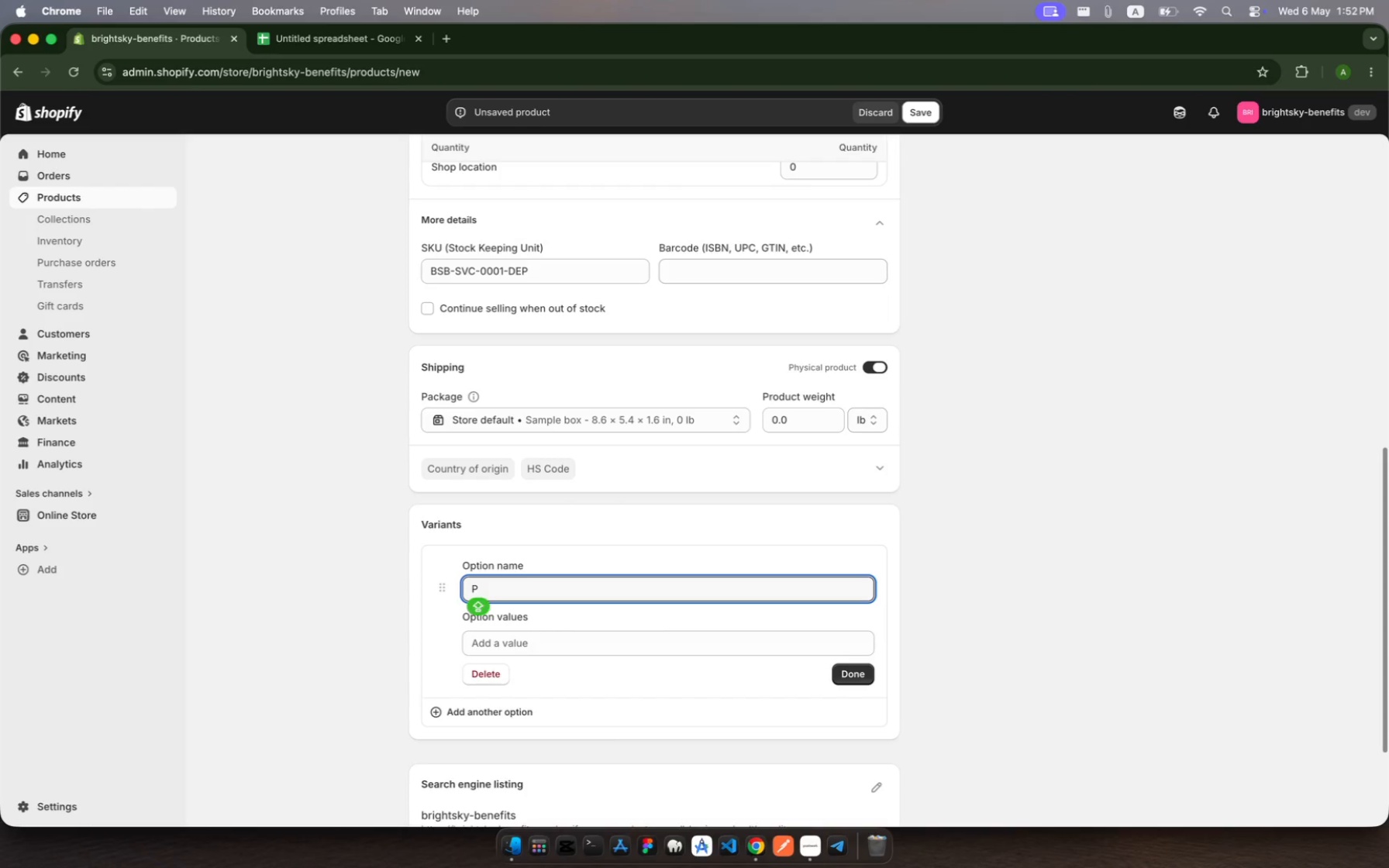 
key(Backspace)
 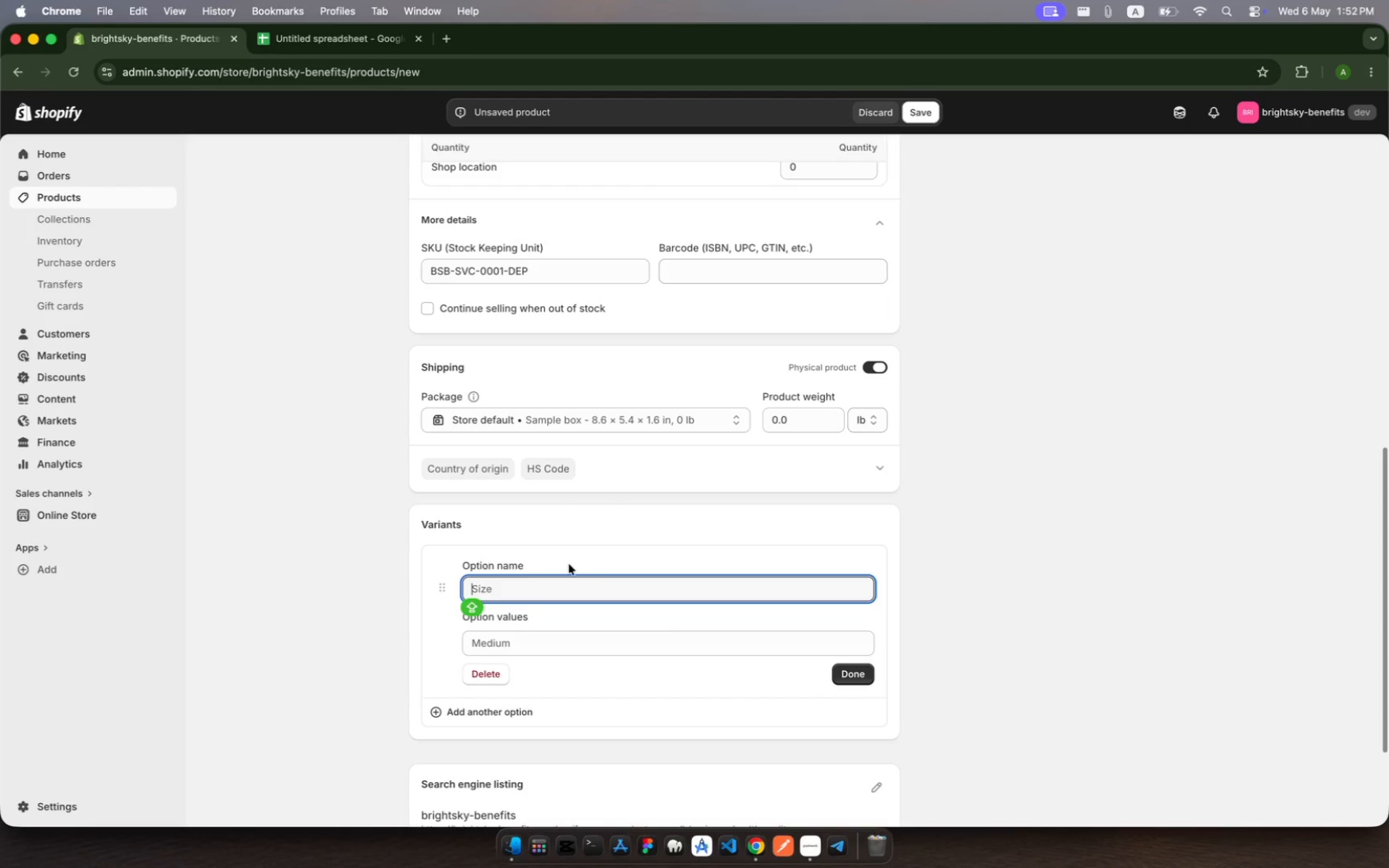 
key(Shift+P)
 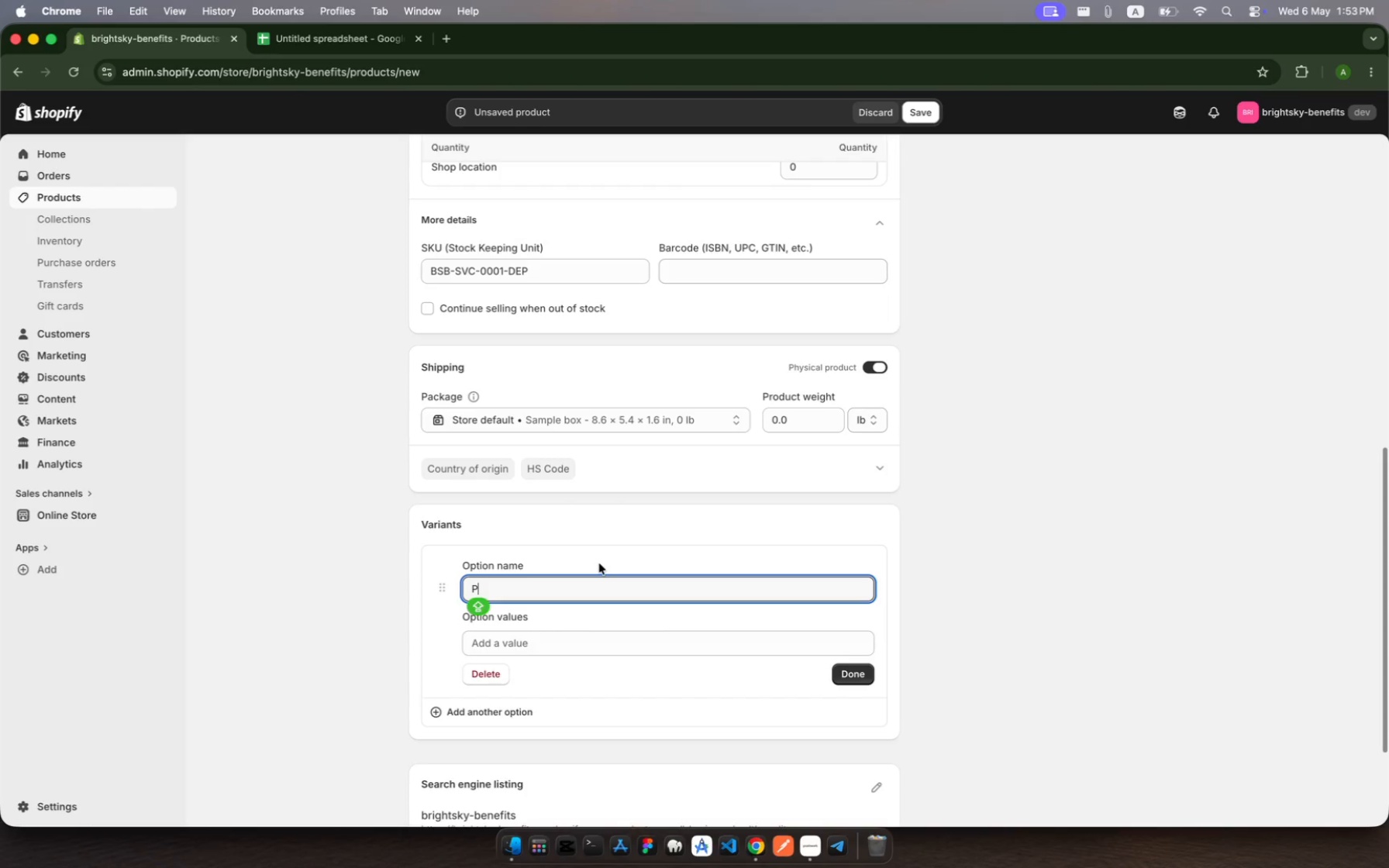 
wait(5.65)
 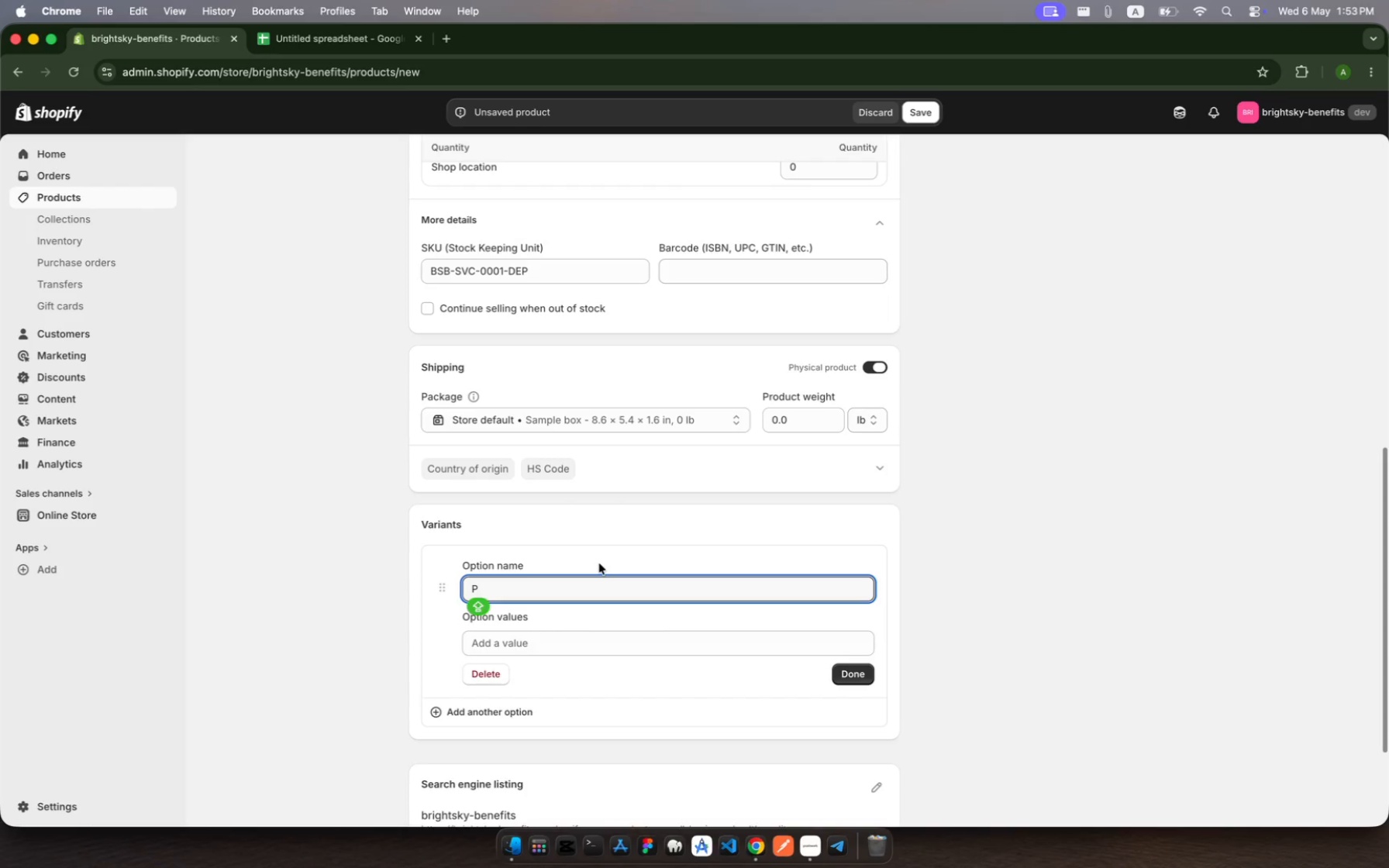 
key(A)
 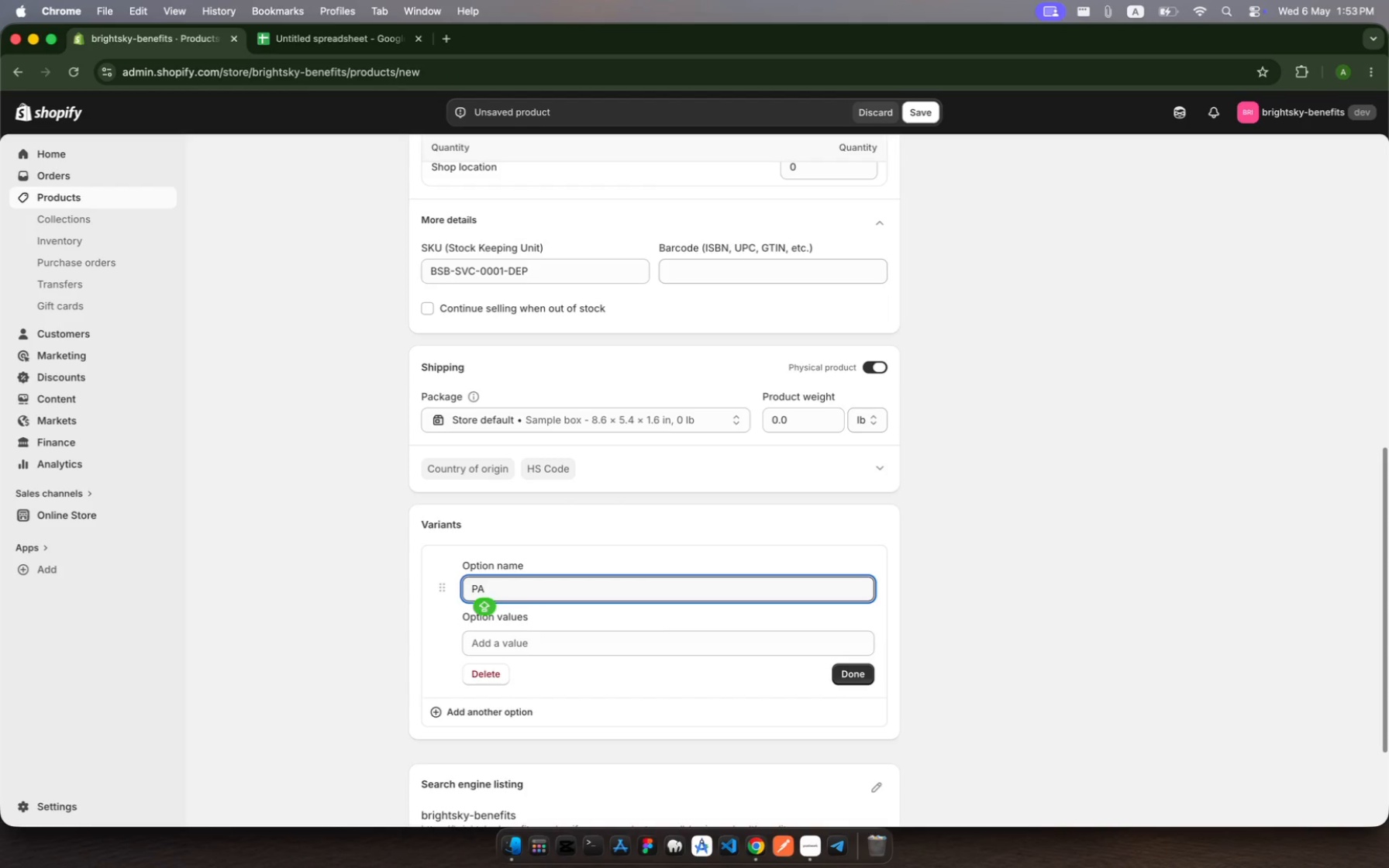 
wait(6.25)
 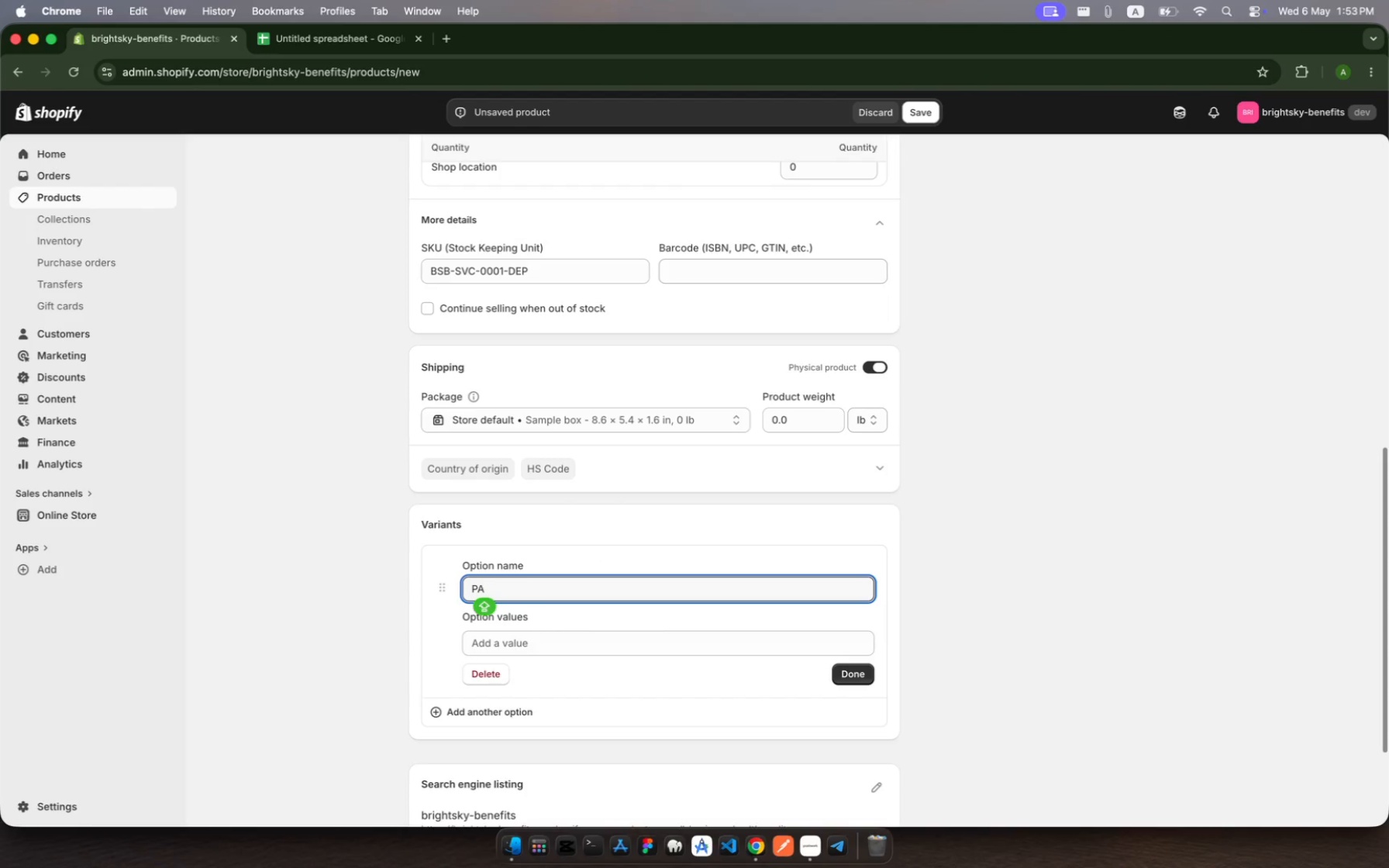 
key(Backspace)
type(AY dEPOSIT)
key(Backspace)
key(Backspace)
key(Backspace)
key(Backspace)
key(Backspace)
key(Backspace)
key(Backspace)
key(Backspace)
key(Backspace)
key(Backspace)
type(ayty)
key(Backspace)
key(Backspace)
type( Deposit)
 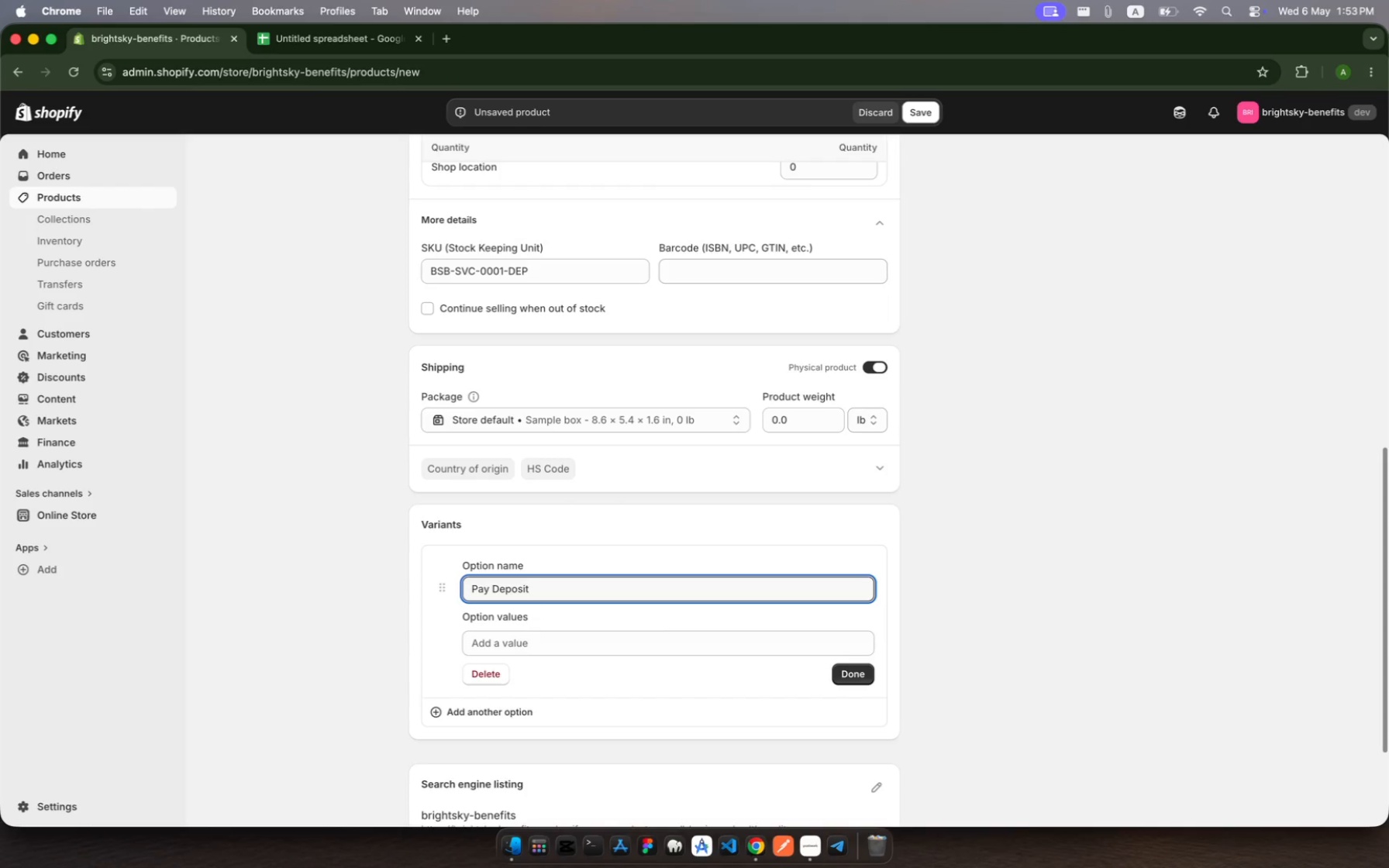 
wait(12.14)
 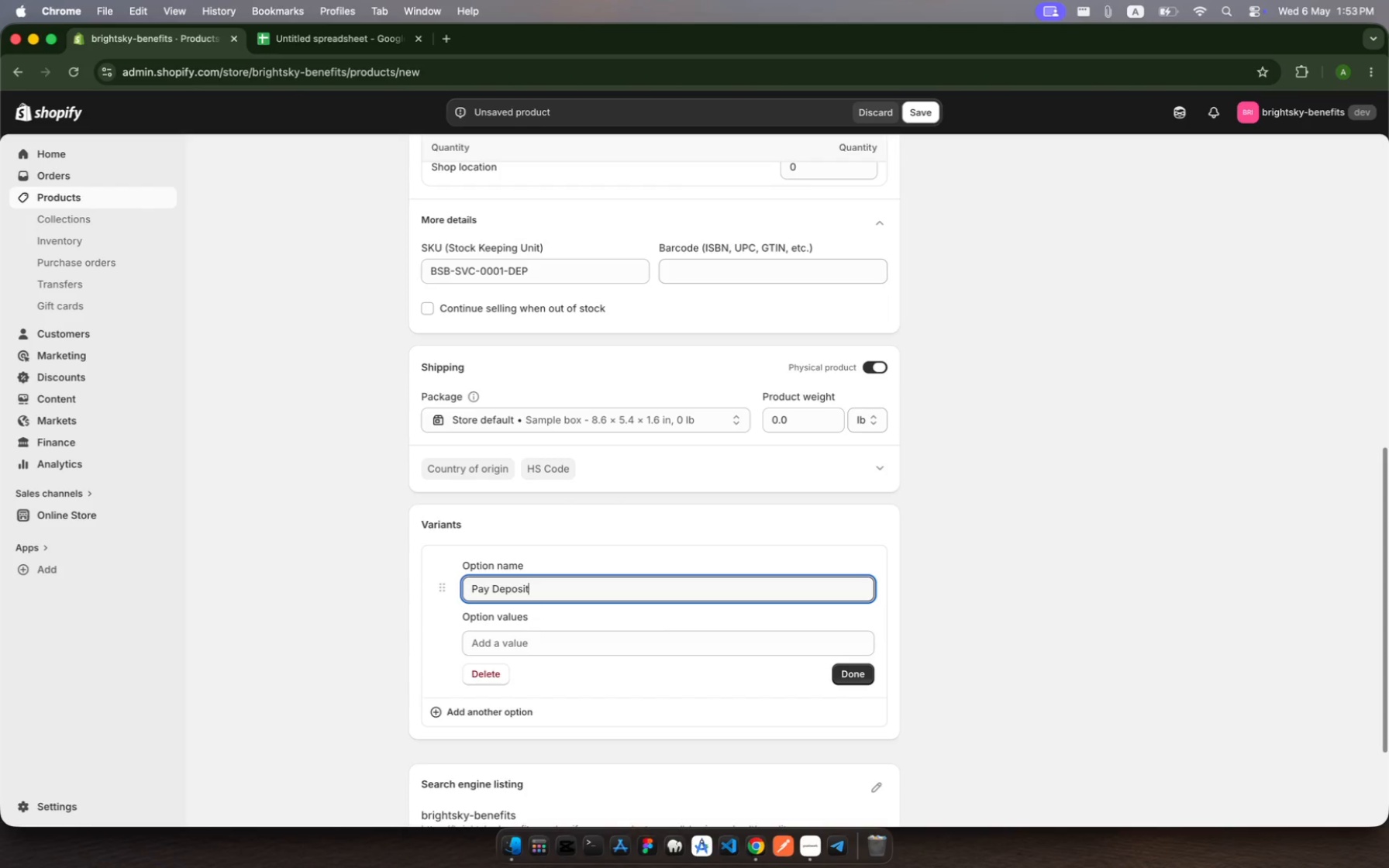 
type( - Retainer)
 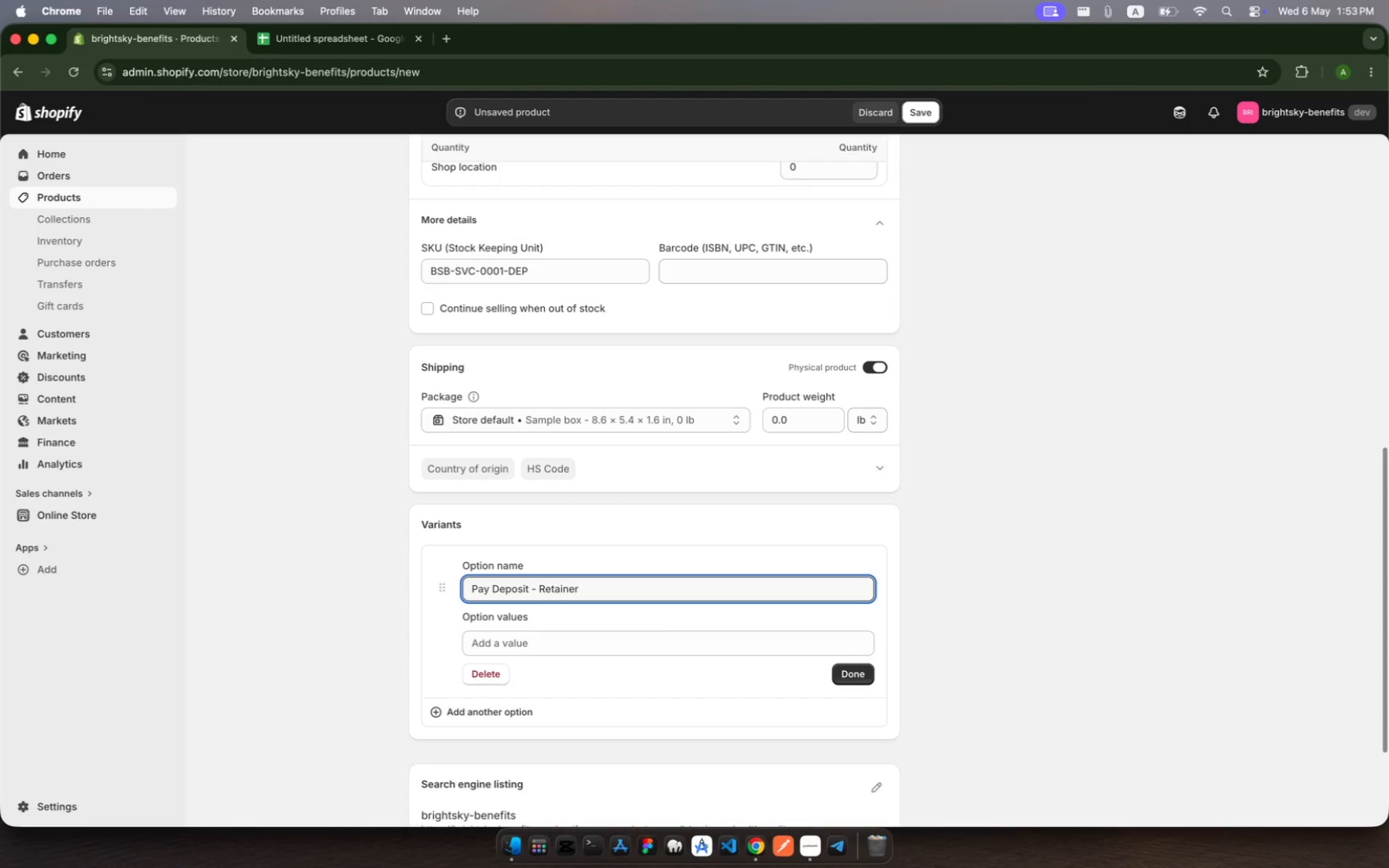 
wait(5.04)
 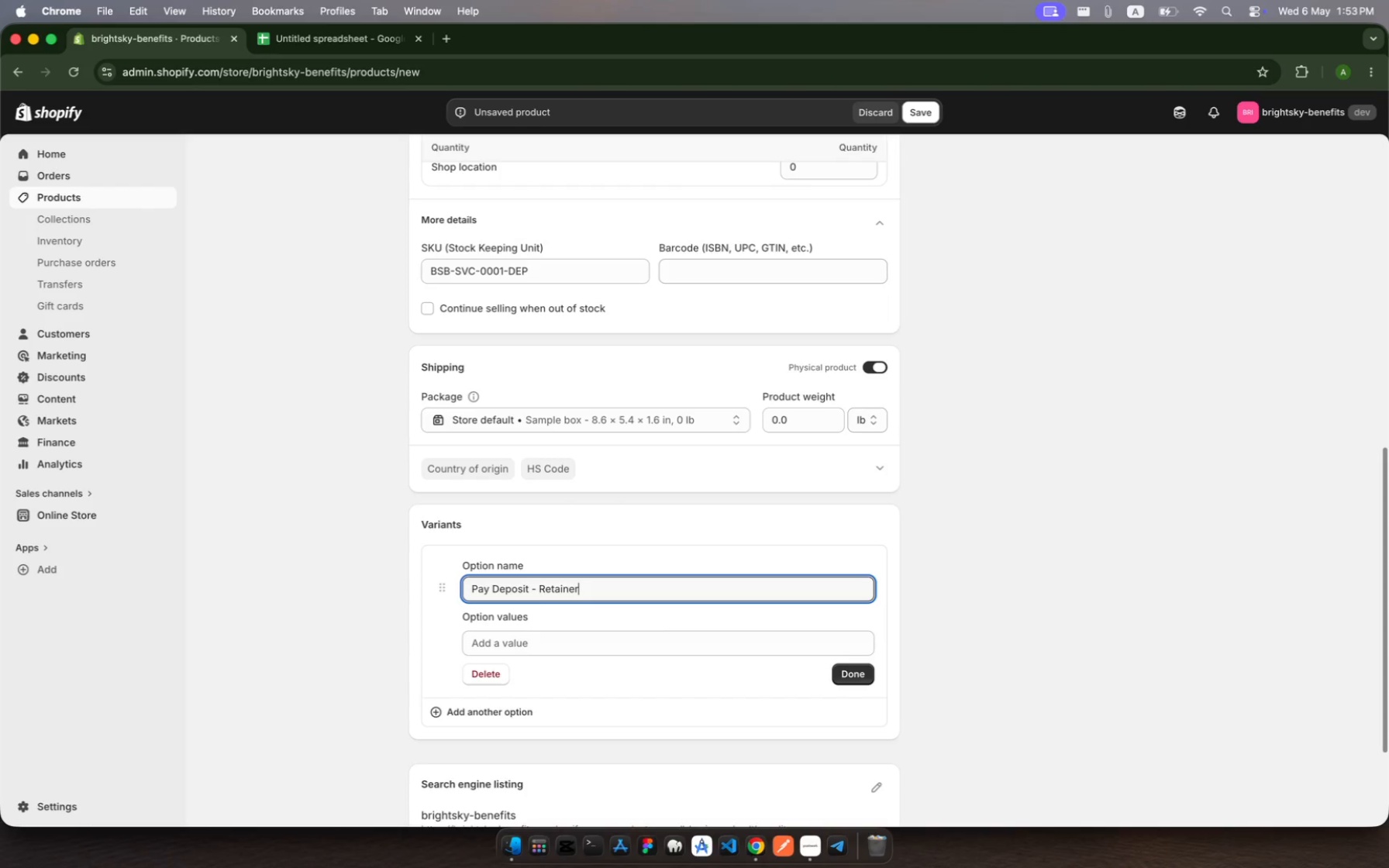 
left_click([591, 649])
 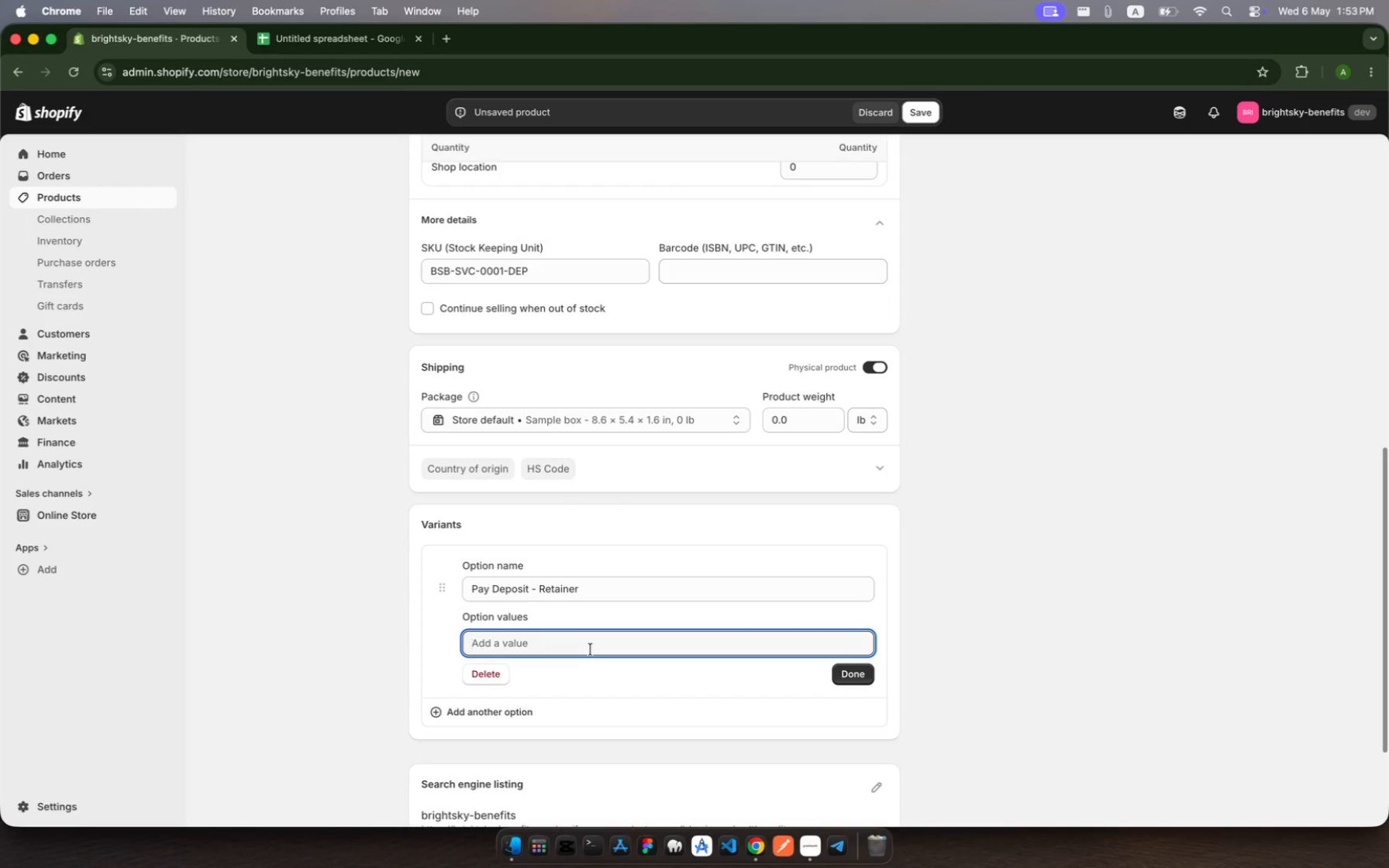 
type(150)
 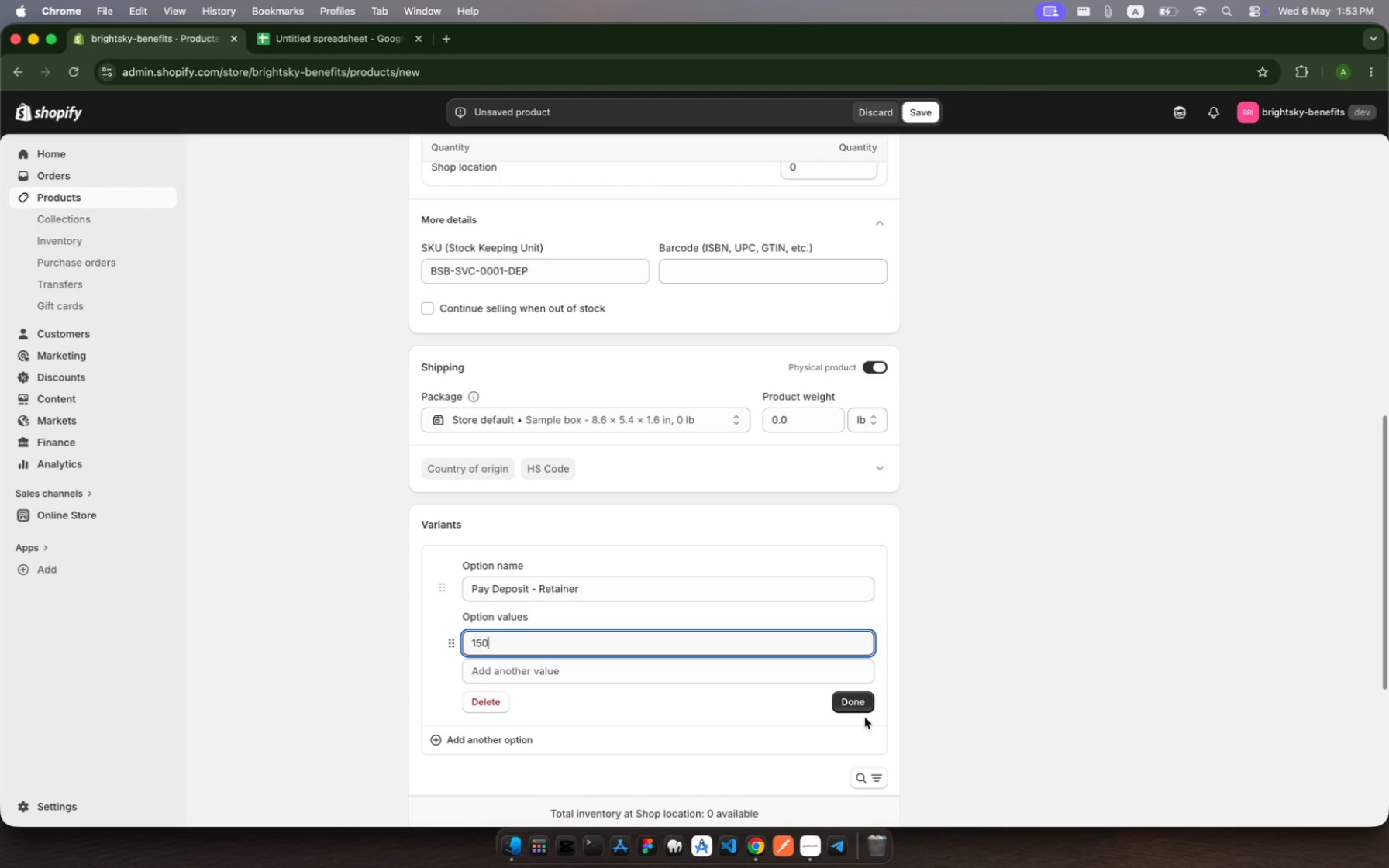 
left_click([856, 705])
 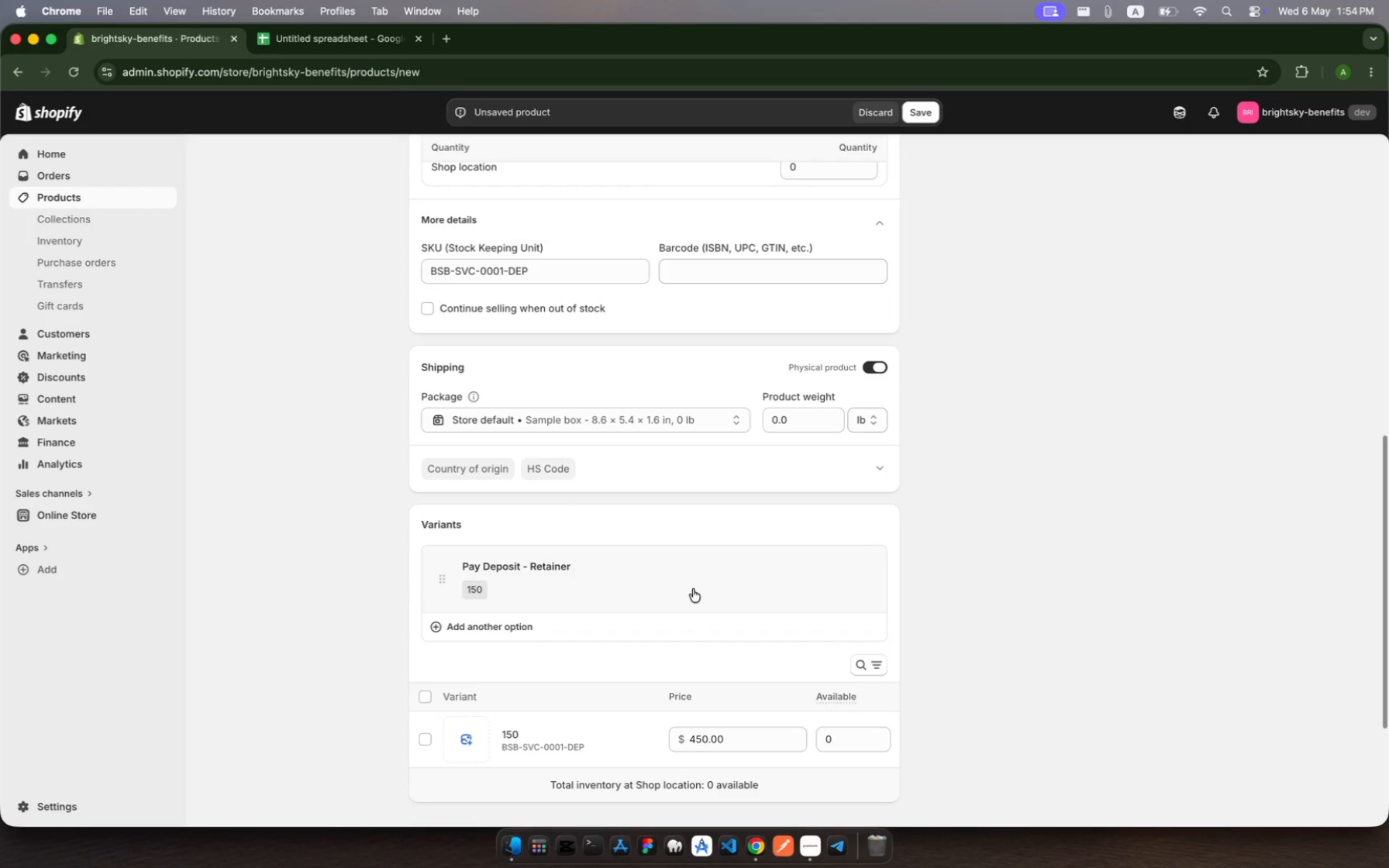 
scroll: coordinate [681, 581], scroll_direction: down, amount: 5.0
 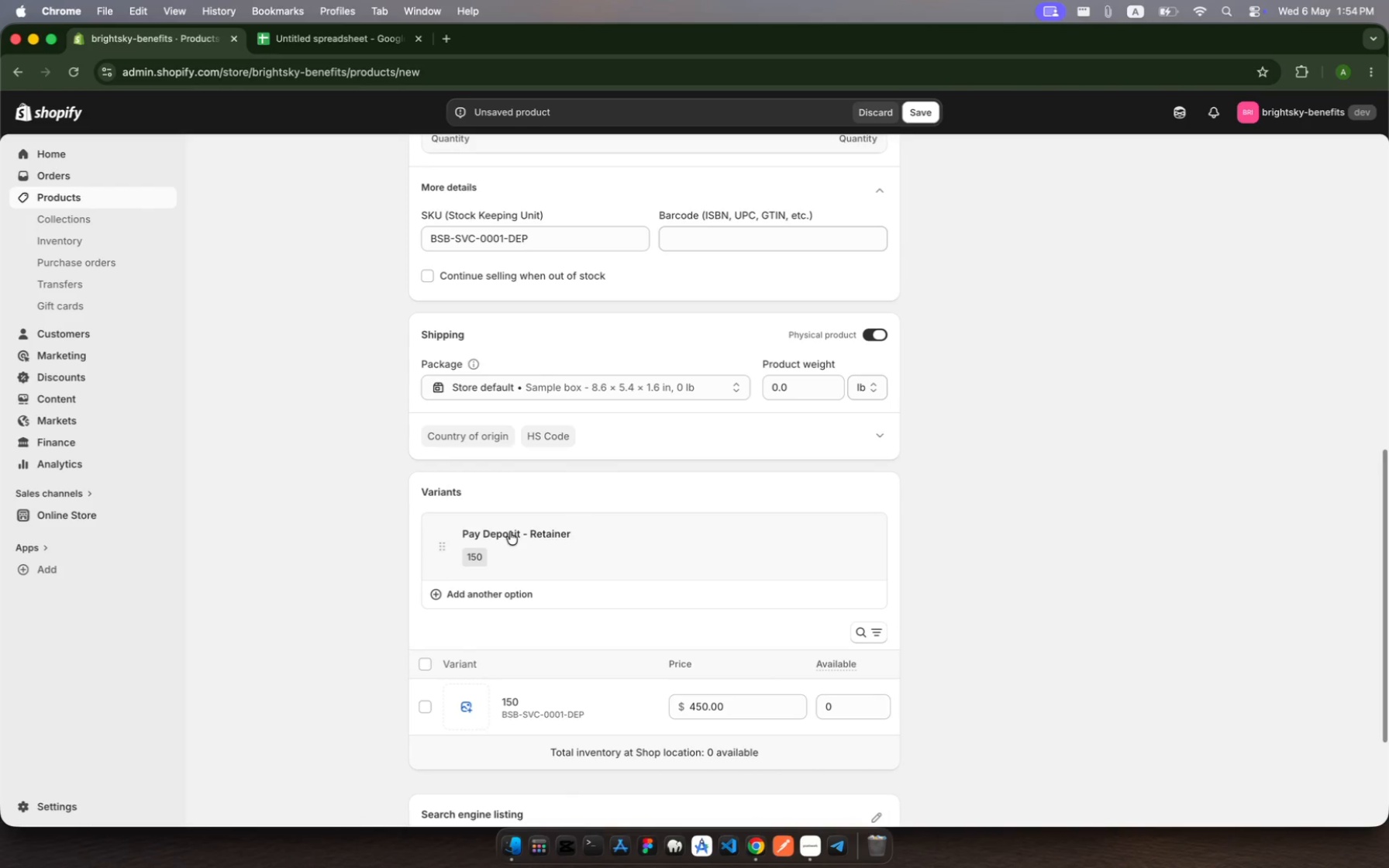 
left_click([491, 598])
 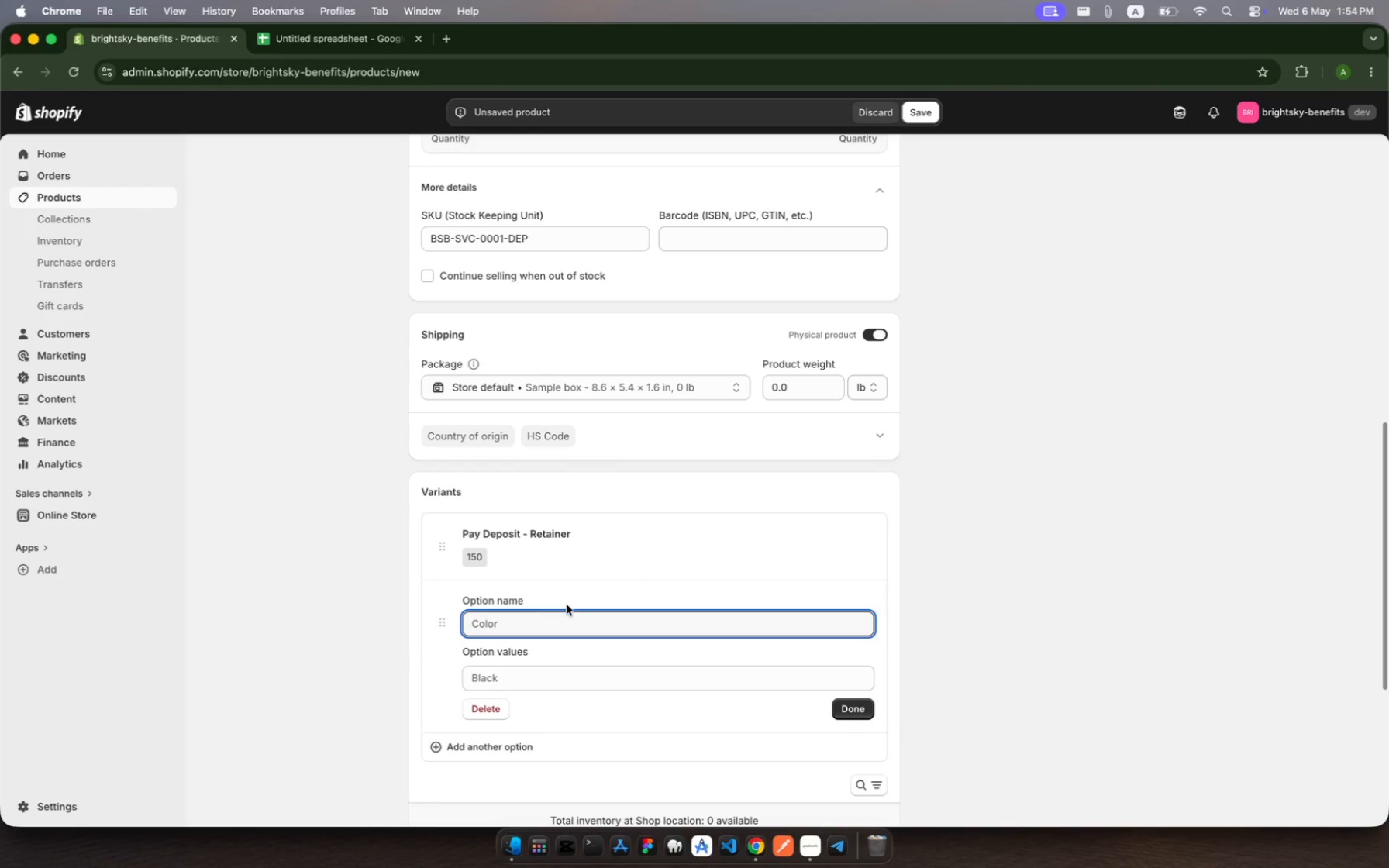 
scroll: coordinate [568, 607], scroll_direction: down, amount: 8.0
 